 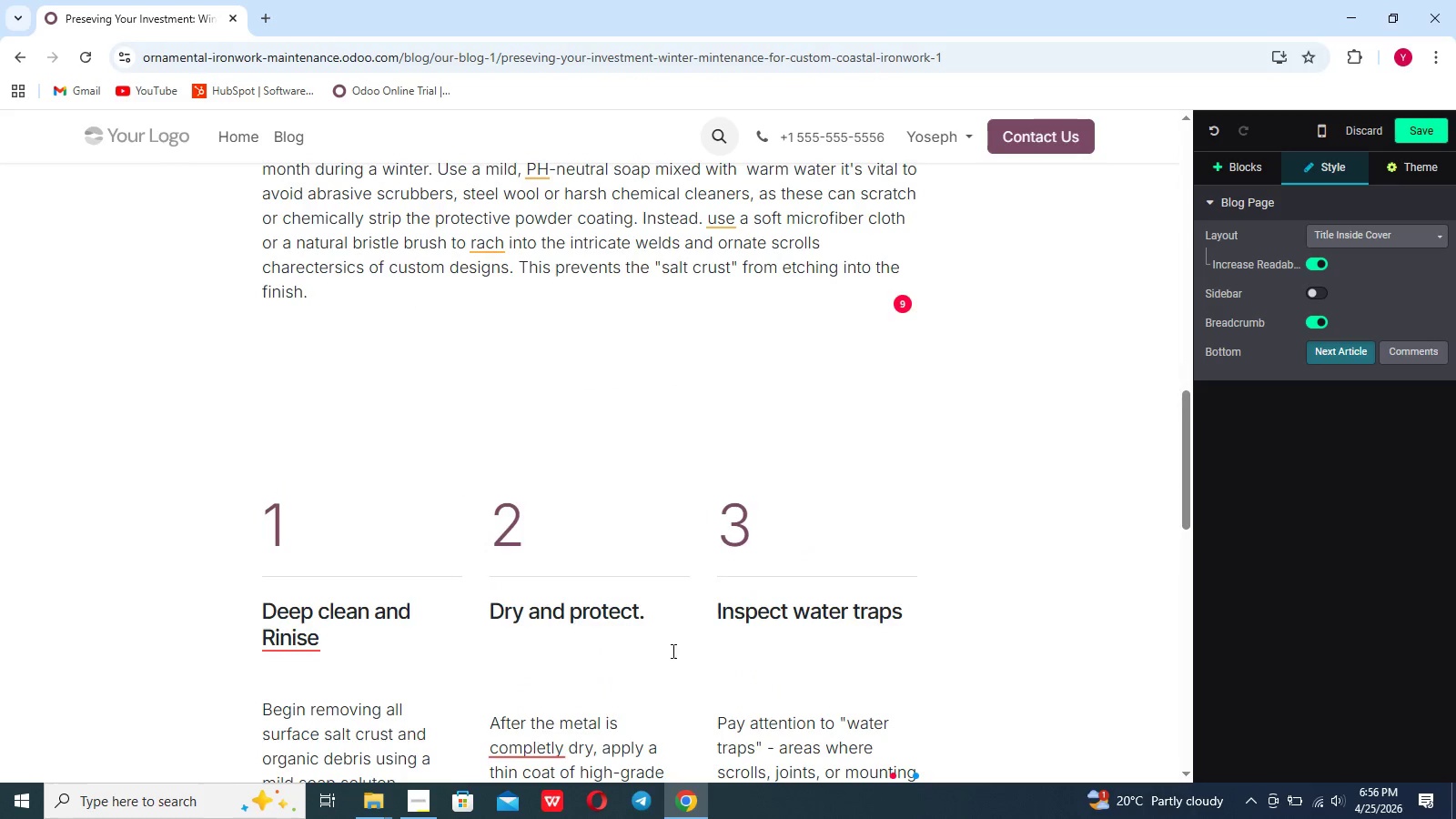 
left_click([432, 539])
 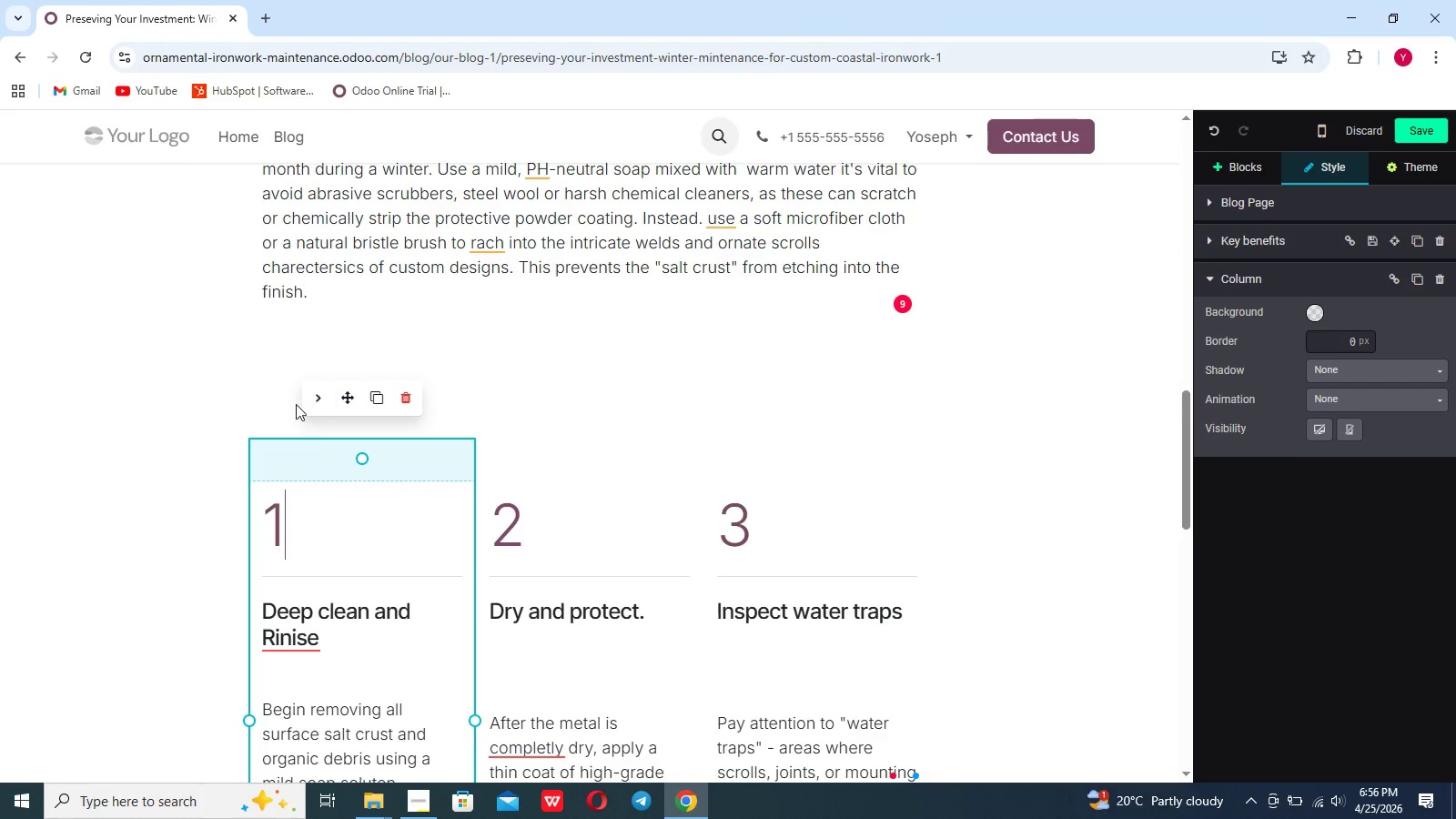 
left_click([281, 400])
 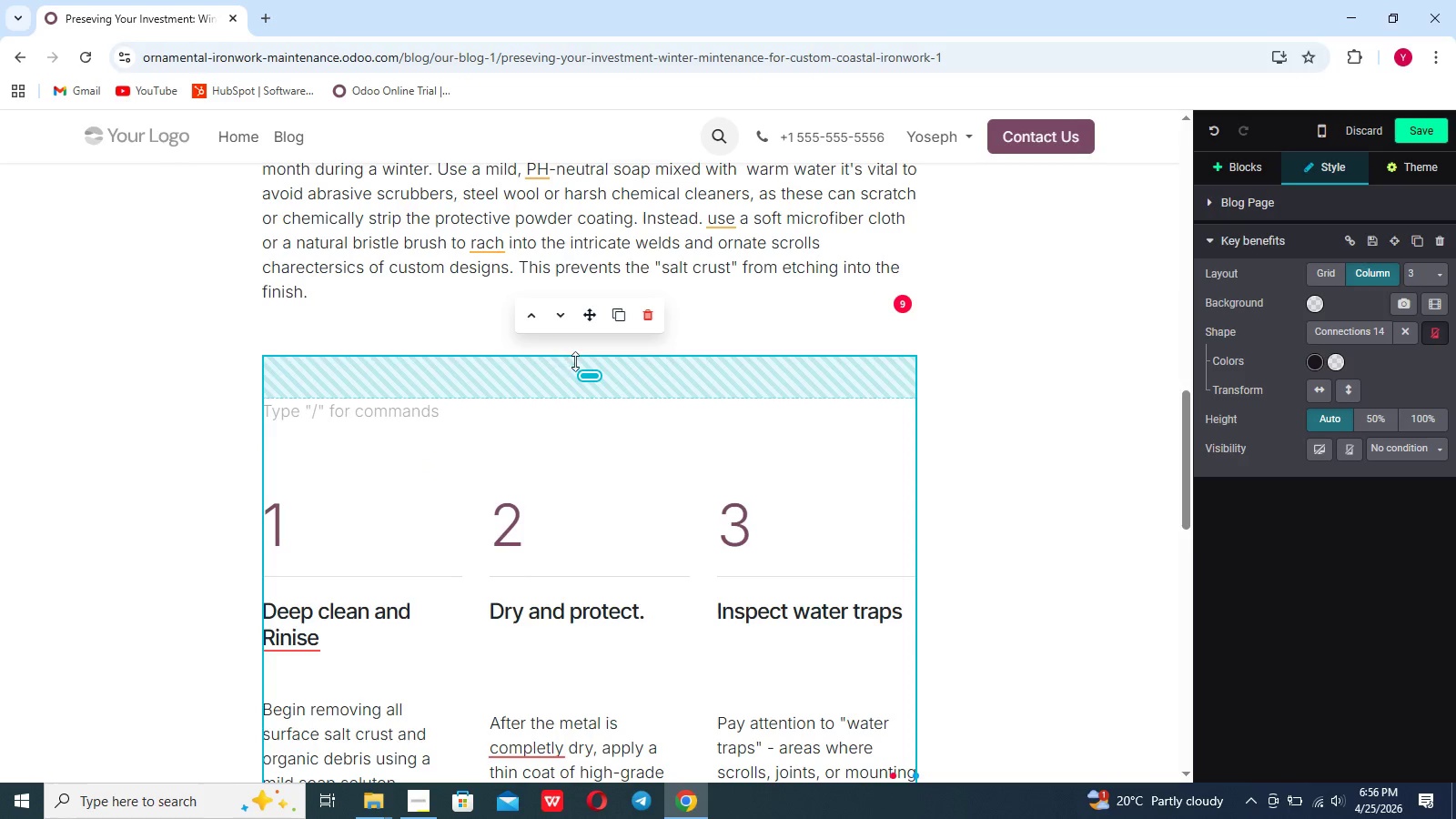 
left_click_drag(start_coordinate=[587, 362], to_coordinate=[598, 71])
 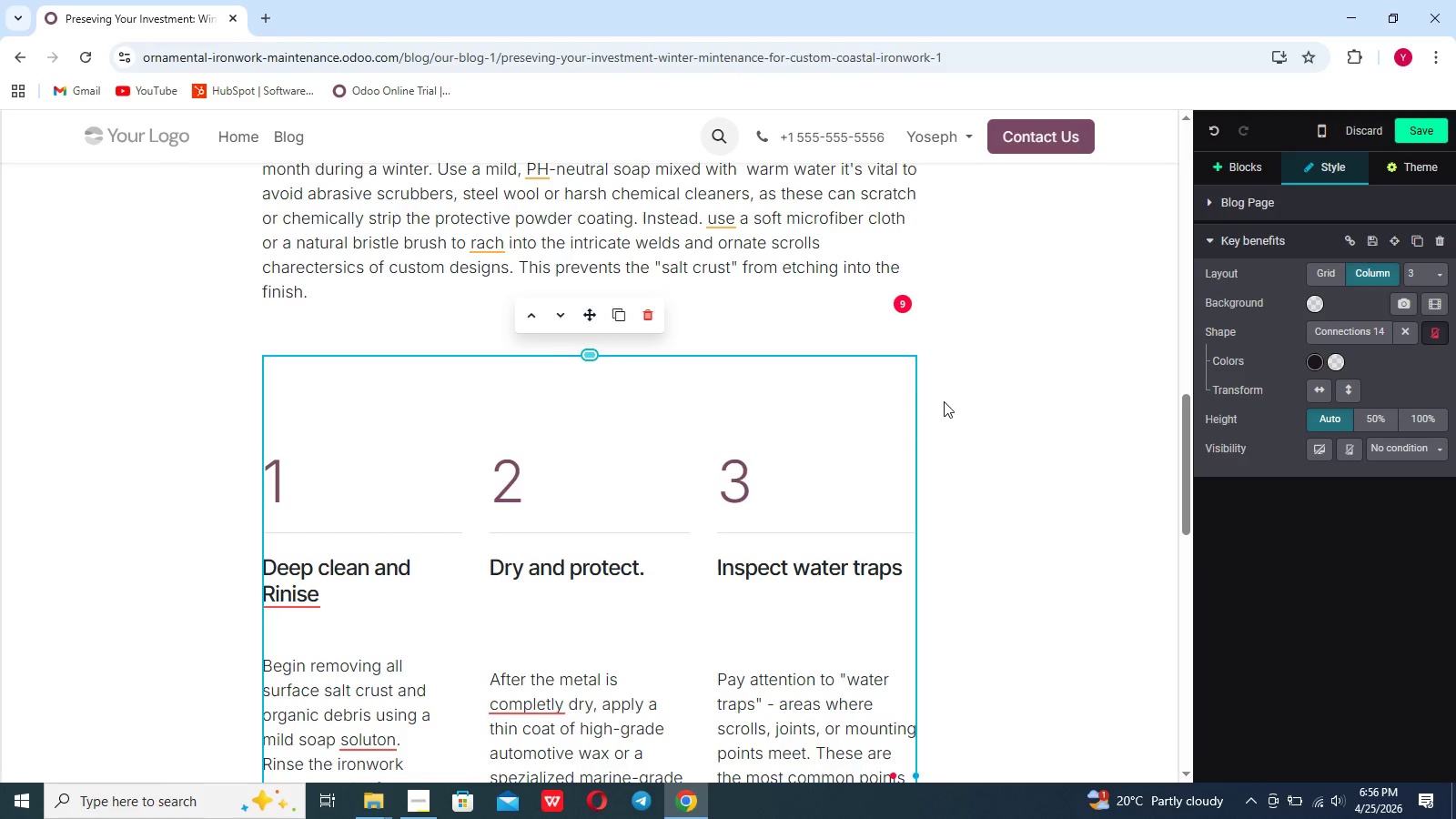 
scroll: coordinate [944, 401], scroll_direction: down, amount: 18.0
 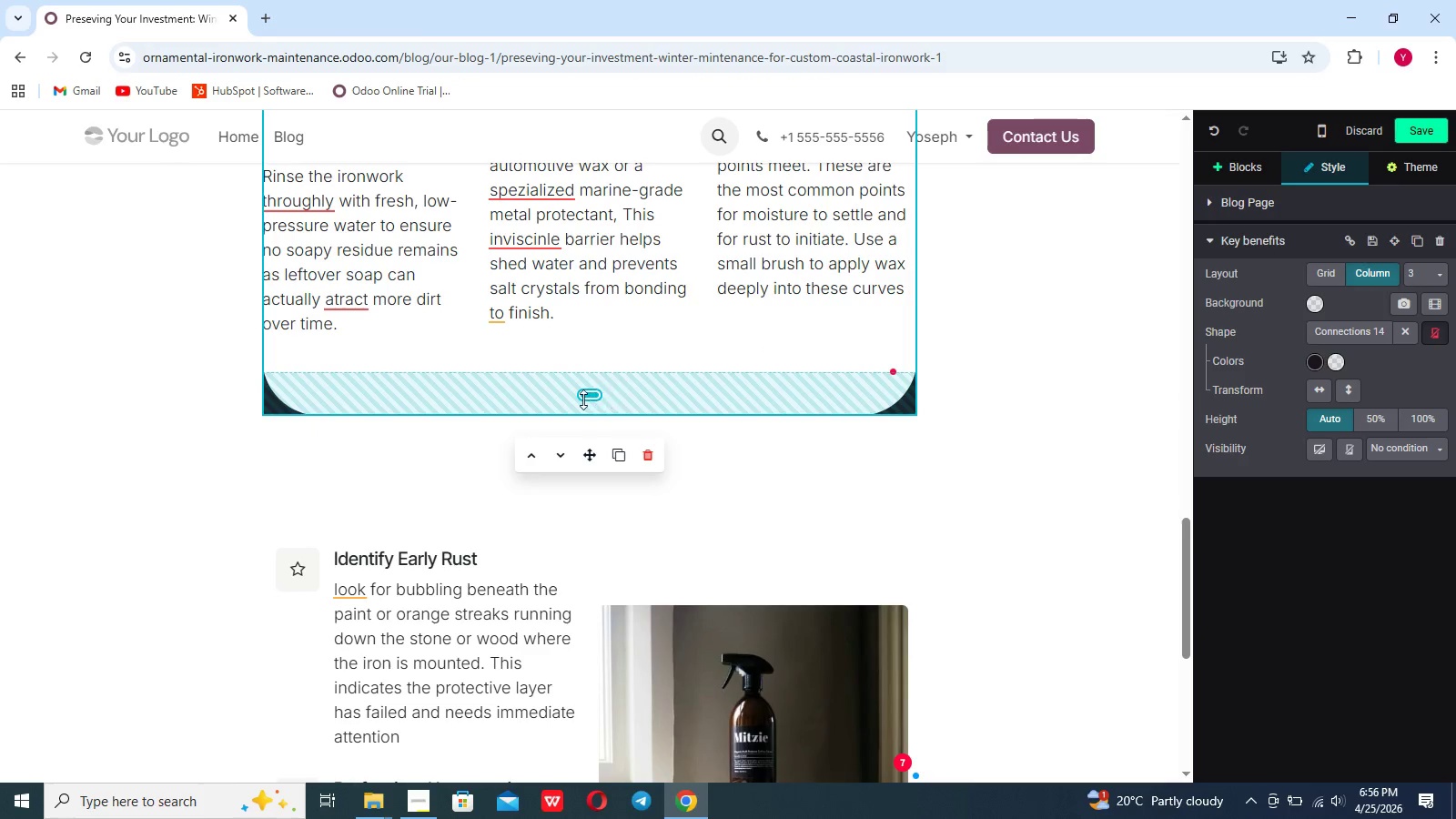 
left_click_drag(start_coordinate=[583, 399], to_coordinate=[592, 288])
 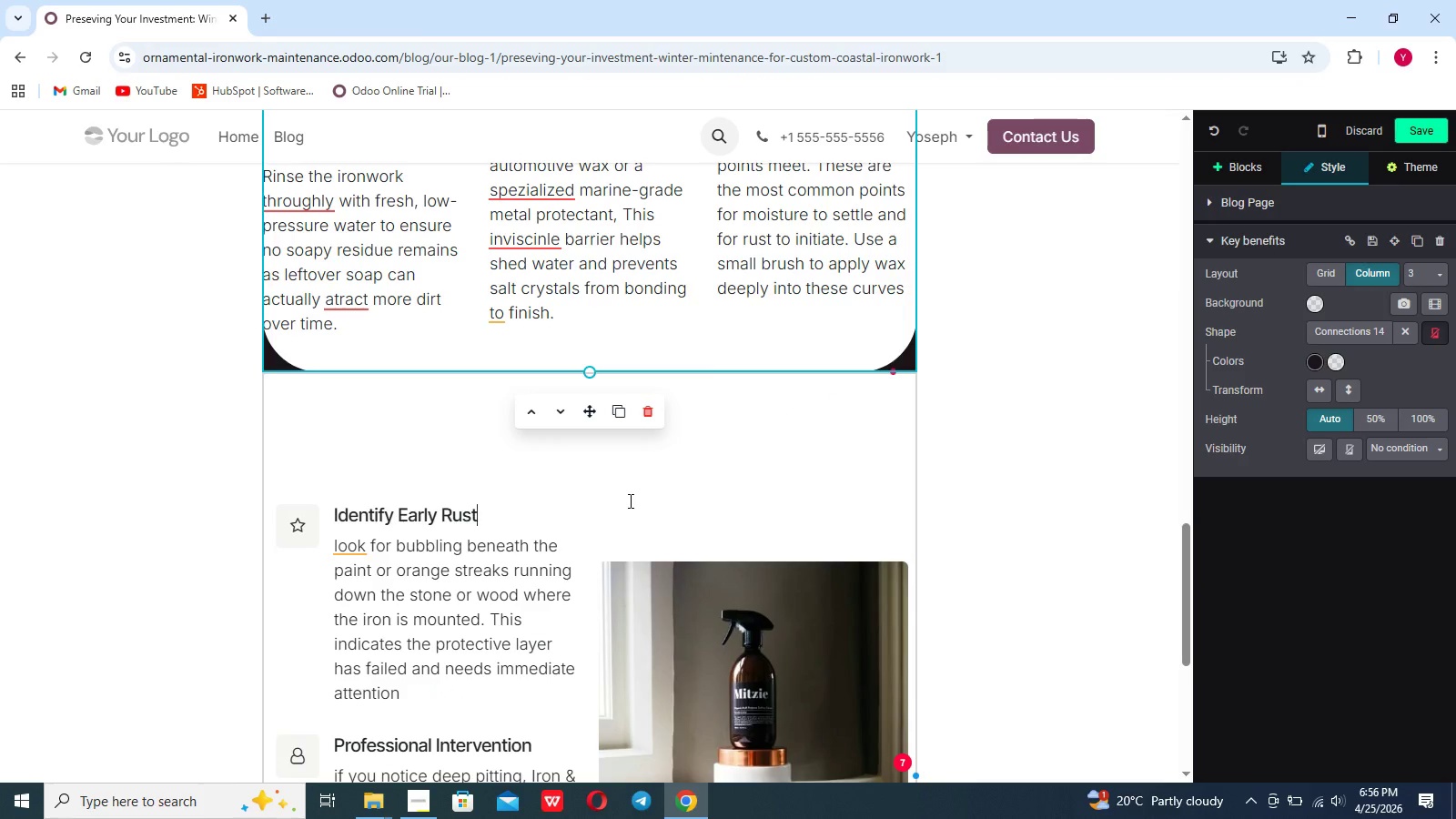 
left_click([629, 500])
 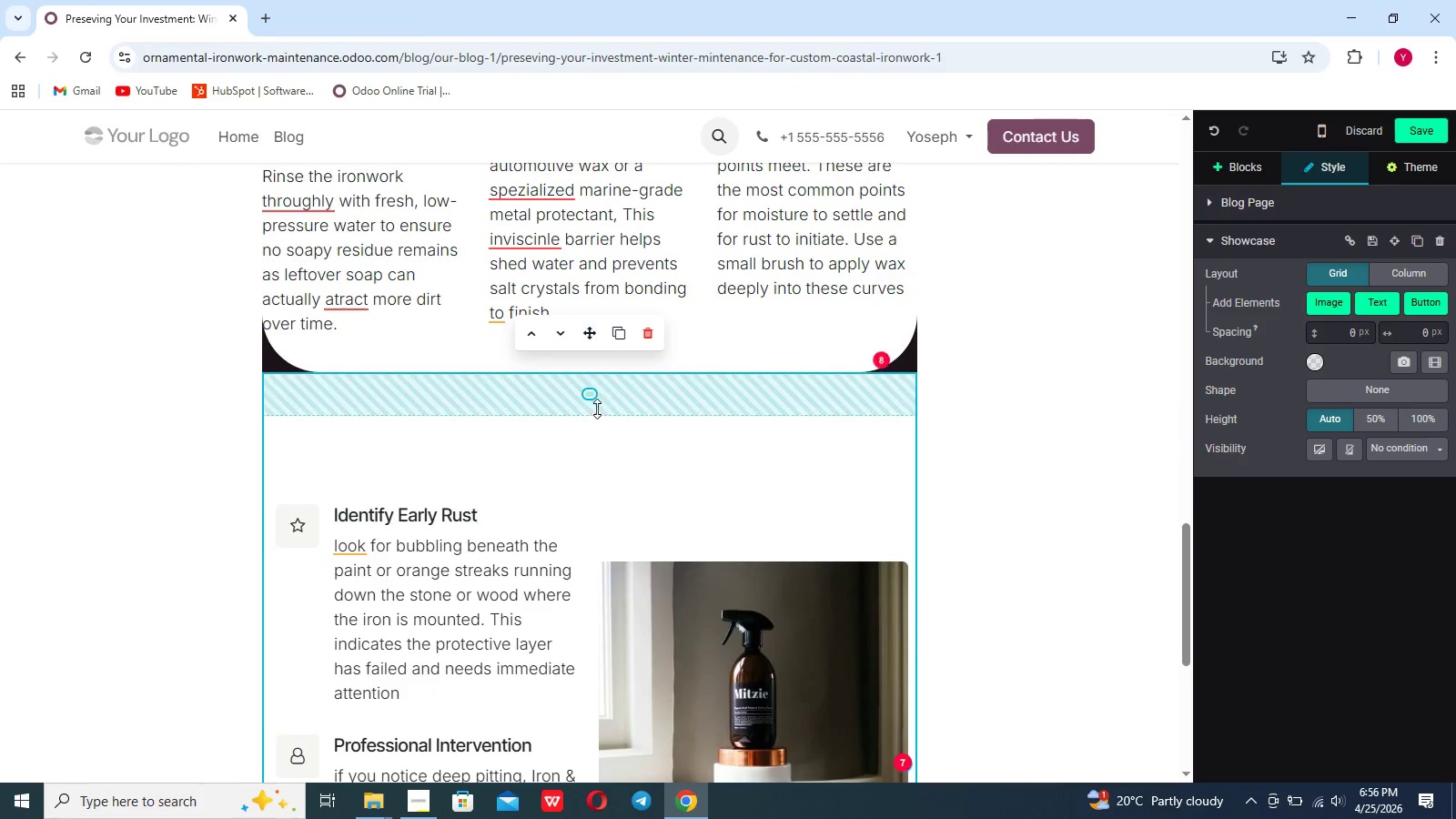 
left_click_drag(start_coordinate=[594, 400], to_coordinate=[590, 288])
 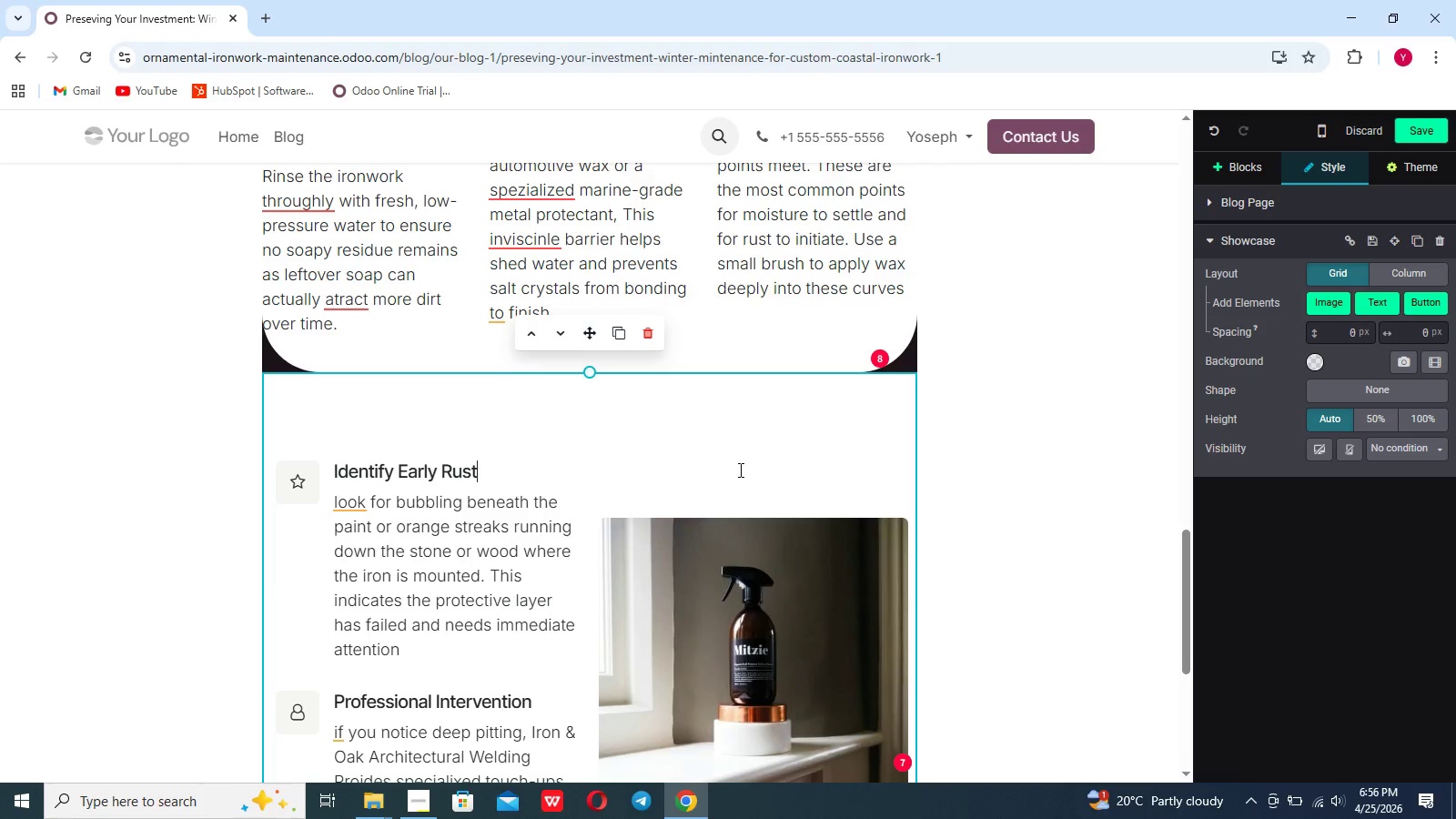 
scroll: coordinate [739, 470], scroll_direction: down, amount: 39.0
 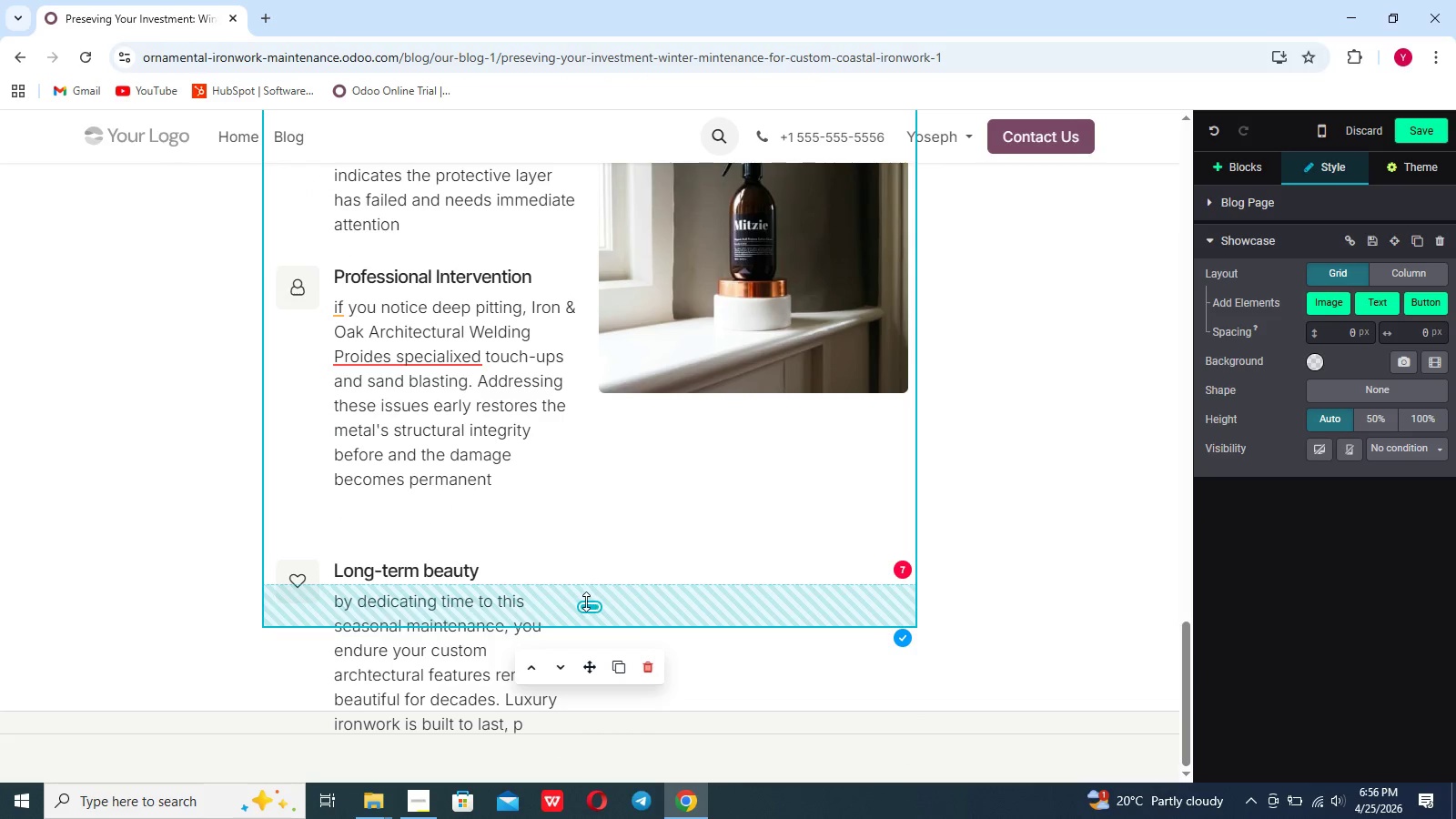 
left_click_drag(start_coordinate=[586, 602], to_coordinate=[592, 458])
 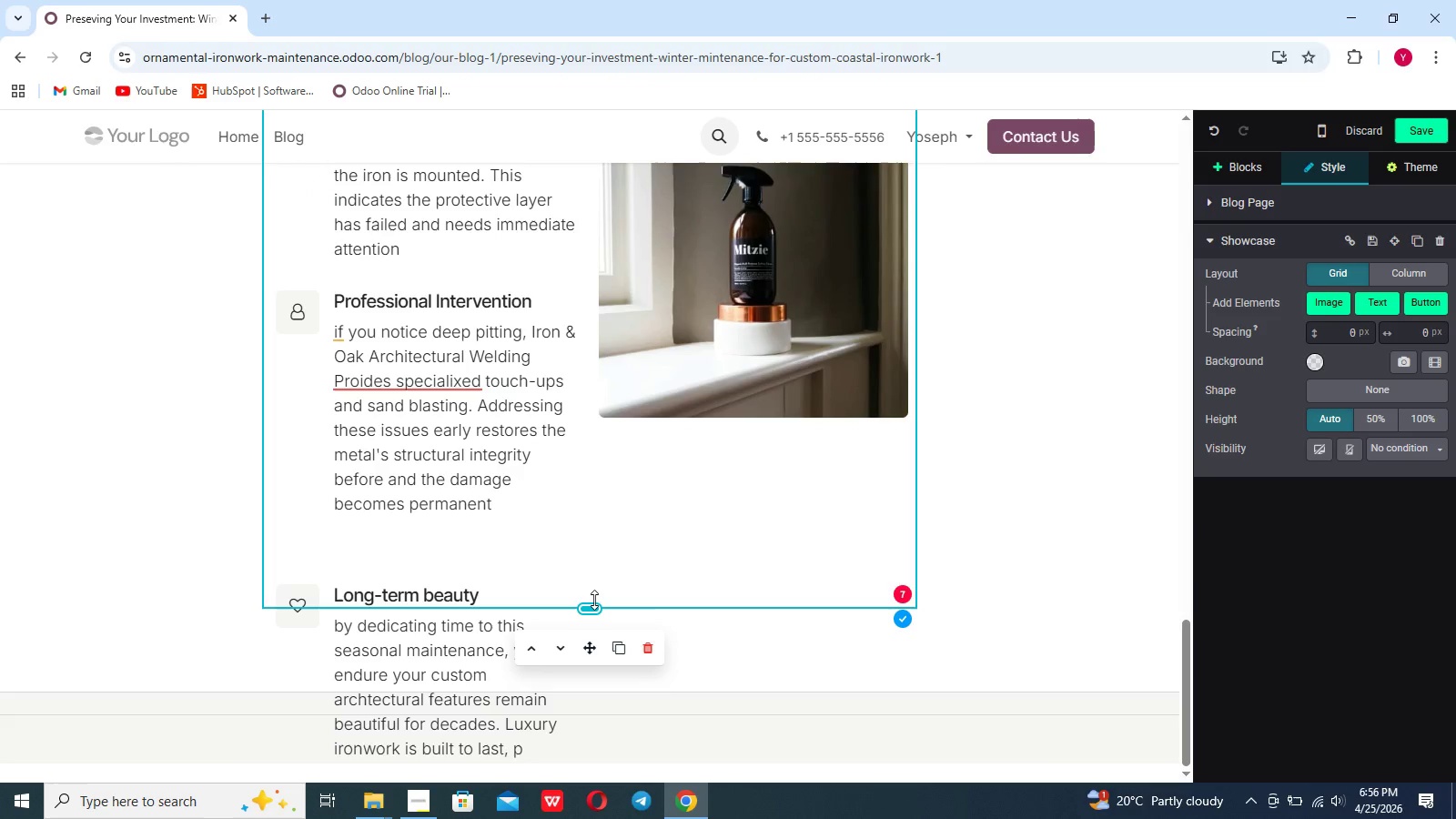 
left_click_drag(start_coordinate=[594, 600], to_coordinate=[593, 718])
 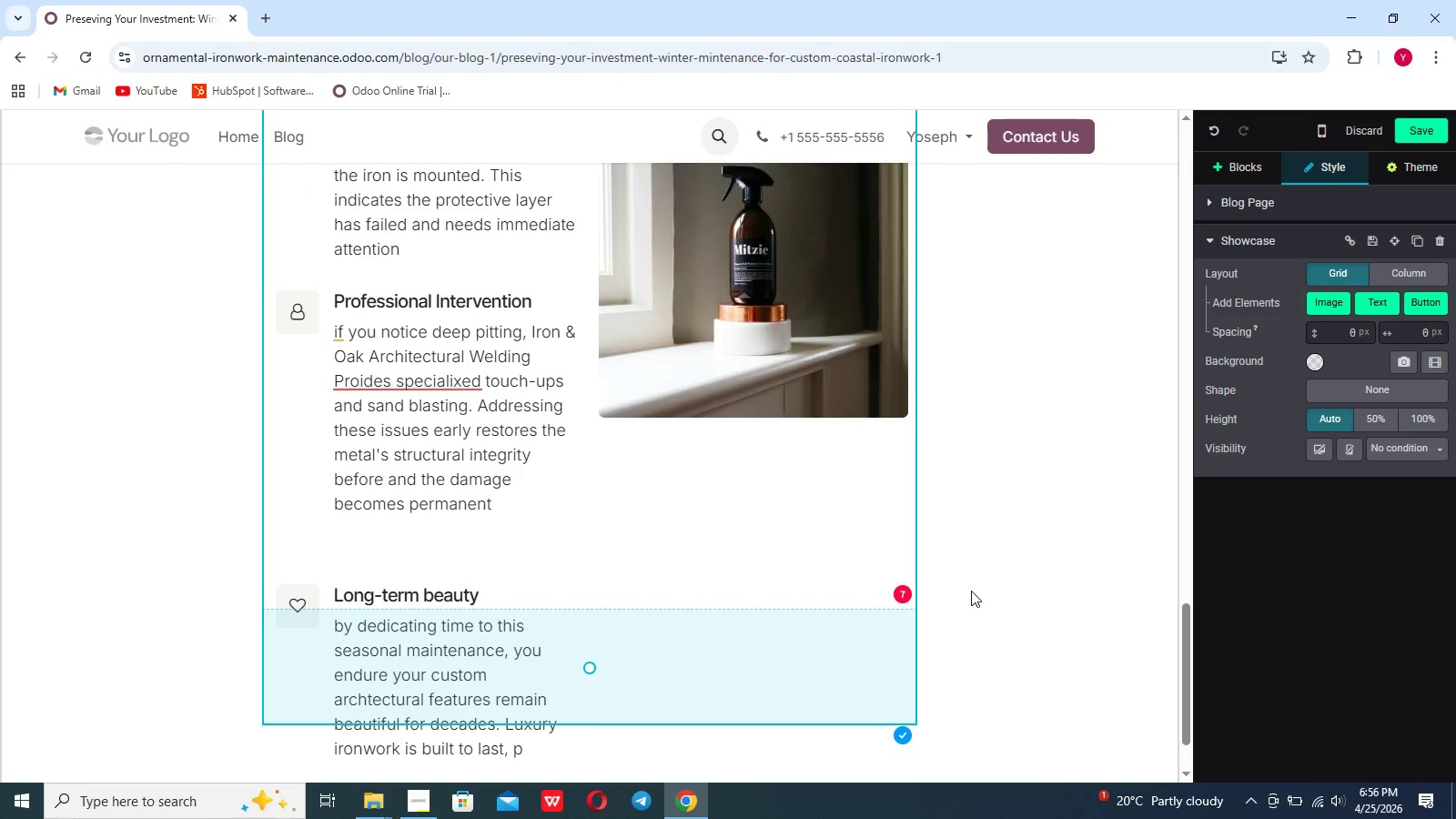 
left_click([971, 591])
 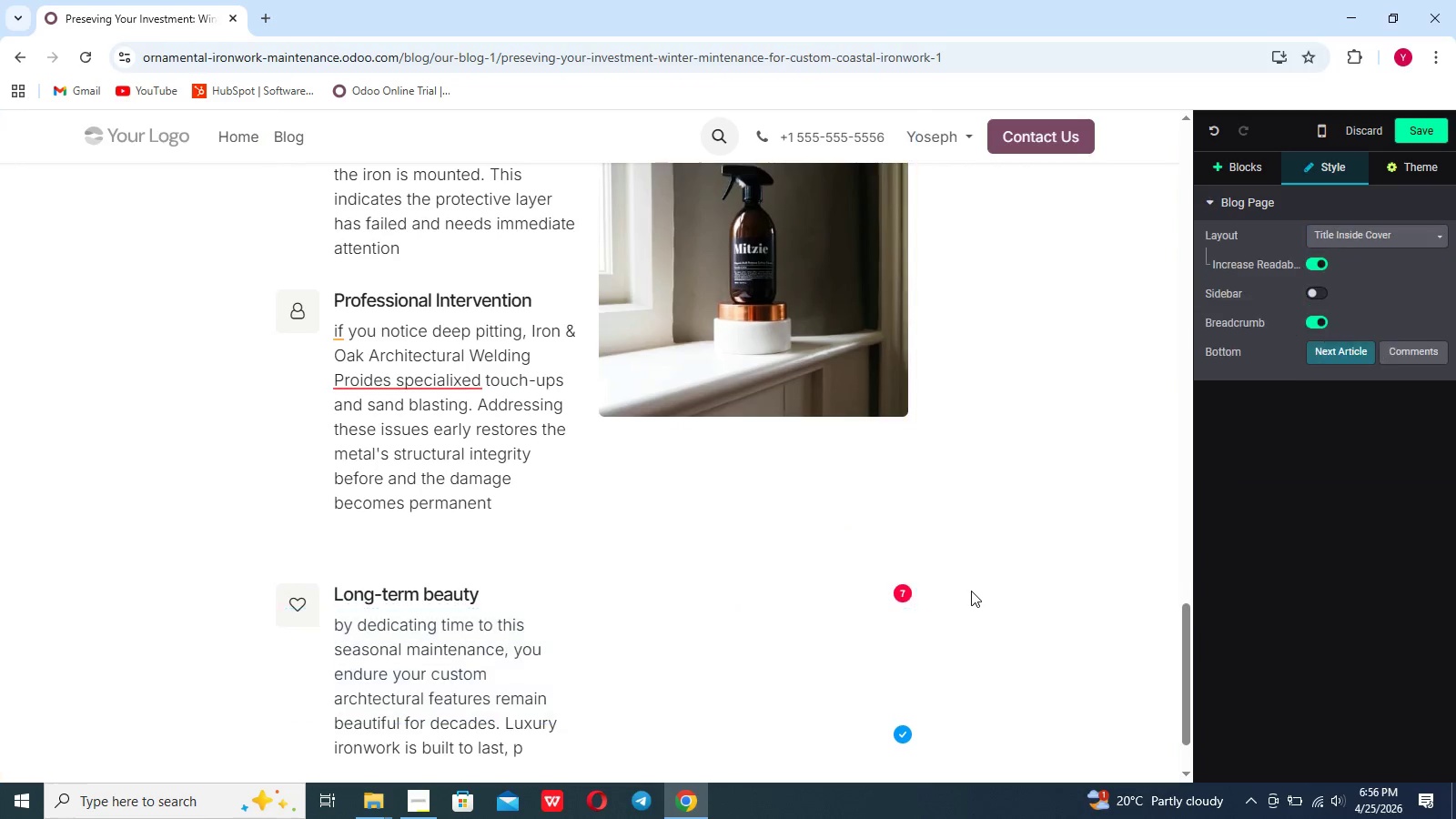 
scroll: coordinate [971, 591], scroll_direction: down, amount: 12.0
 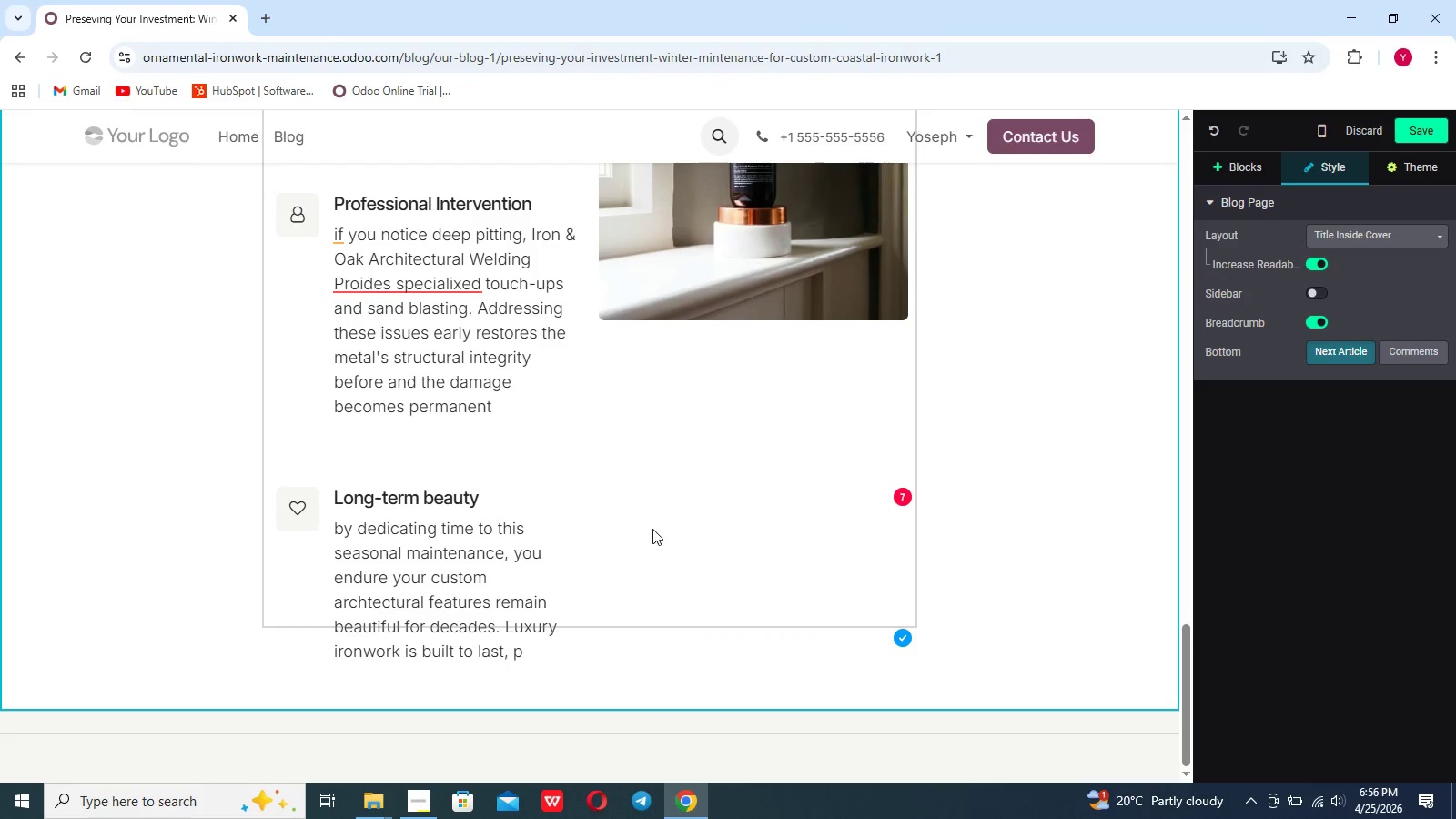 
left_click([652, 529])
 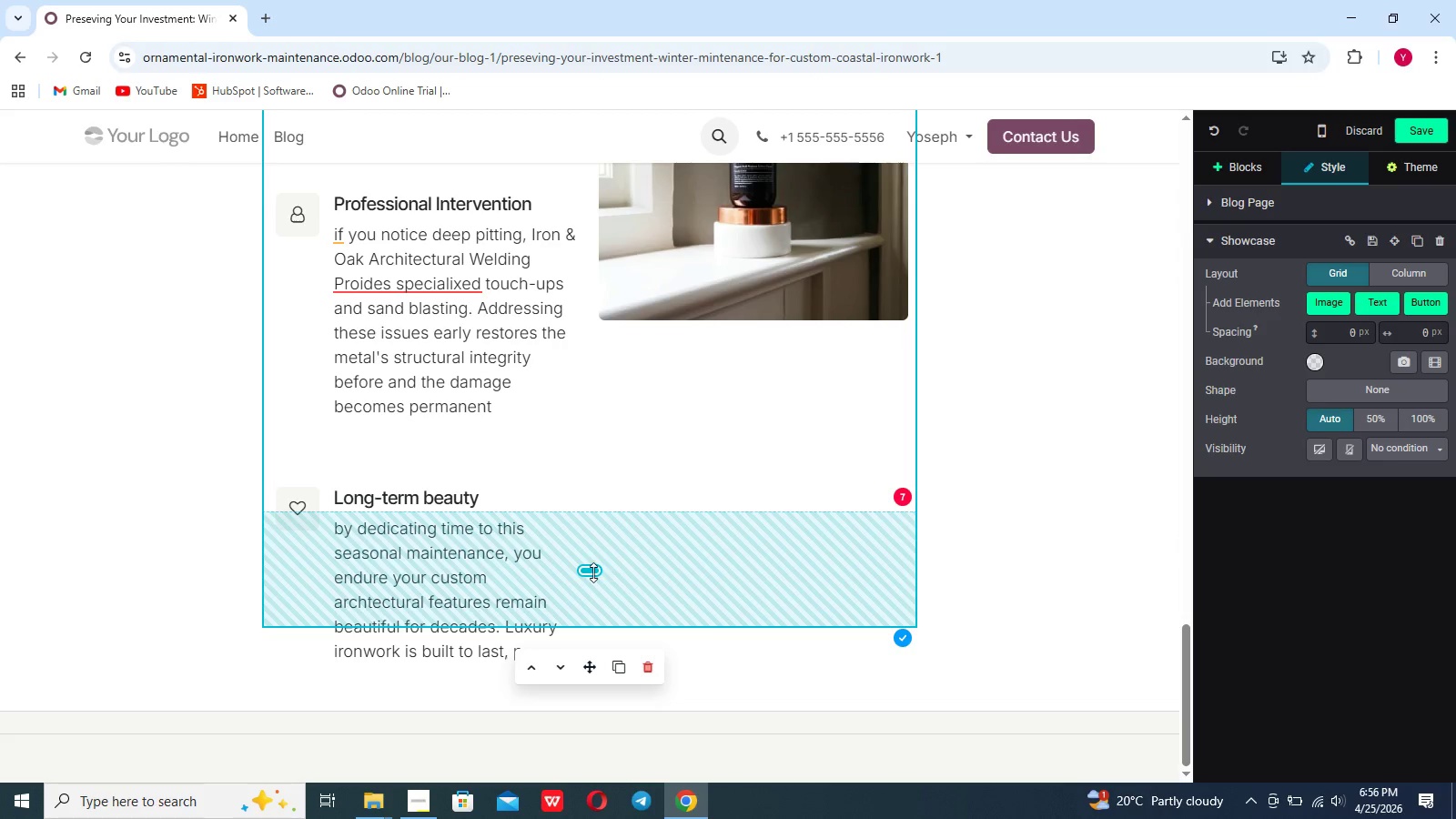 
left_click_drag(start_coordinate=[593, 571], to_coordinate=[593, 756])
 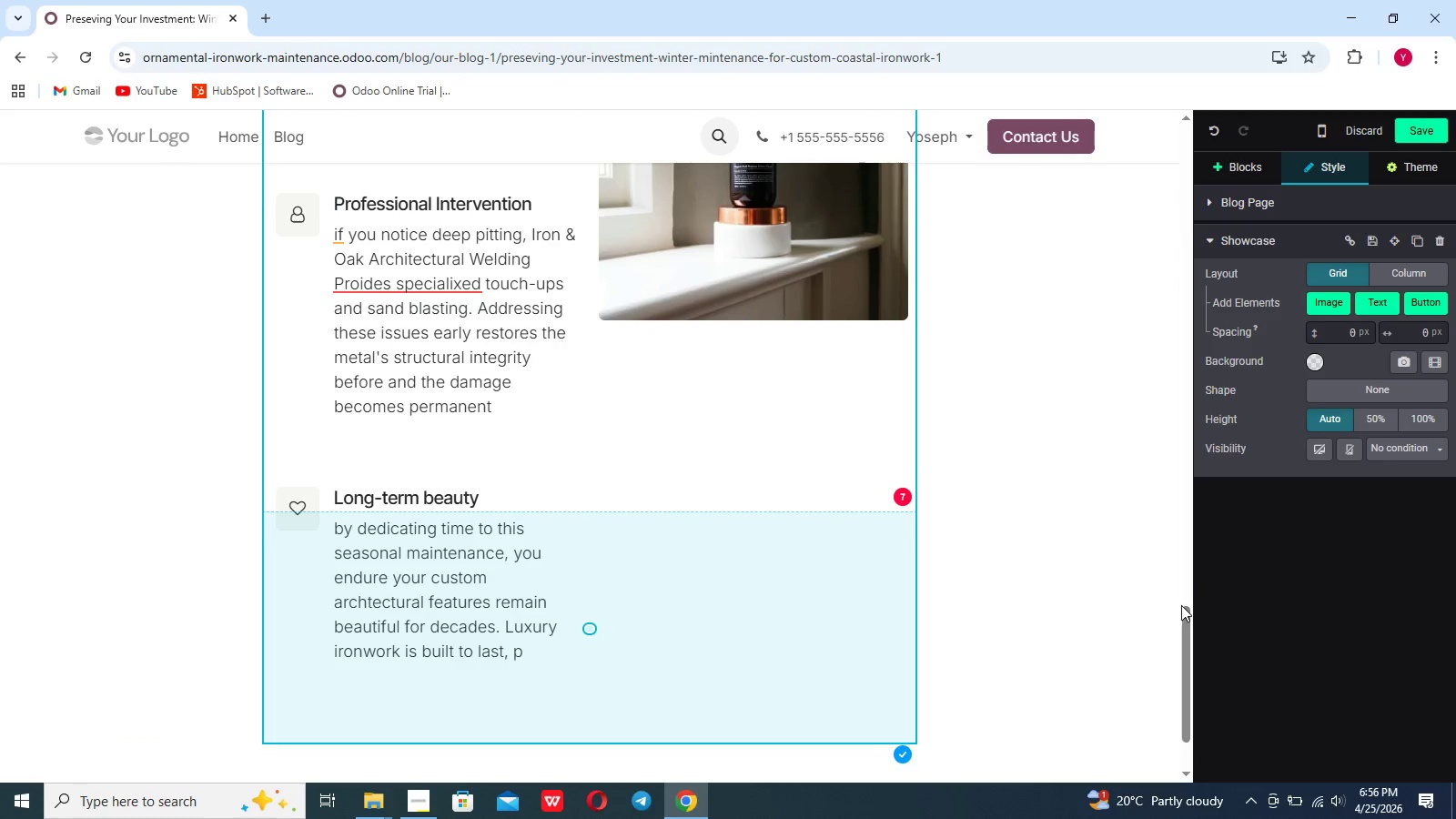 
left_click([1181, 605])
 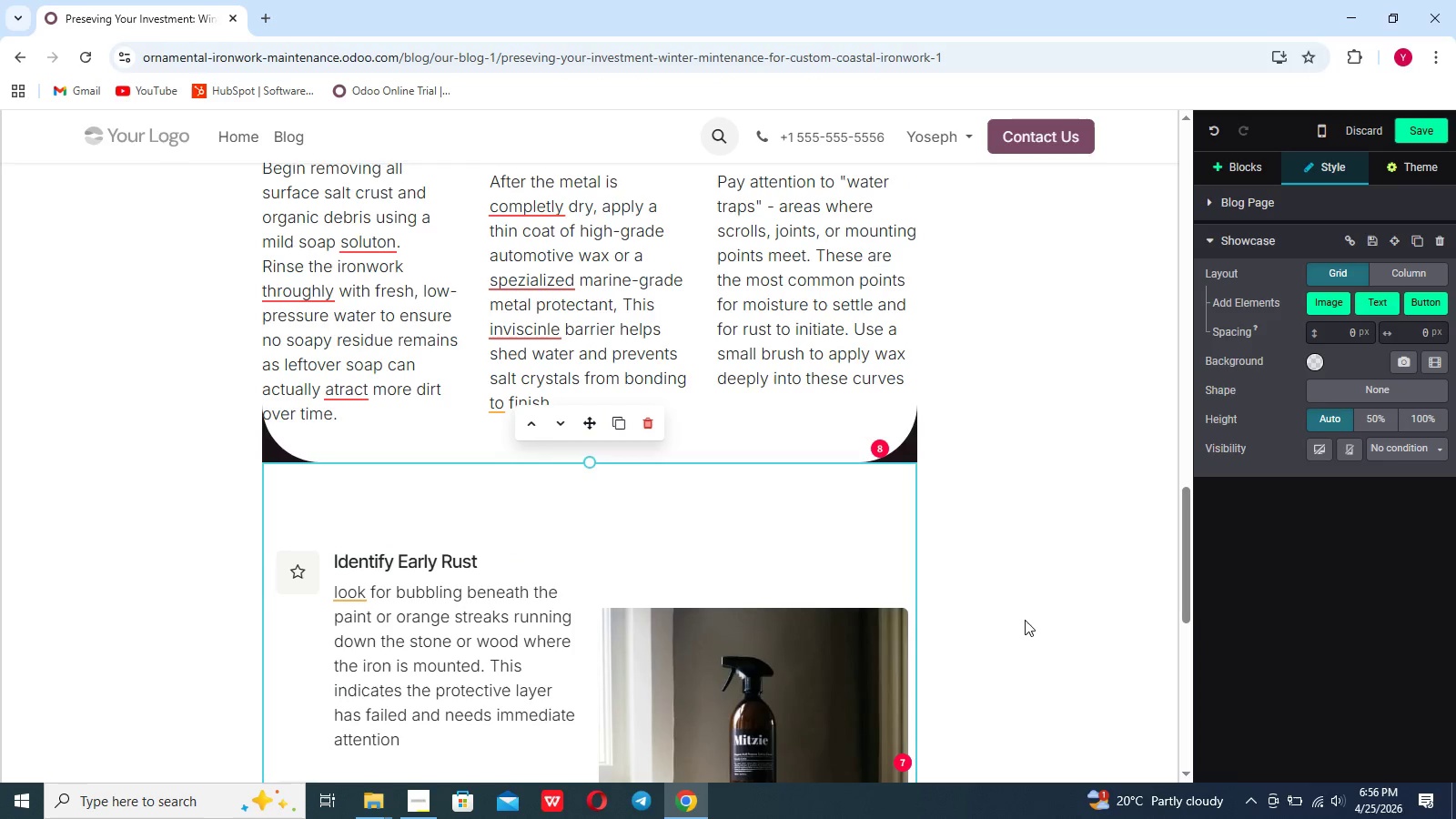 
scroll: coordinate [1025, 620], scroll_direction: down, amount: 38.0
 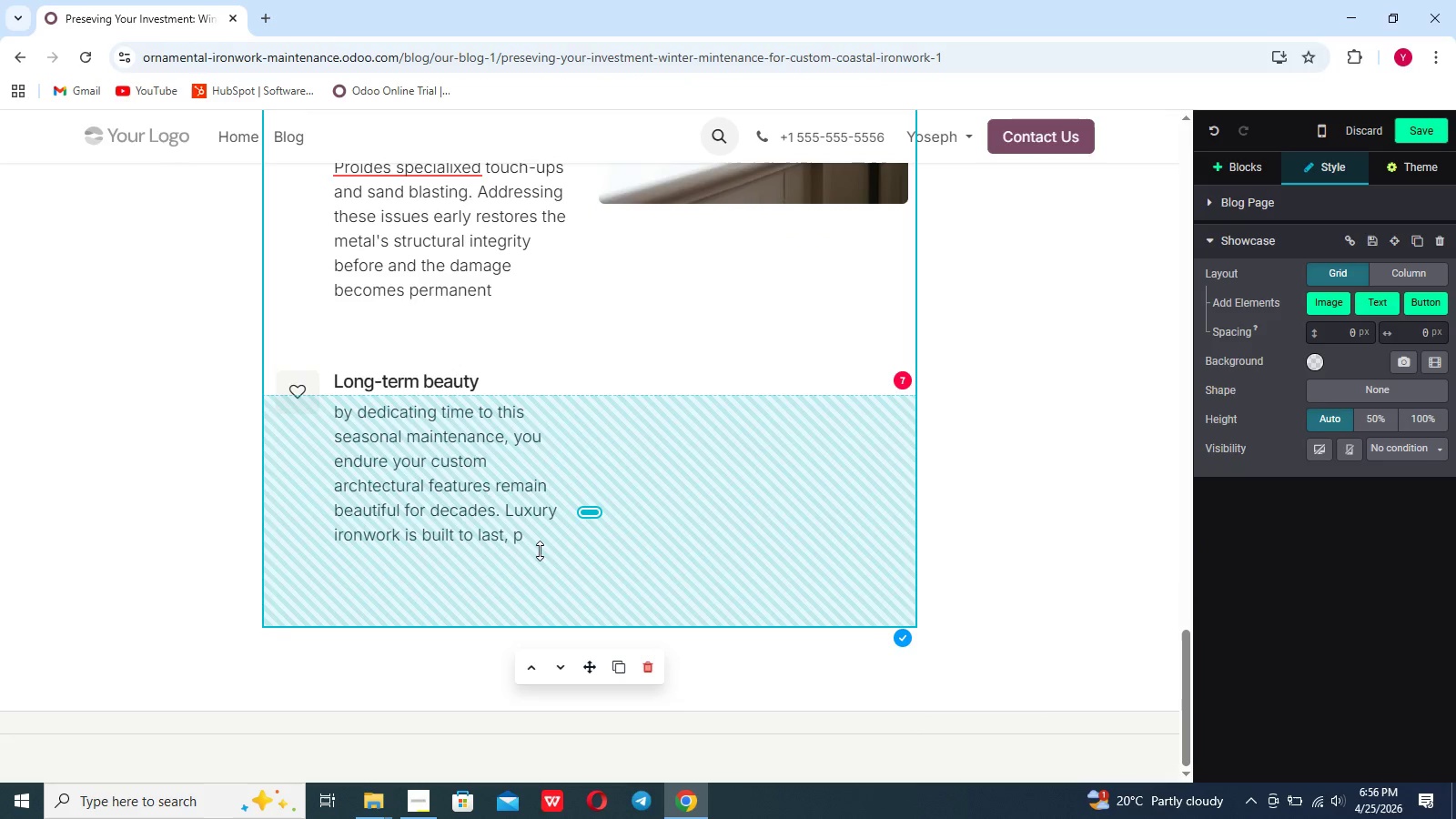 
left_click([540, 551])
 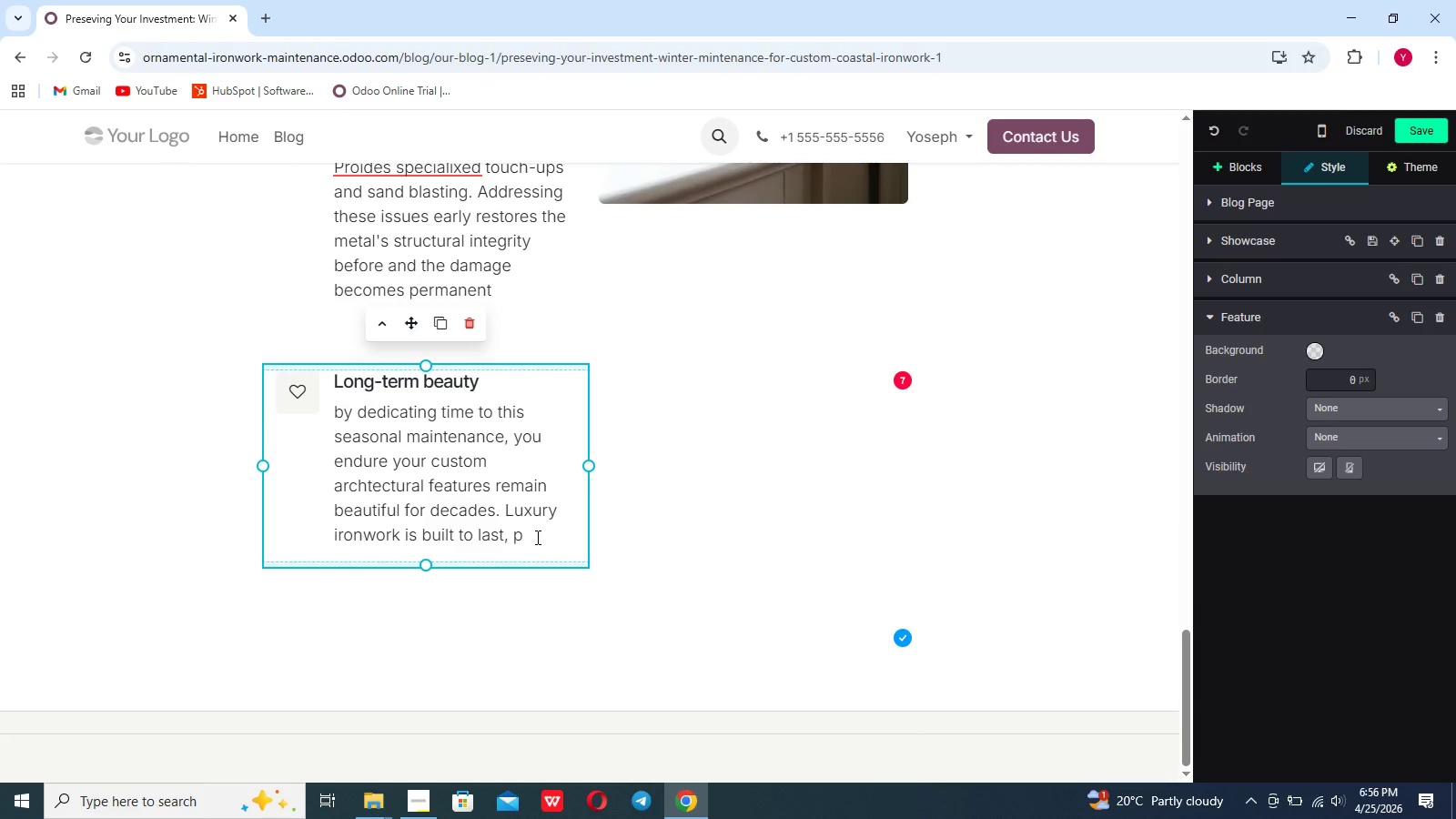 
left_click([535, 536])
 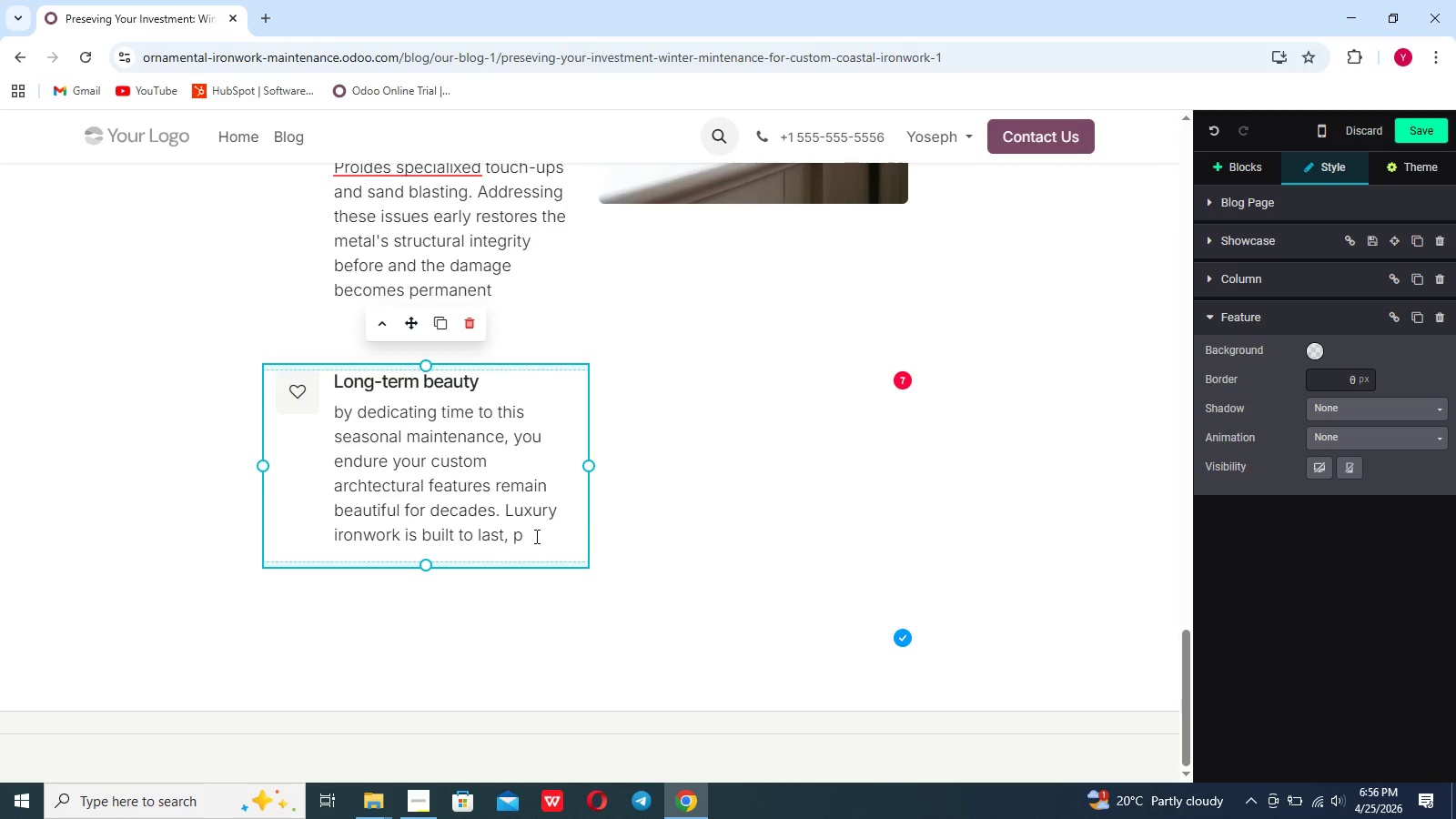 
wait(8.88)
 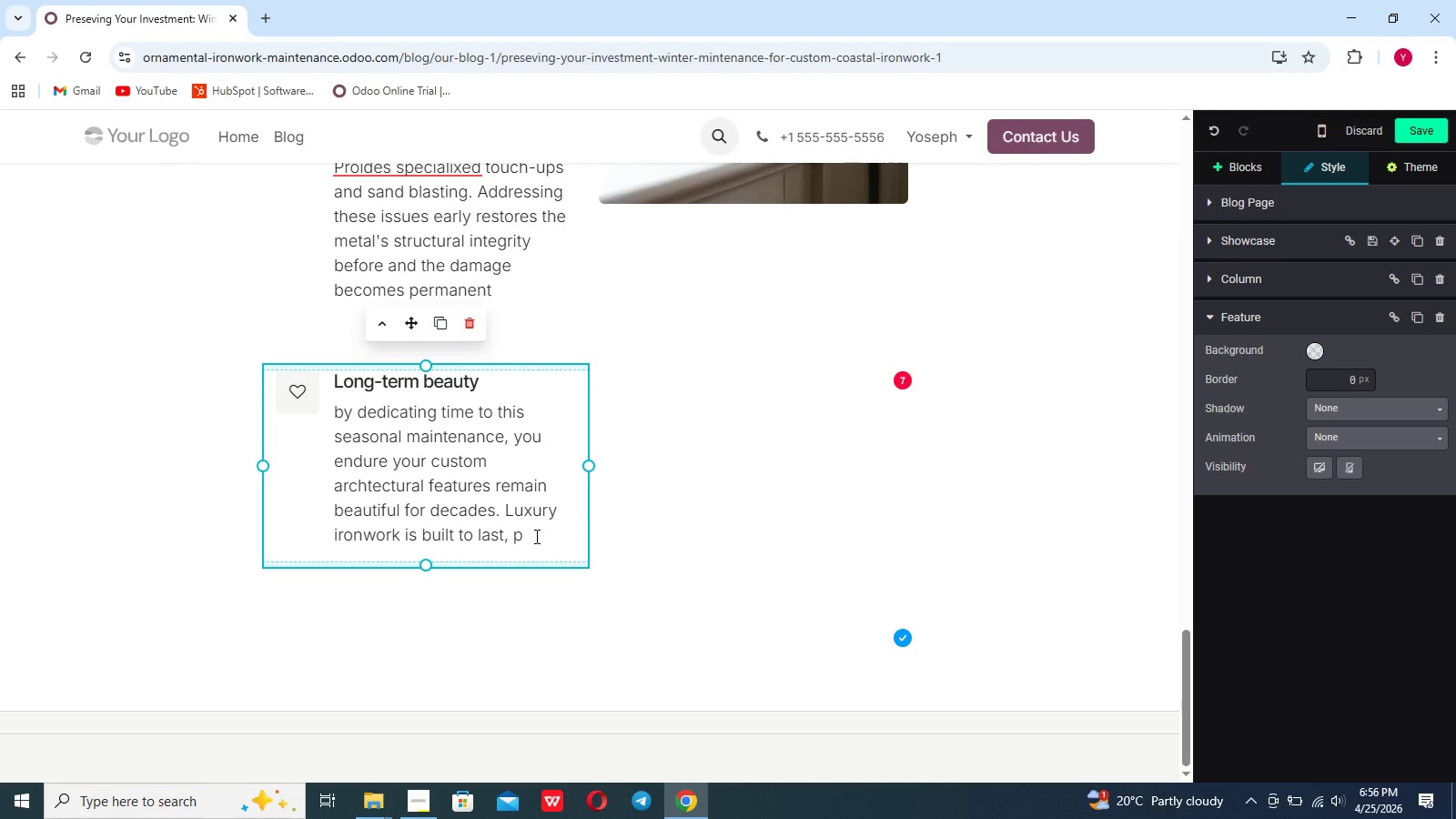 
type(rovided it's)
 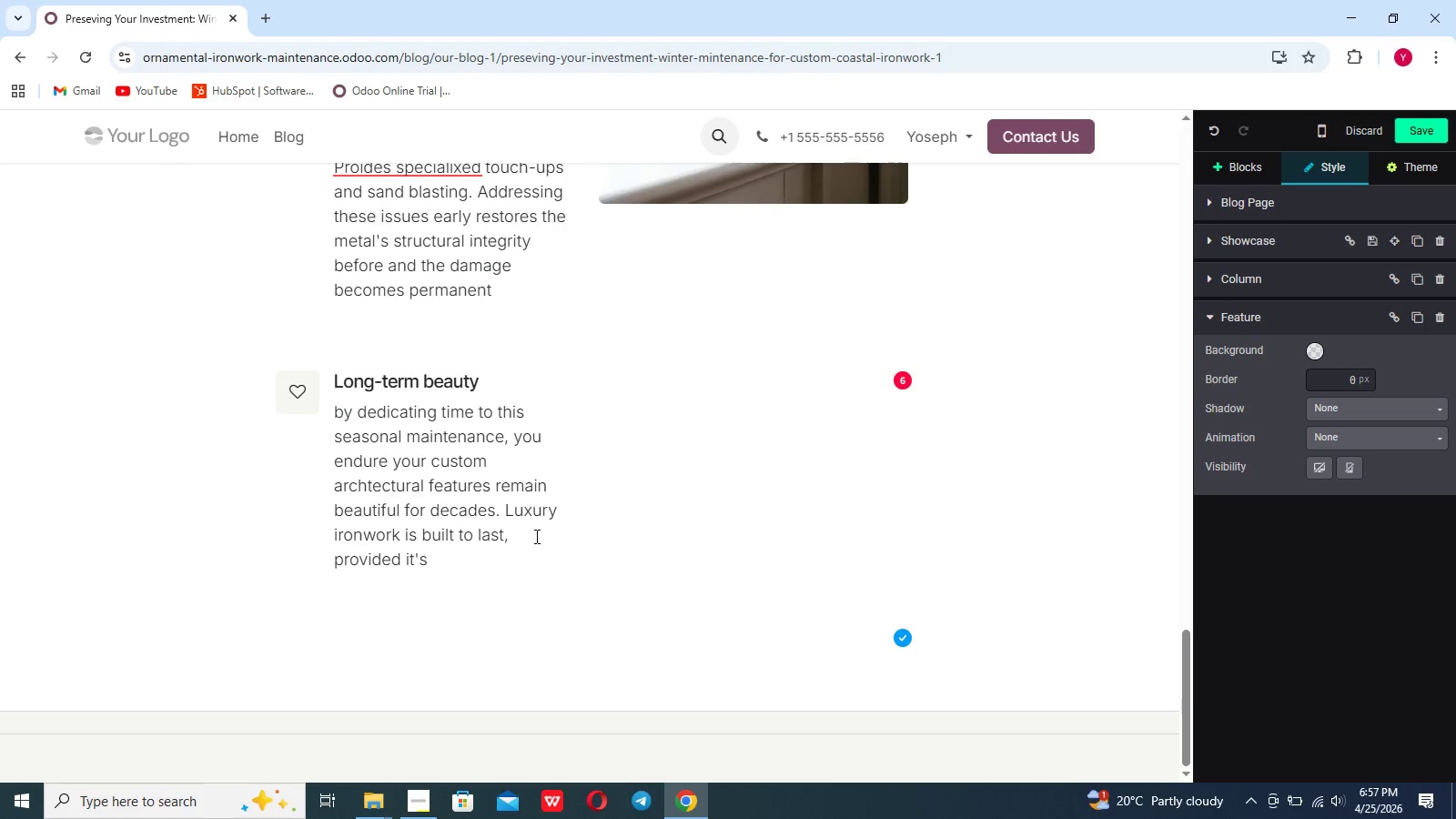 
type( shielded from corrosive coas)
 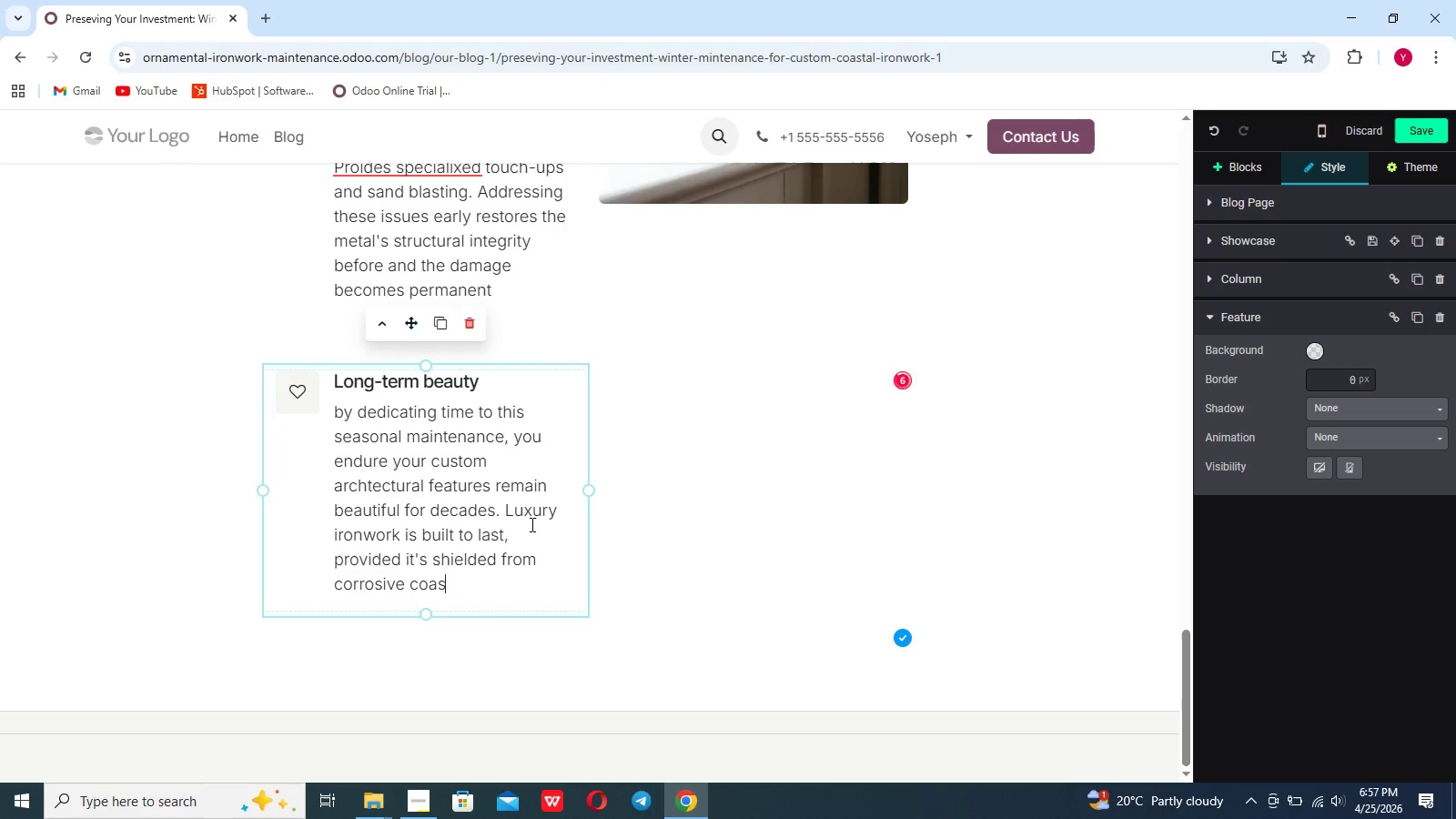 
type(tal elements)
 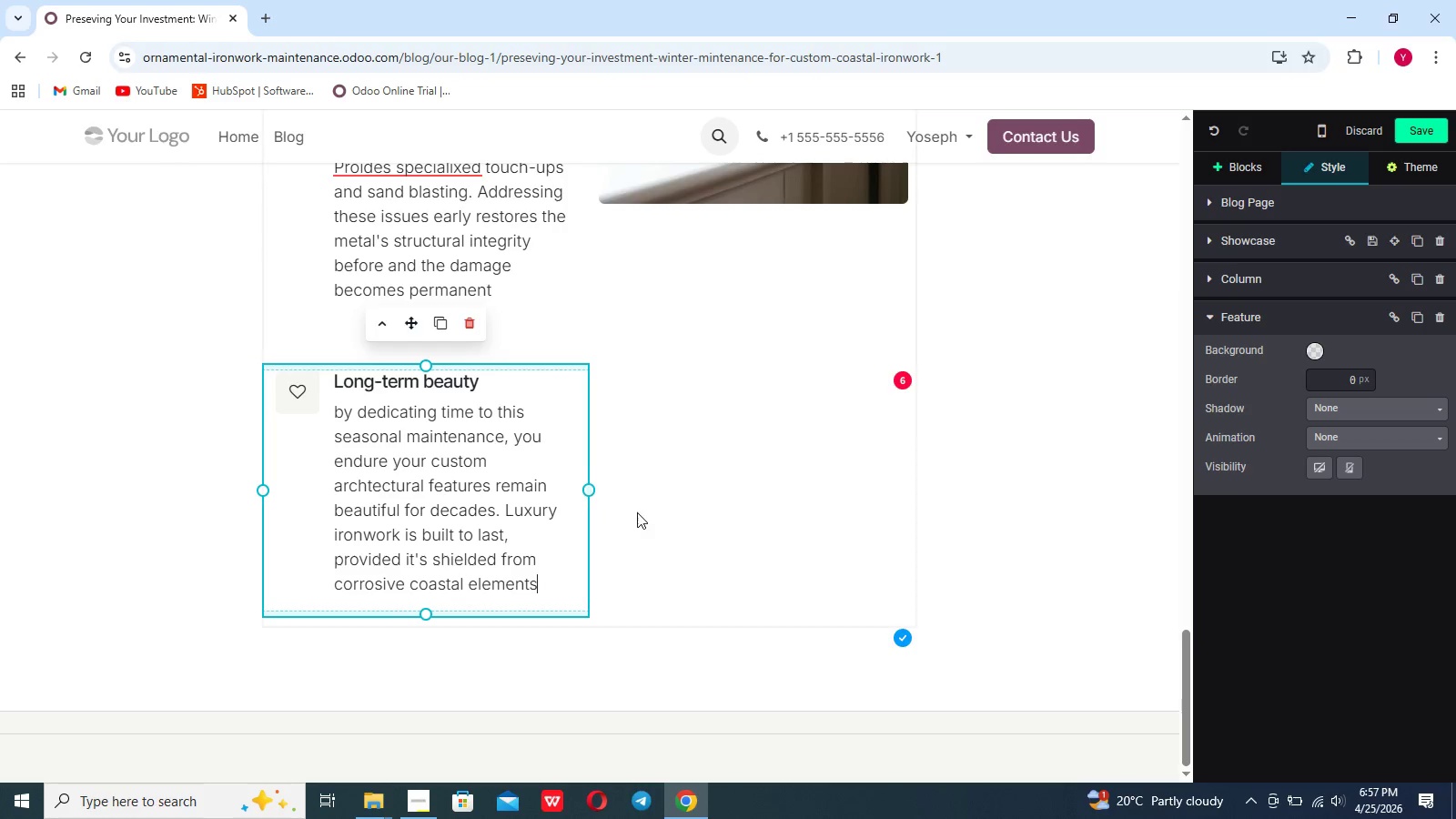 
wait(9.61)
 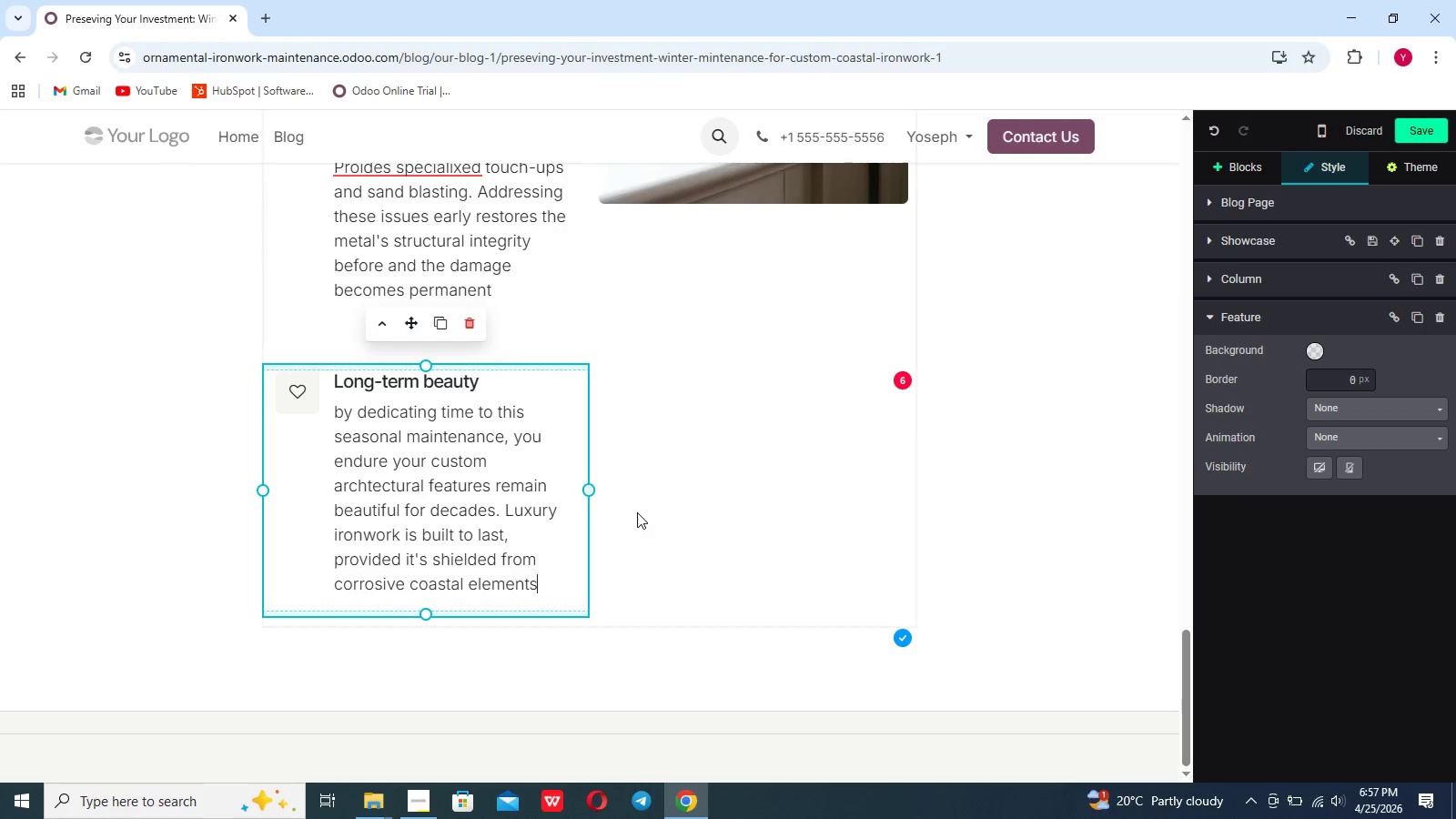 
left_click([903, 382])
 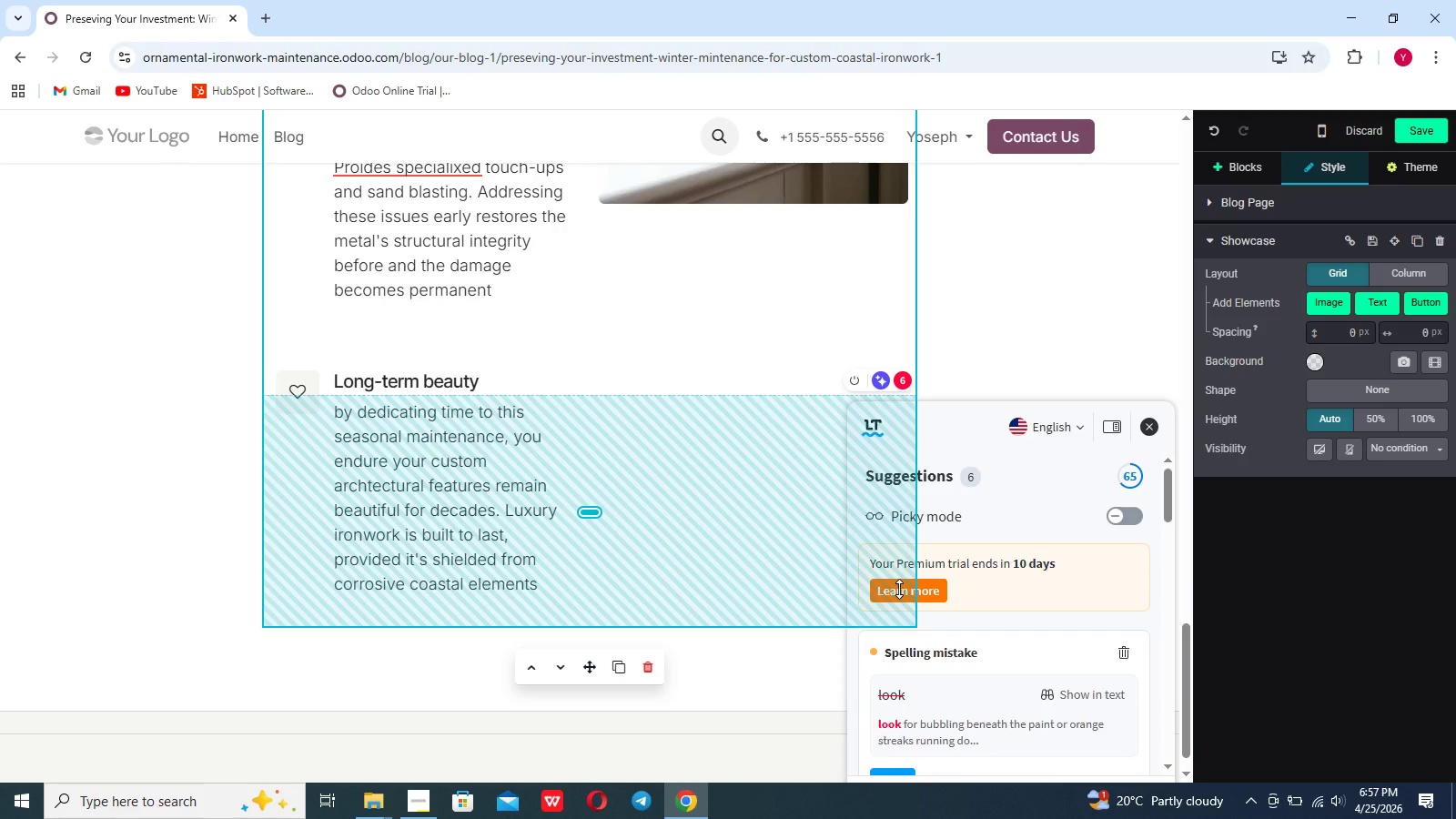 
scroll: coordinate [899, 665], scroll_direction: down, amount: 10.0
 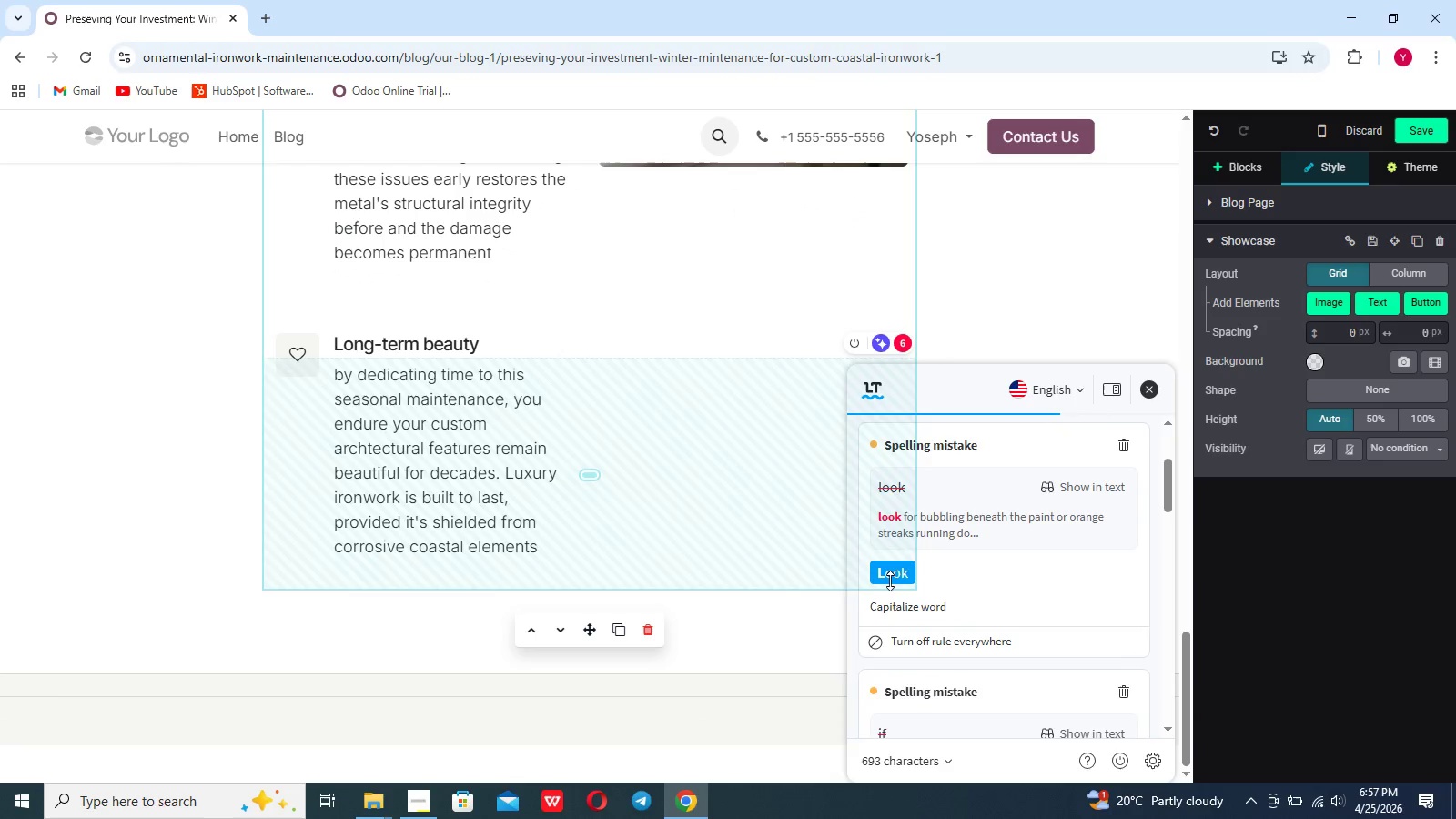 
left_click([890, 581])
 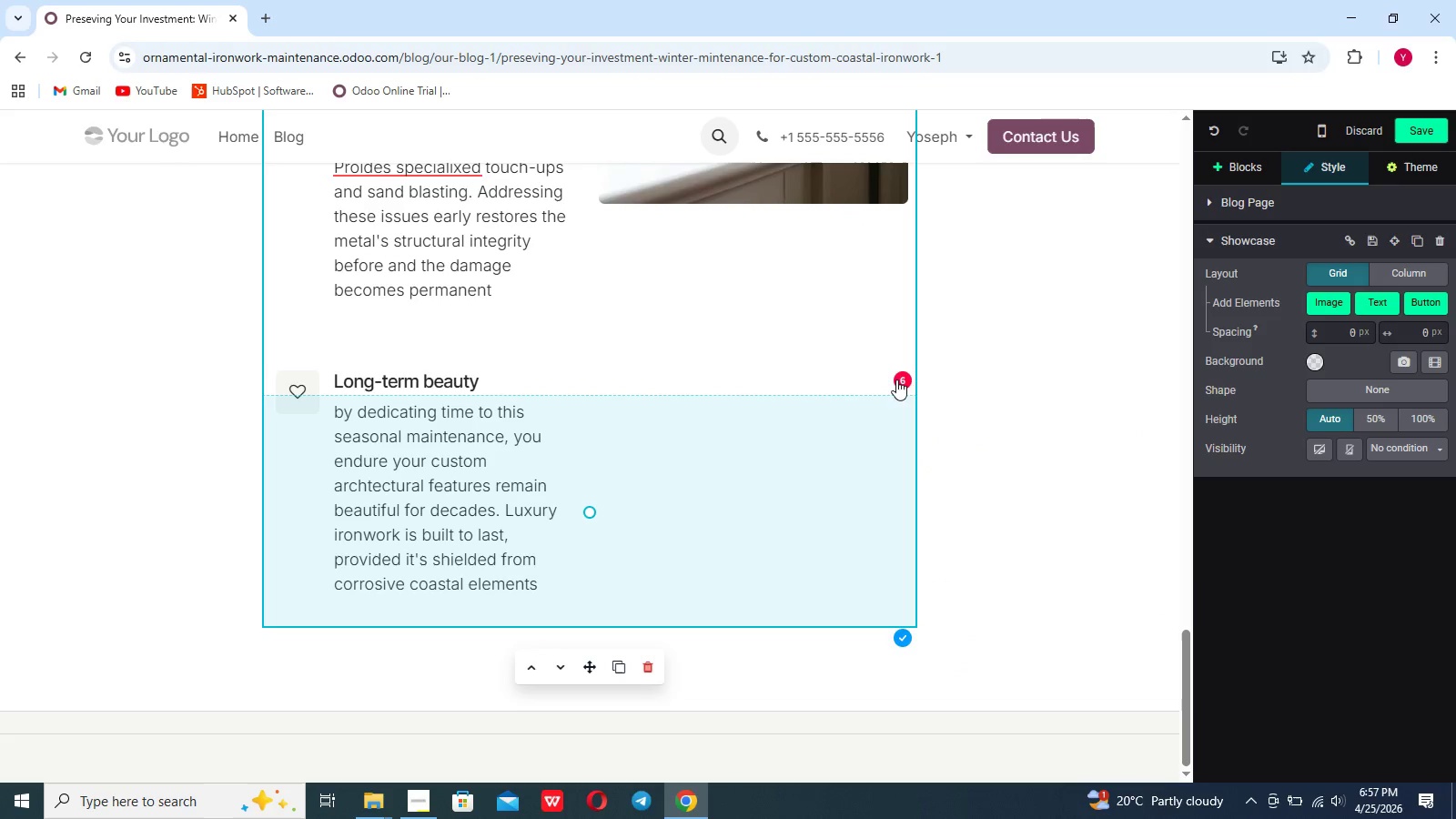 
left_click([907, 377])
 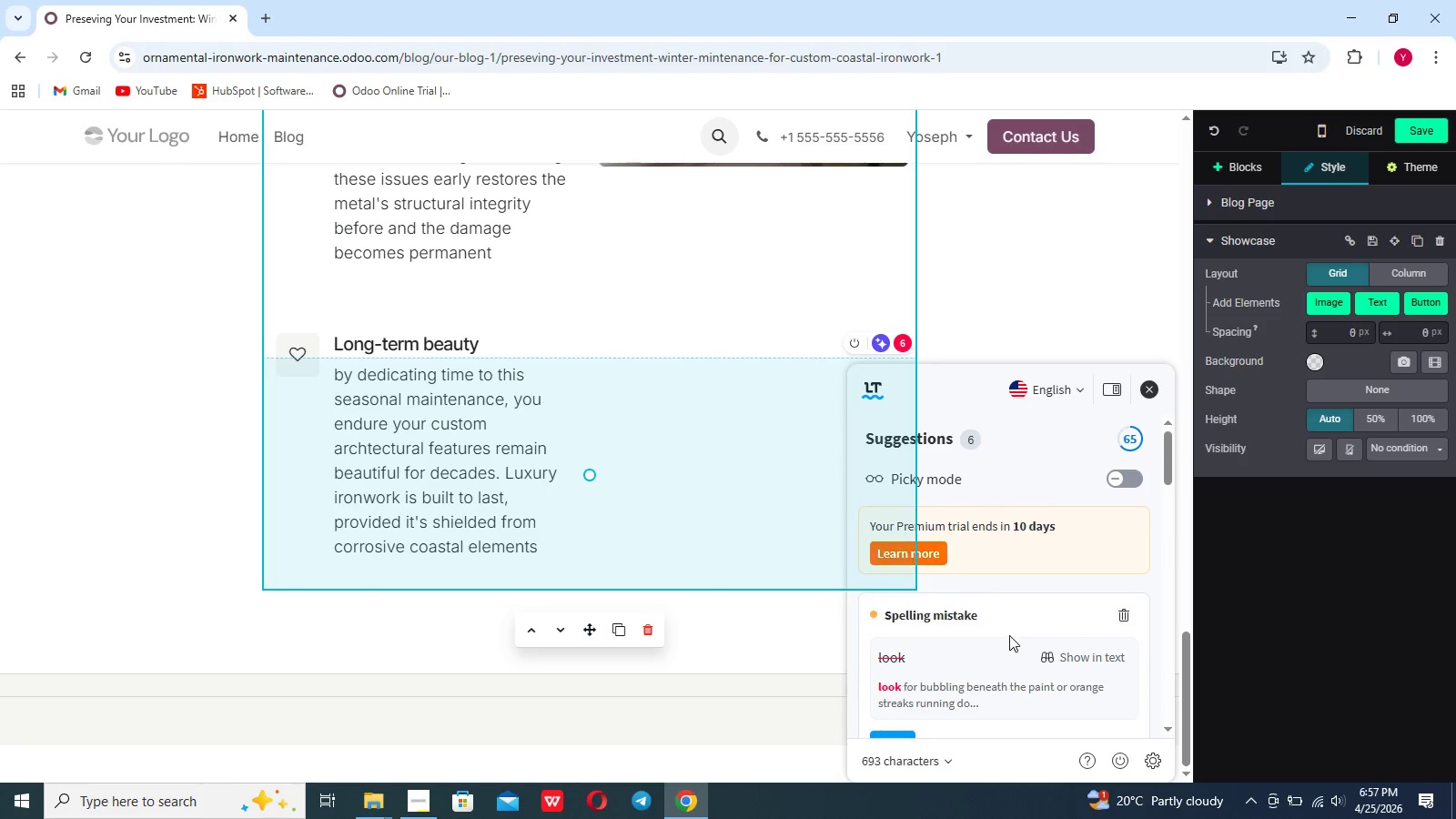 
scroll: coordinate [1009, 635], scroll_direction: down, amount: 1.0
 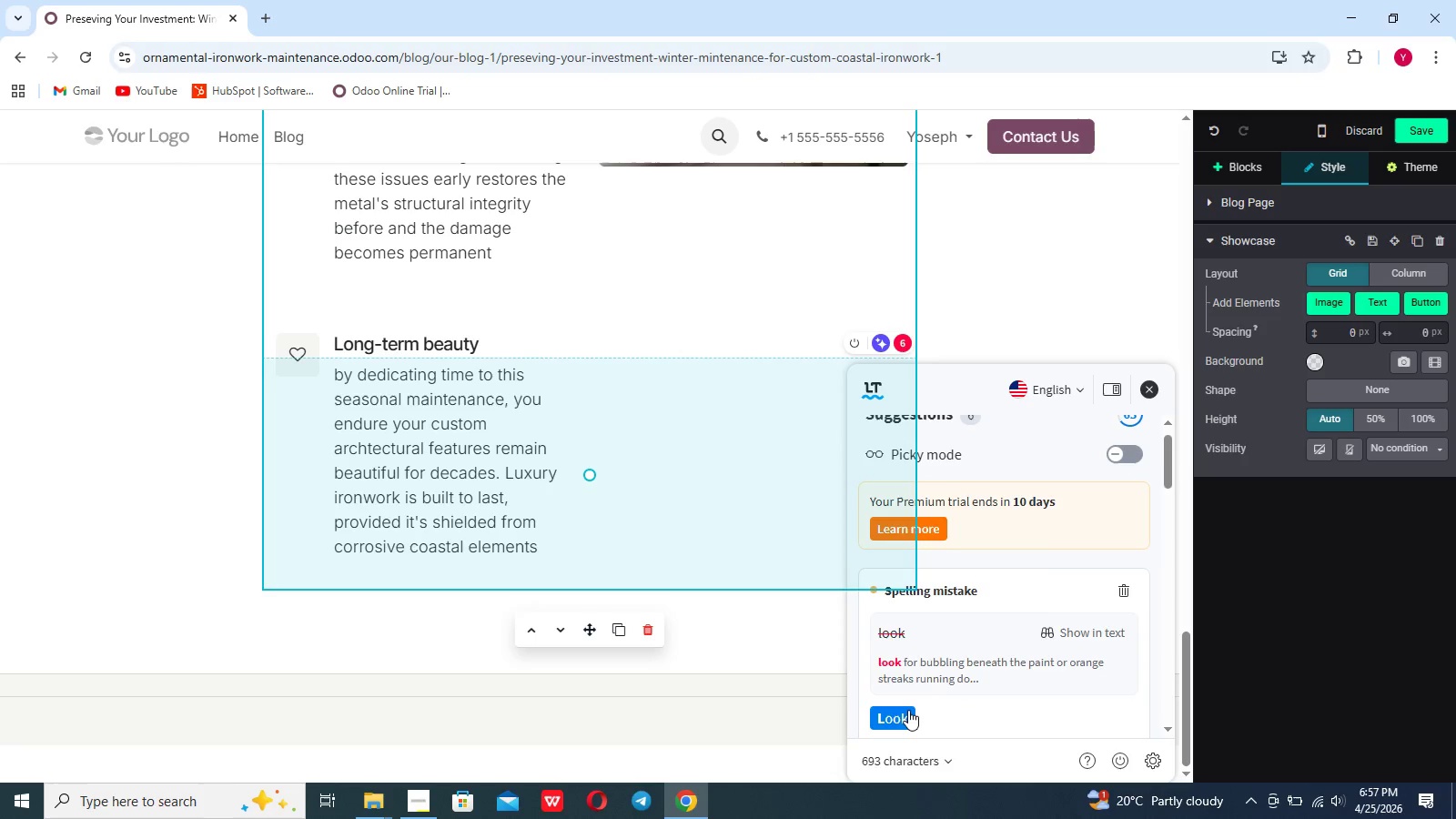 
left_click([905, 716])
 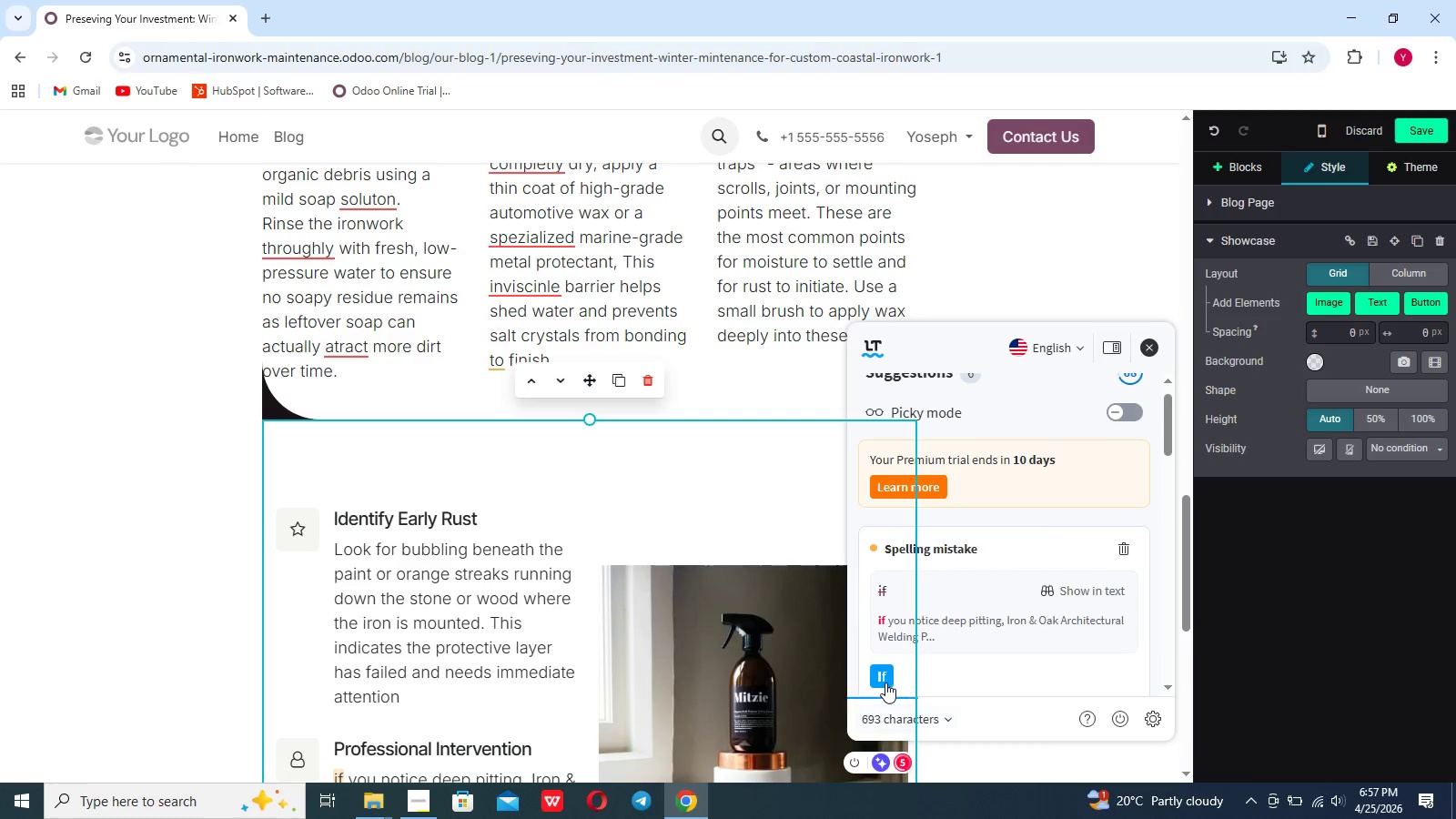 
left_click([885, 679])
 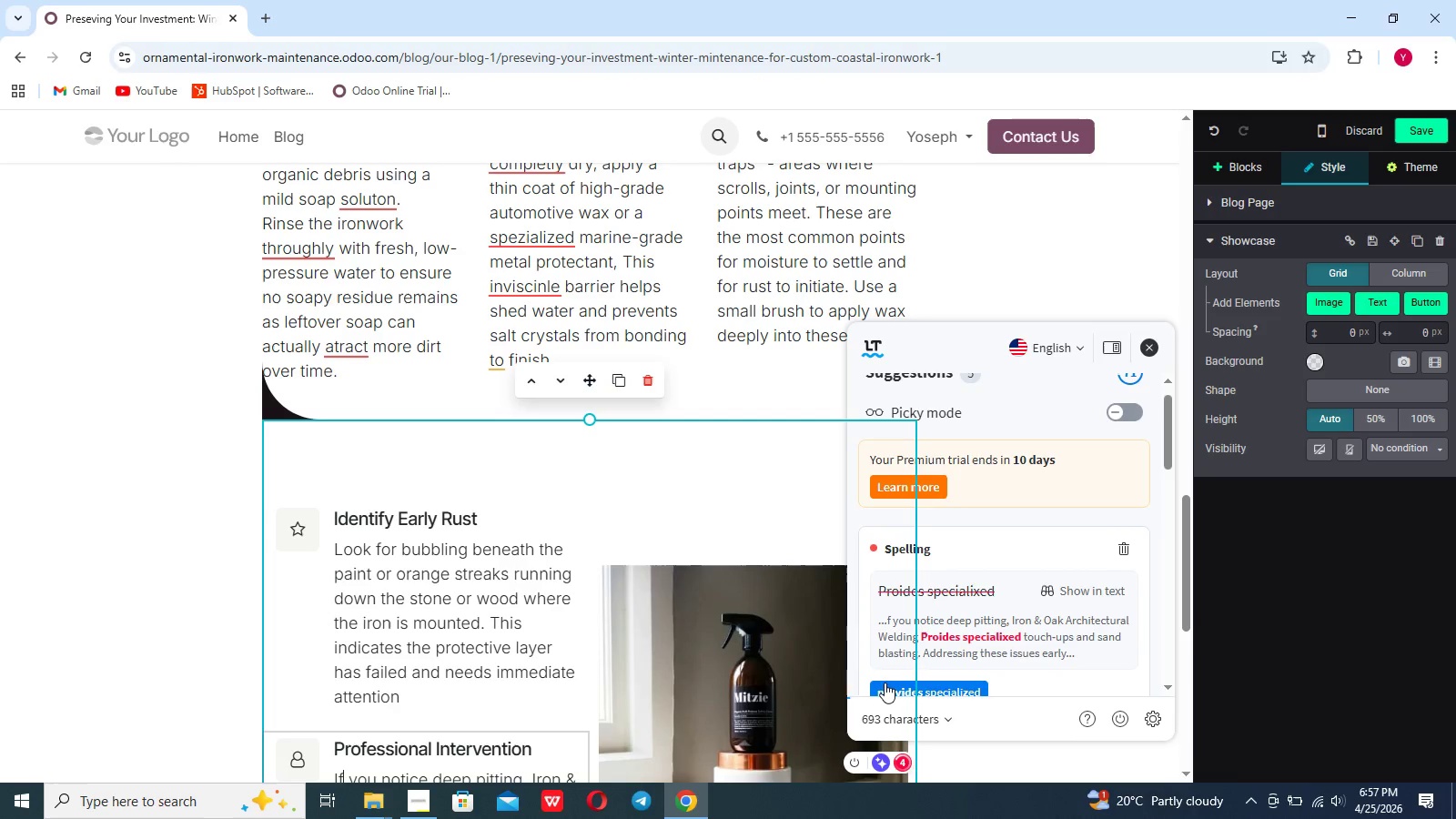 
left_click([885, 685])
 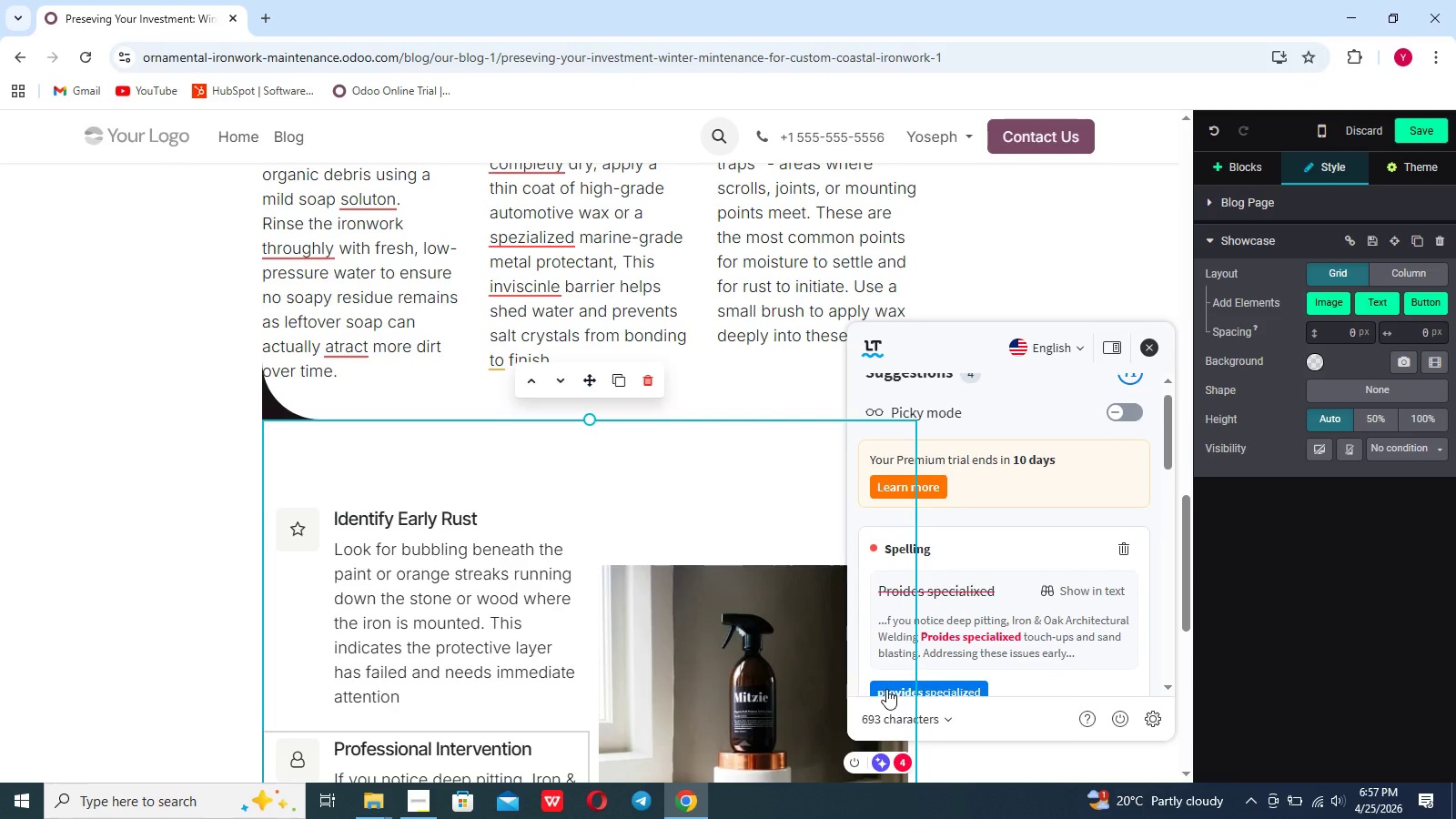 
left_click([886, 689])
 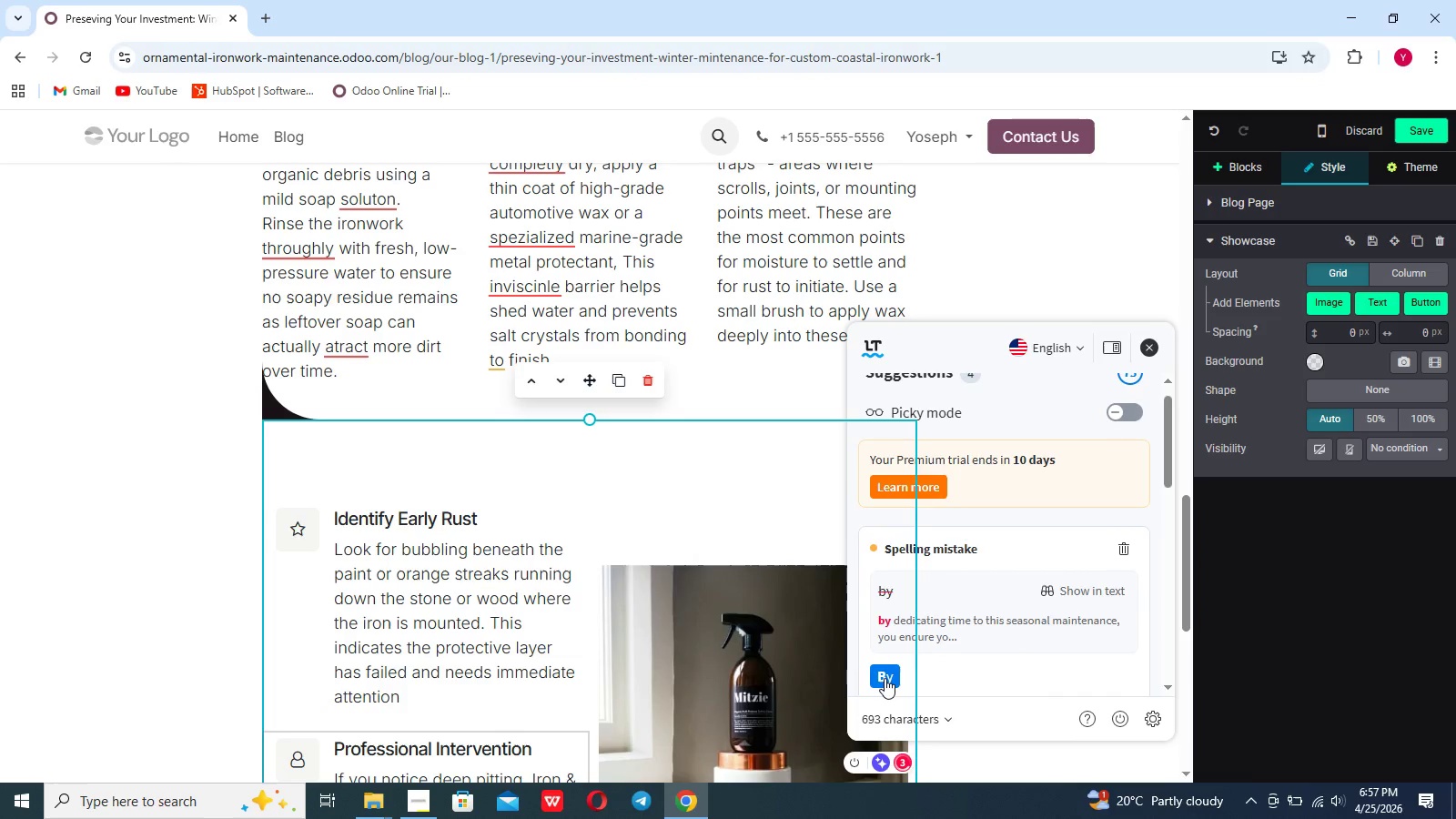 
left_click([885, 678])
 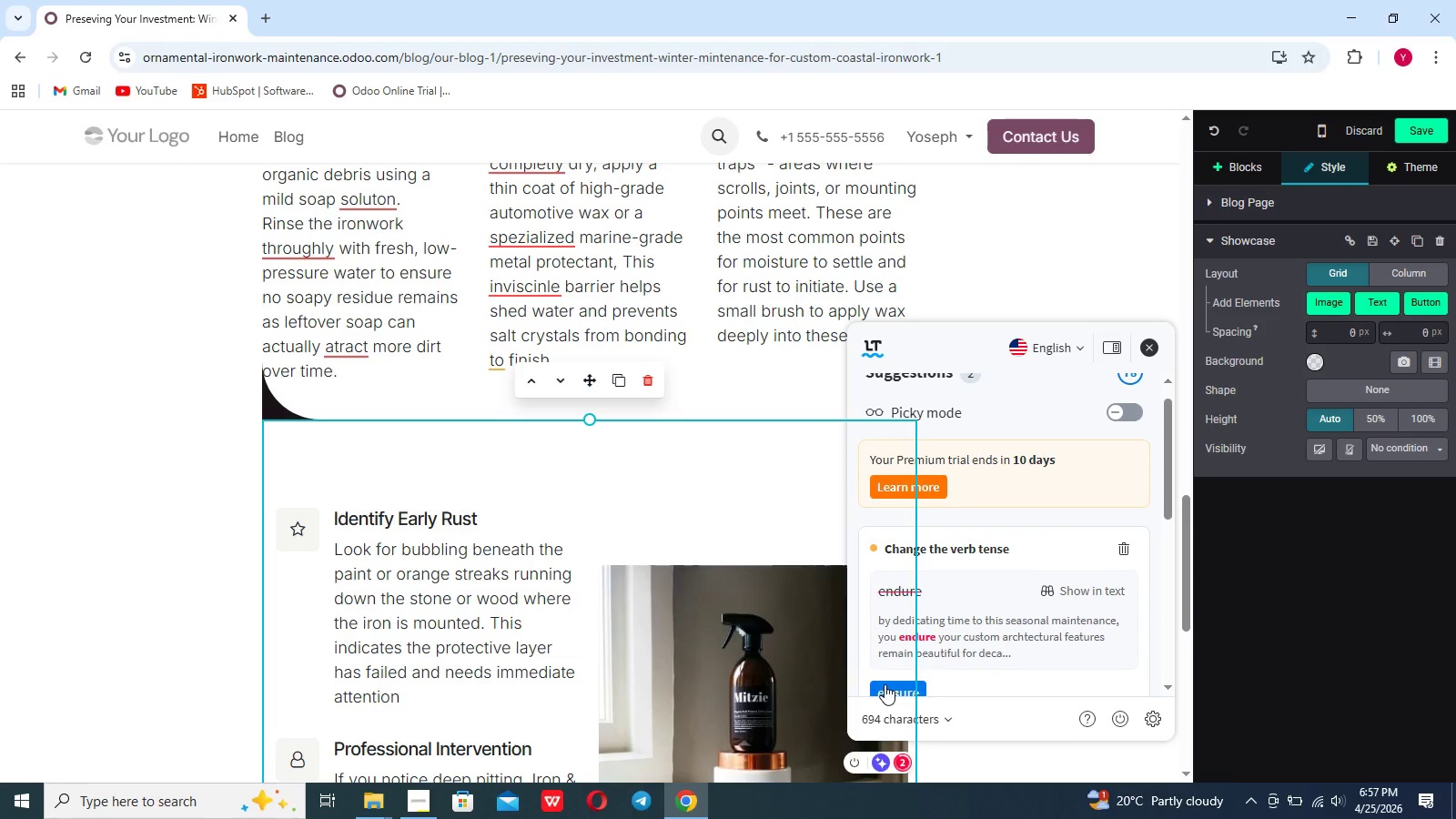 
left_click([885, 687])
 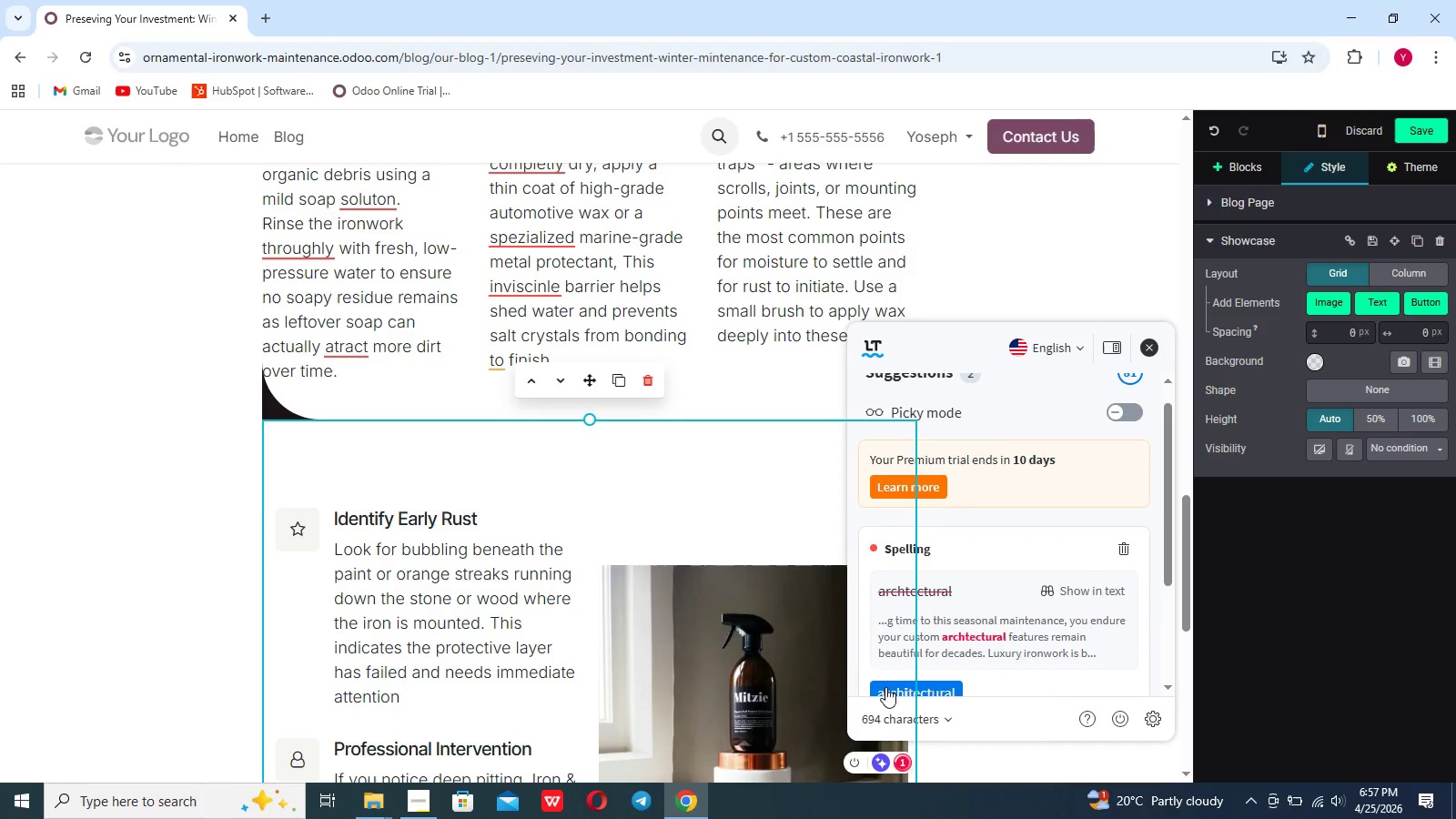 
left_click([885, 687])
 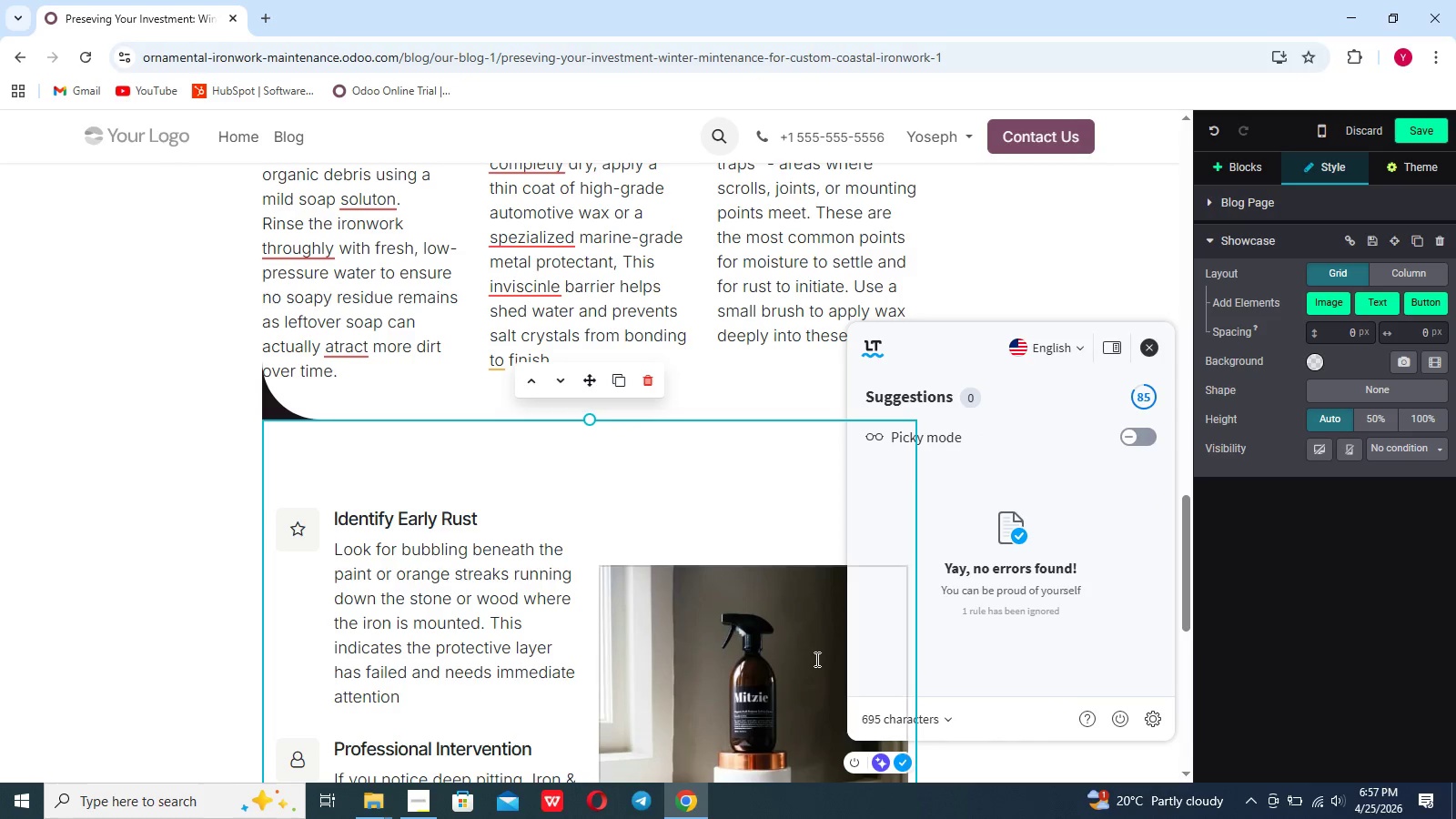 
left_click([743, 494])
 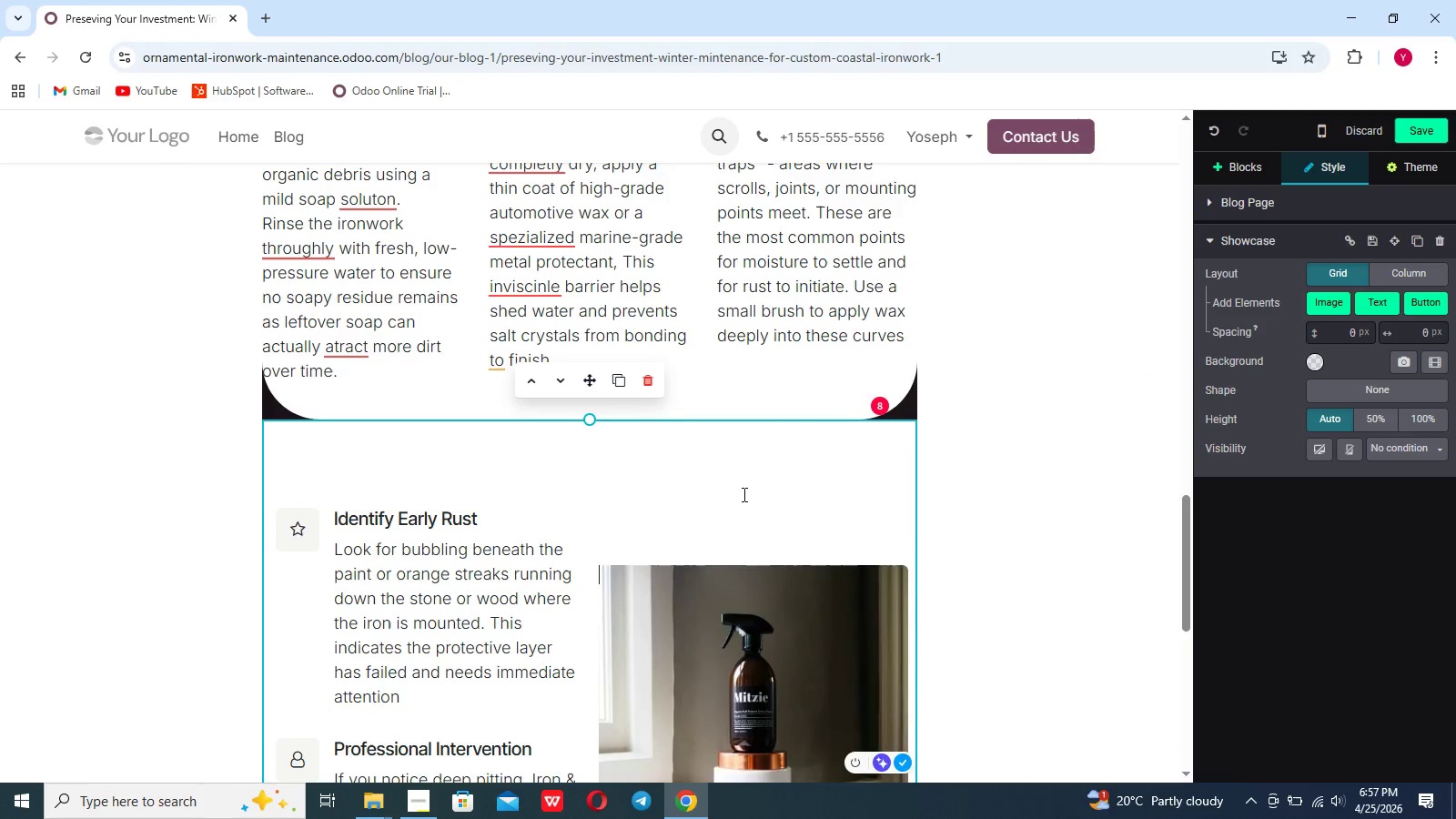 
scroll: coordinate [743, 494], scroll_direction: up, amount: 4.0
 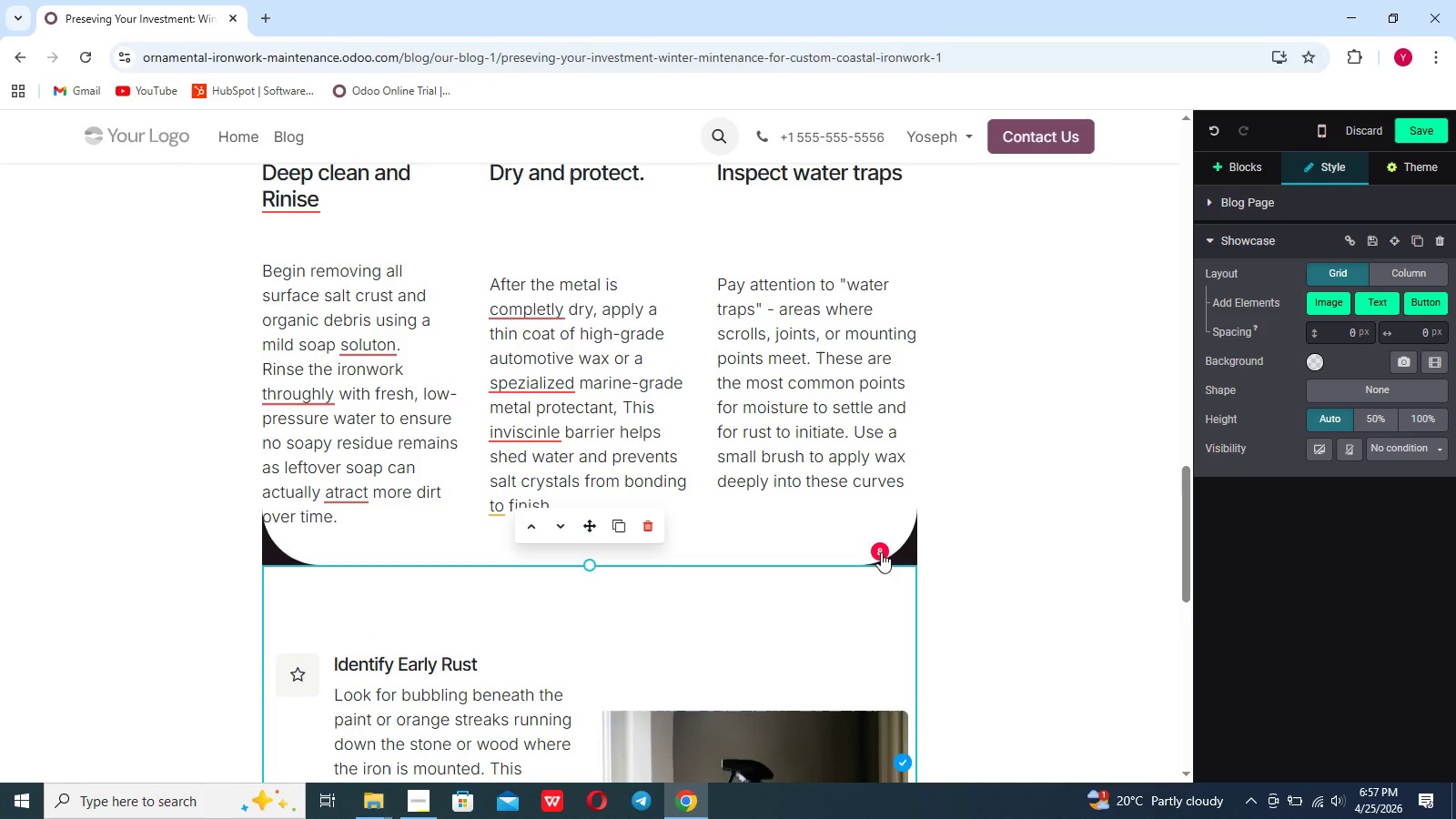 
left_click([881, 553])
 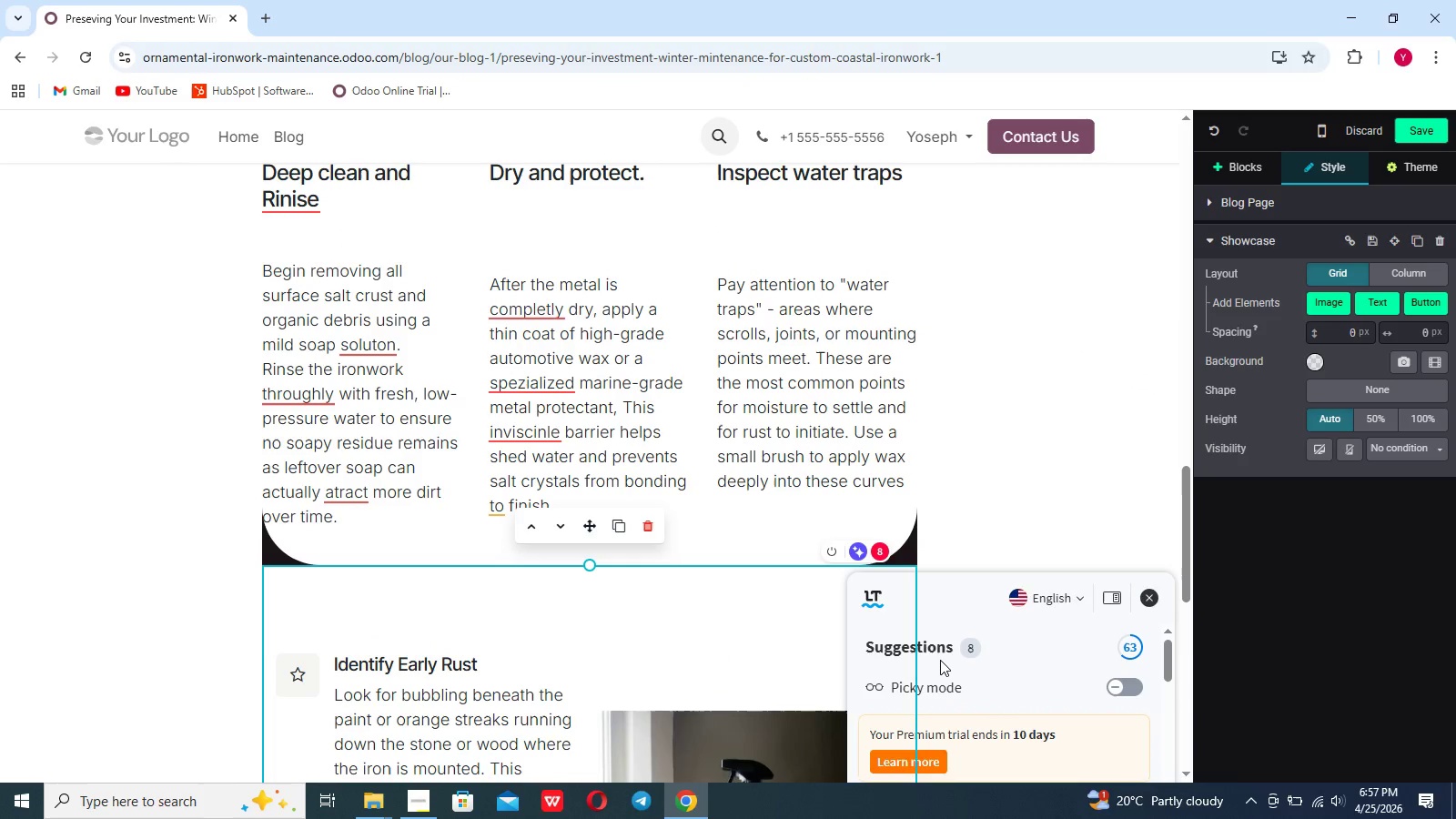 
scroll: coordinate [940, 660], scroll_direction: down, amount: 5.0
 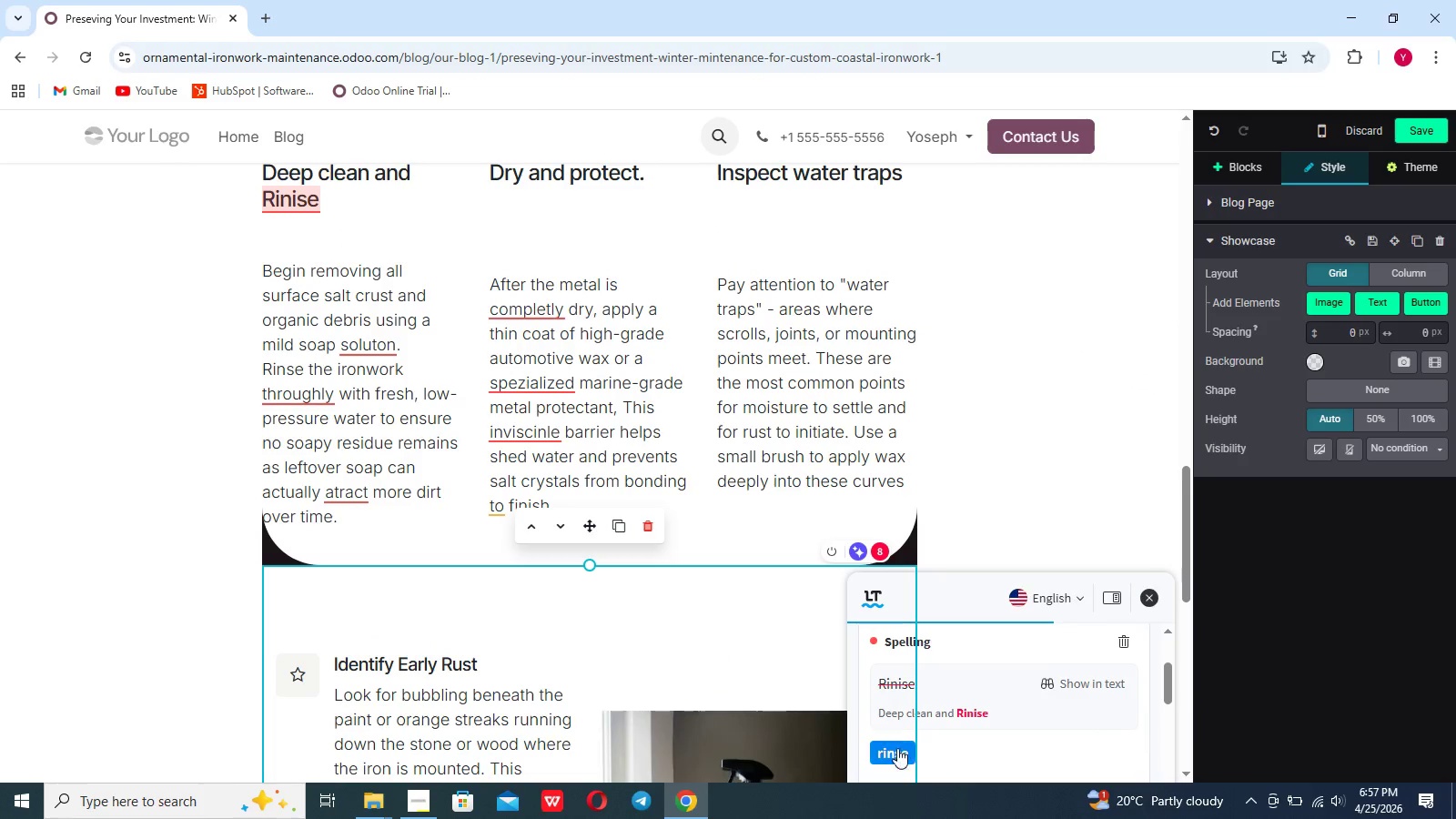 
left_click([895, 754])
 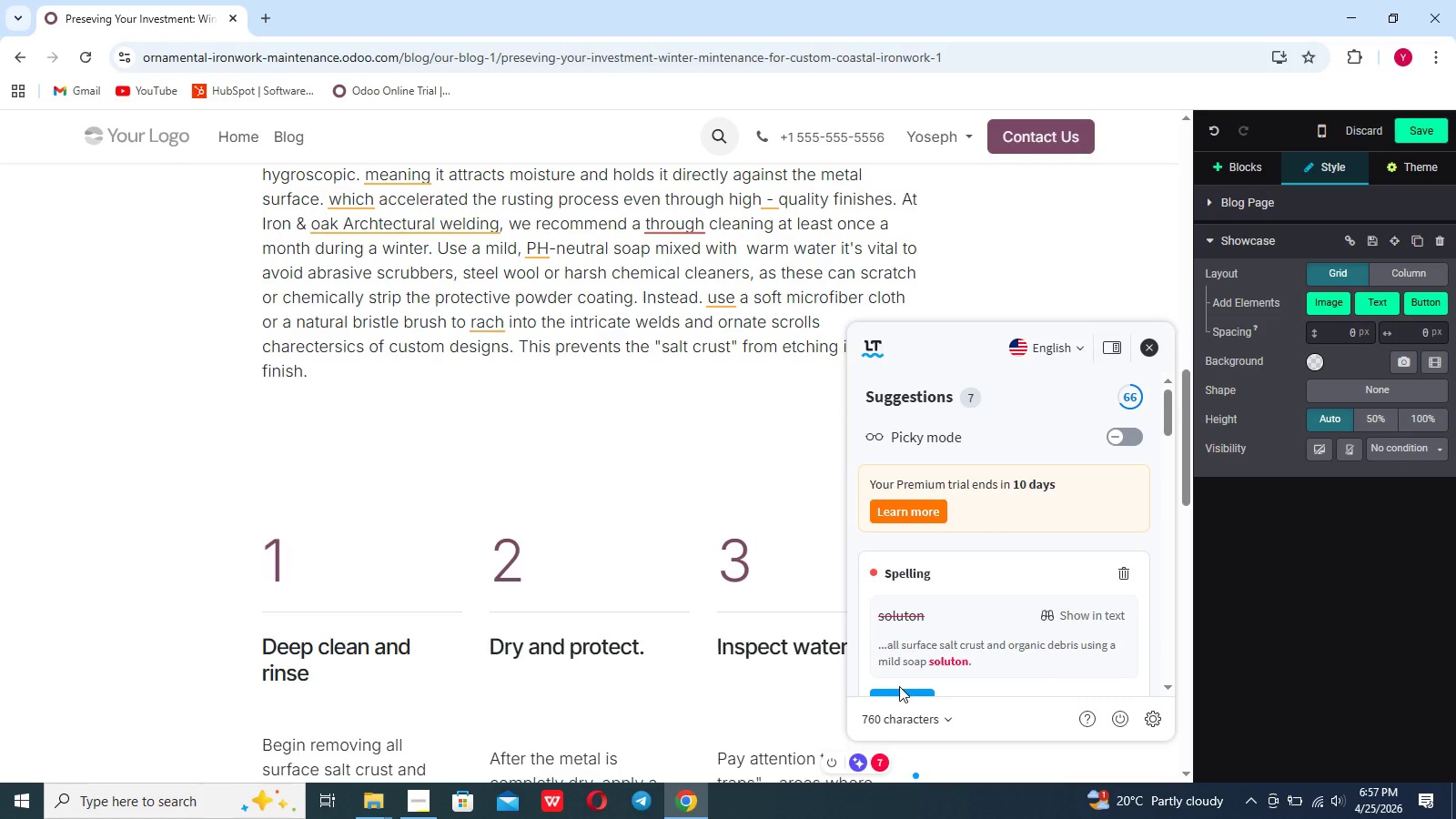 
left_click([899, 689])
 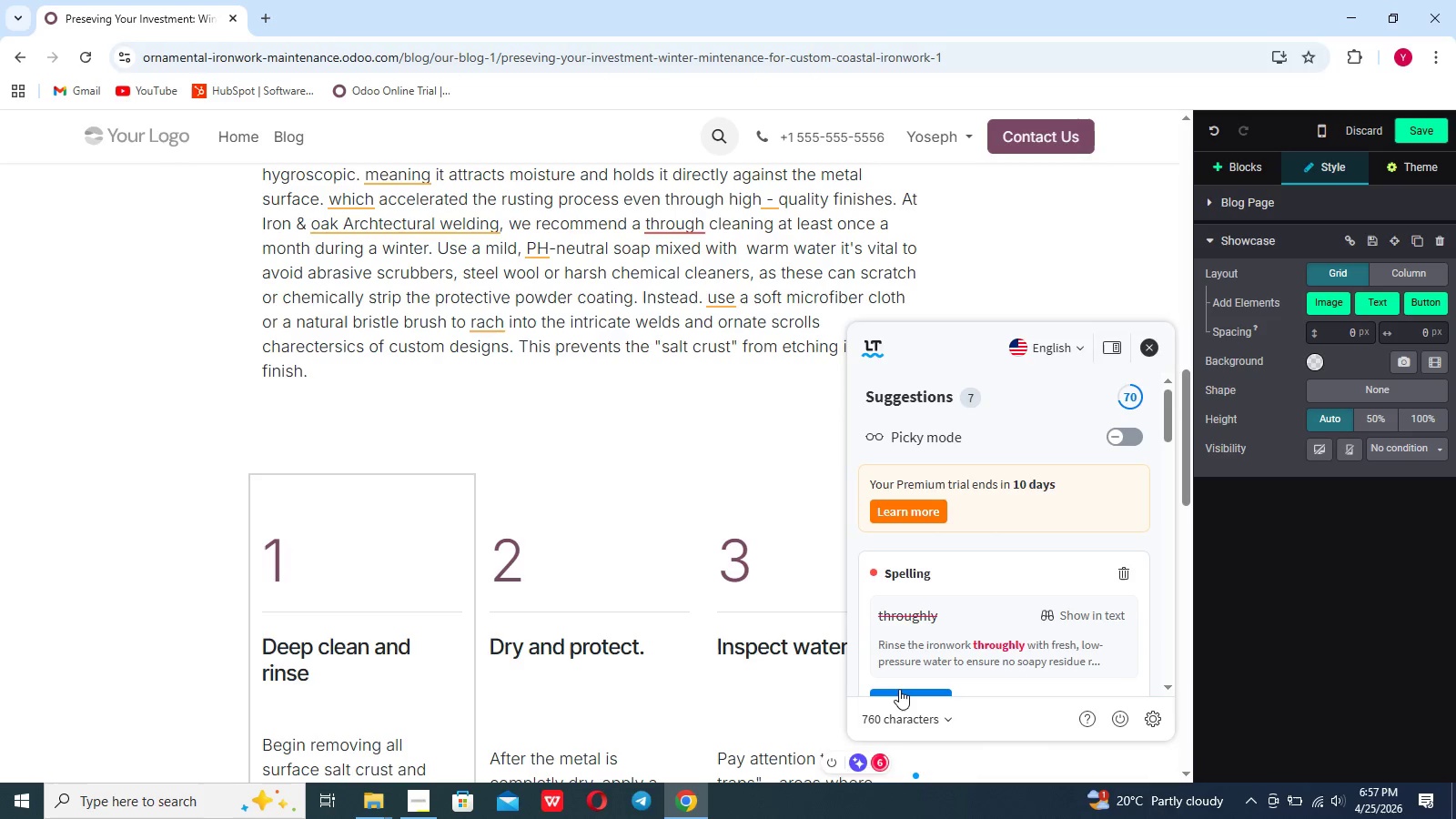 
left_click([899, 689])
 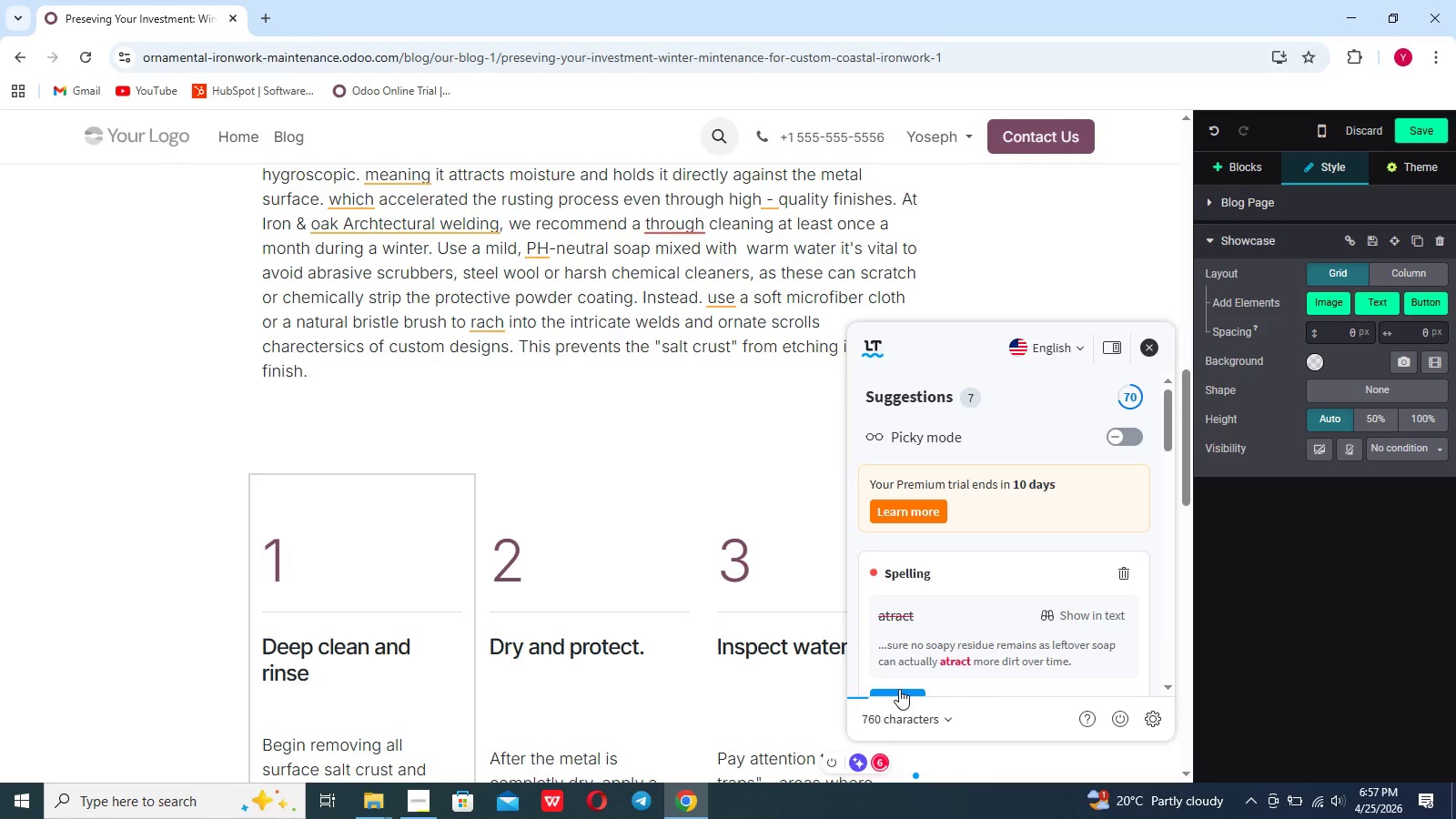 
left_click([899, 689])
 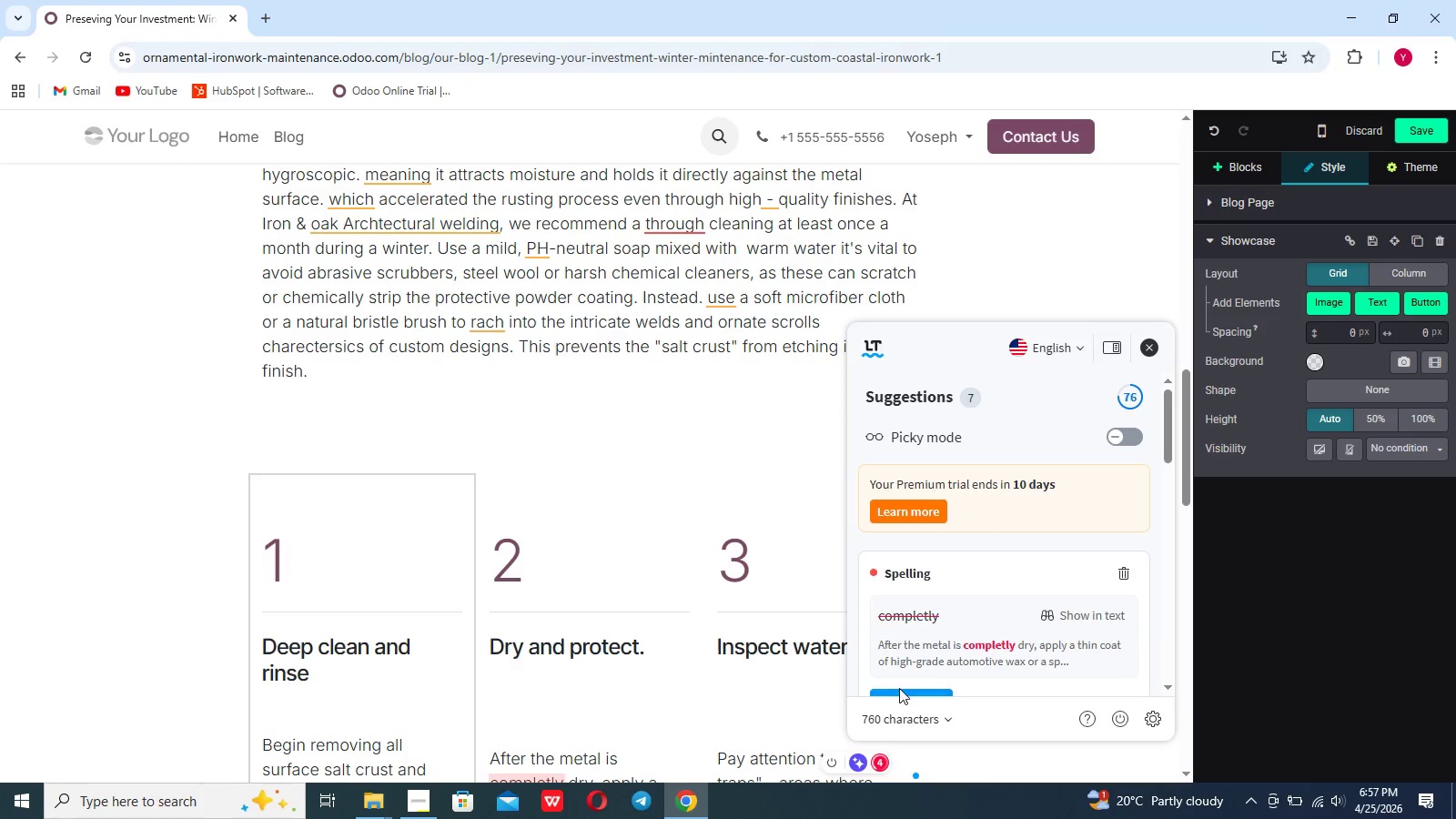 
left_click([899, 688])
 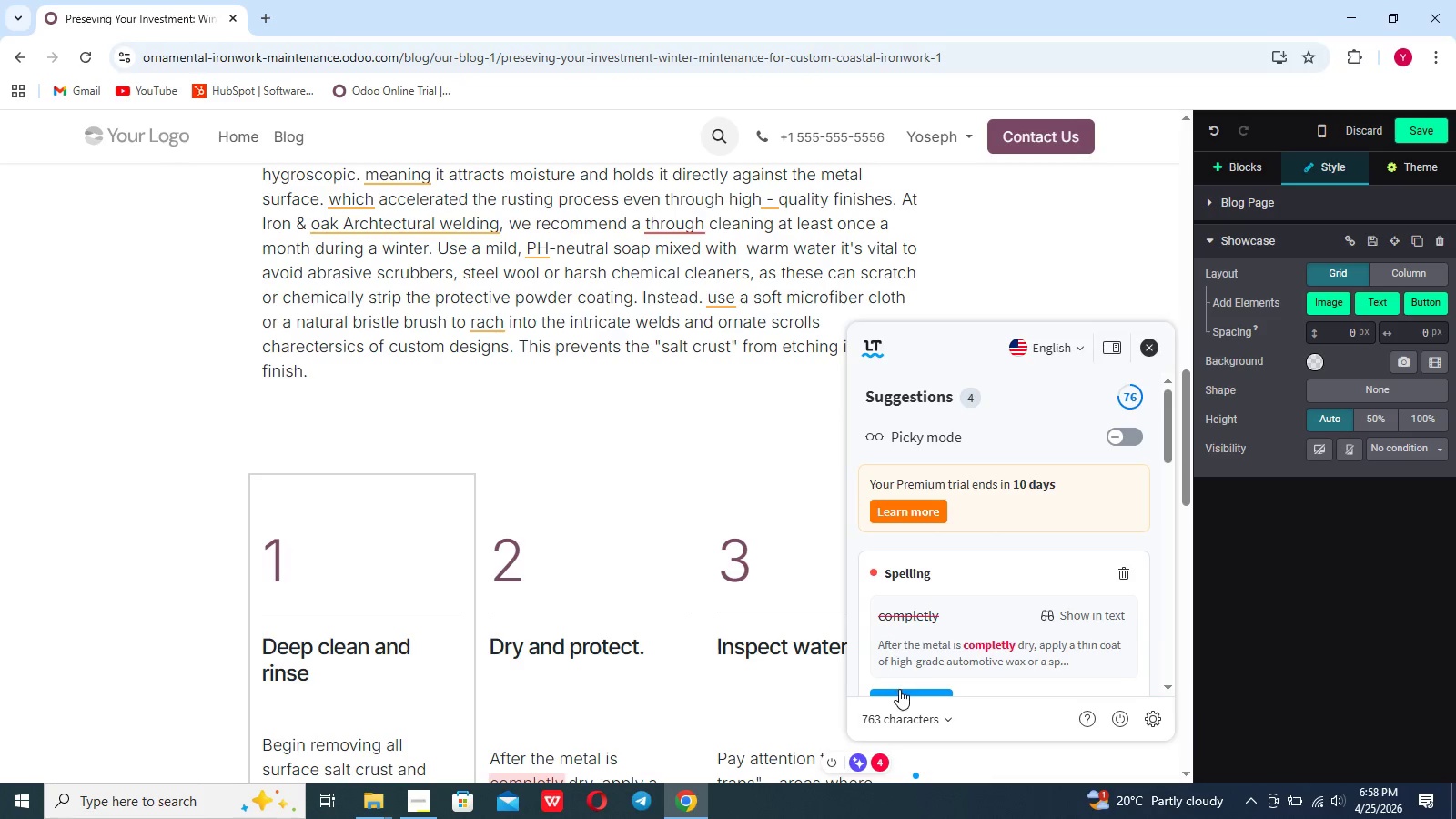 
left_click([899, 690])
 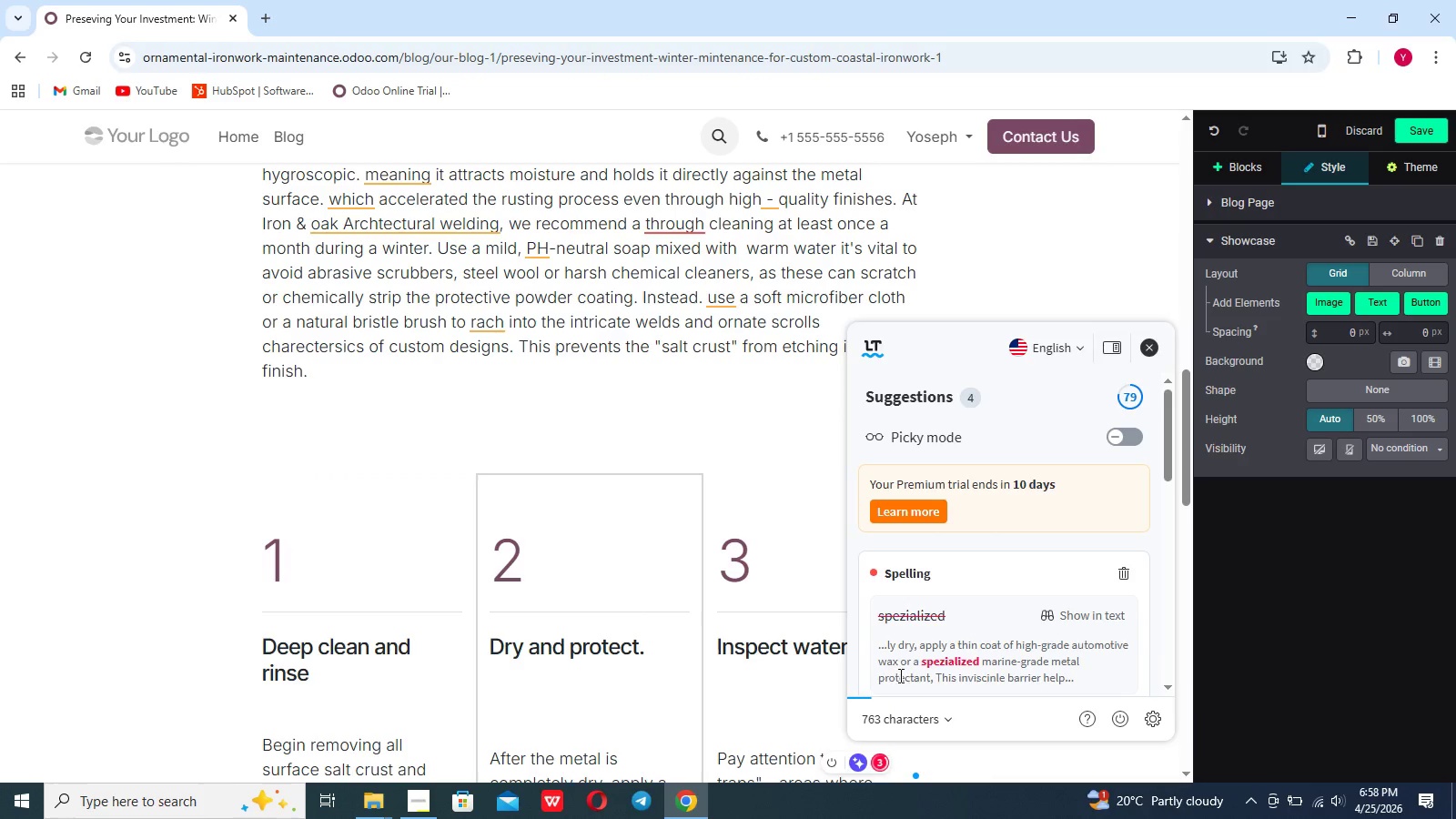 
scroll: coordinate [899, 678], scroll_direction: down, amount: 5.0
 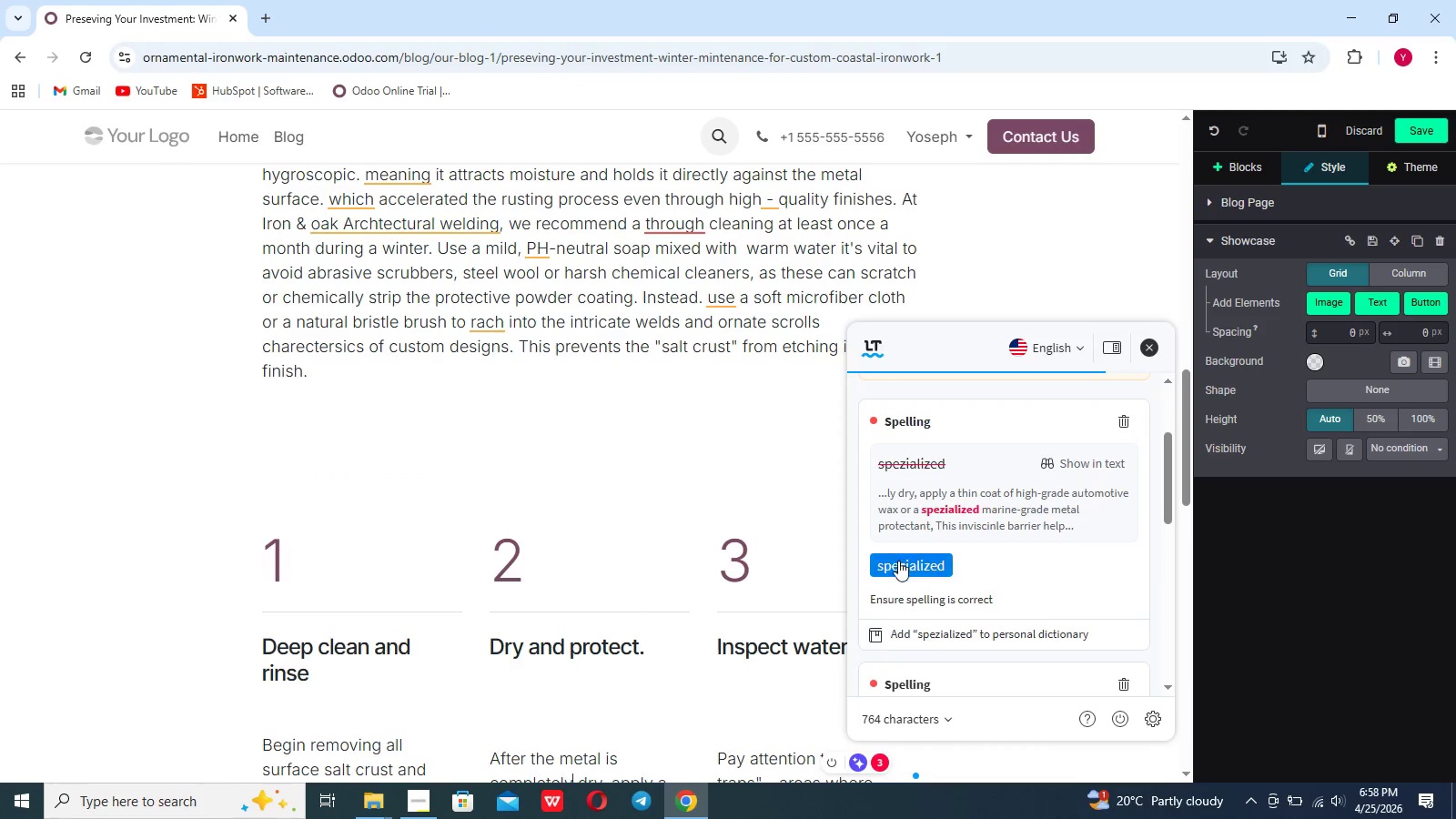 
left_click([898, 563])
 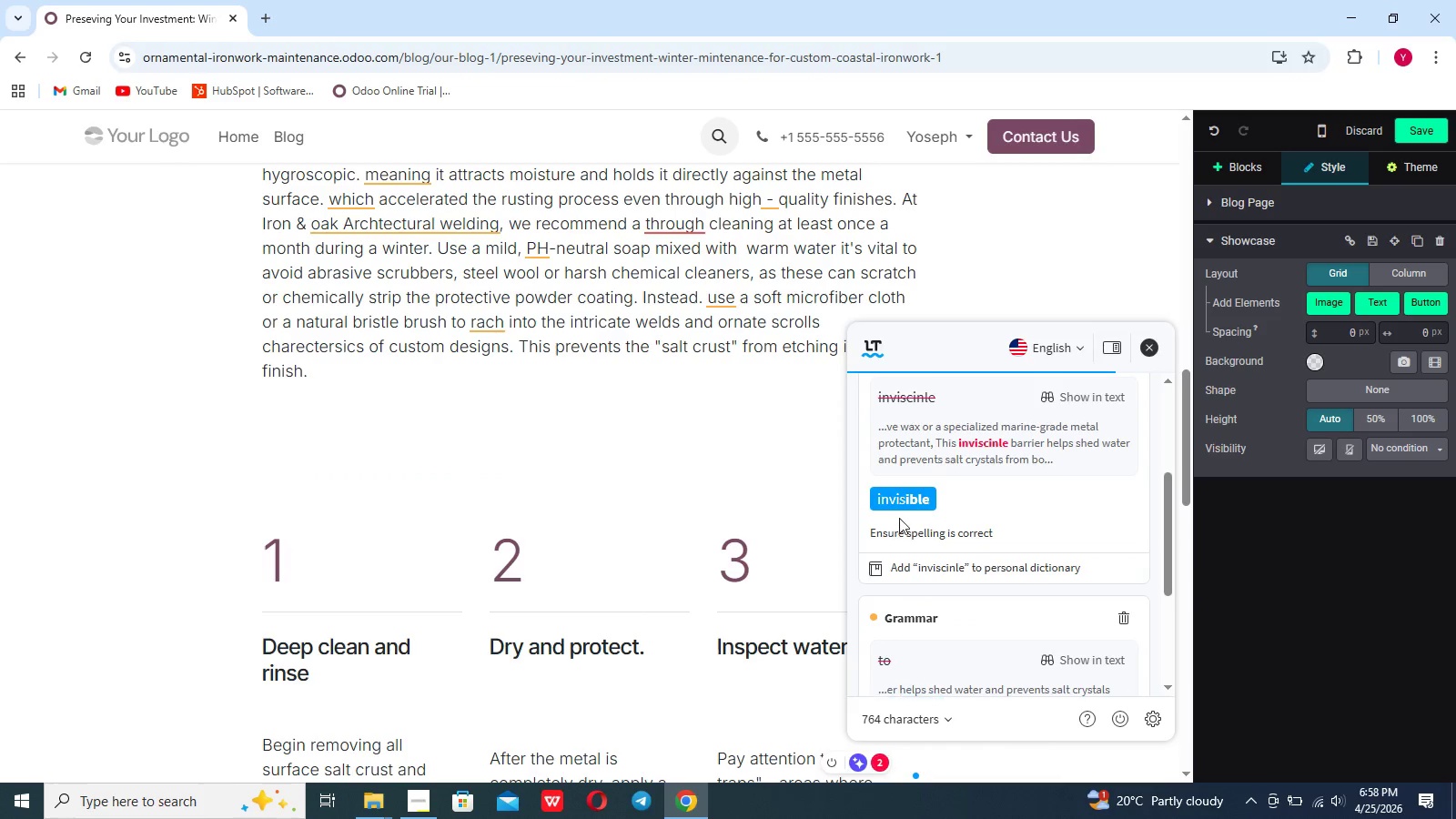 
left_click([900, 504])
 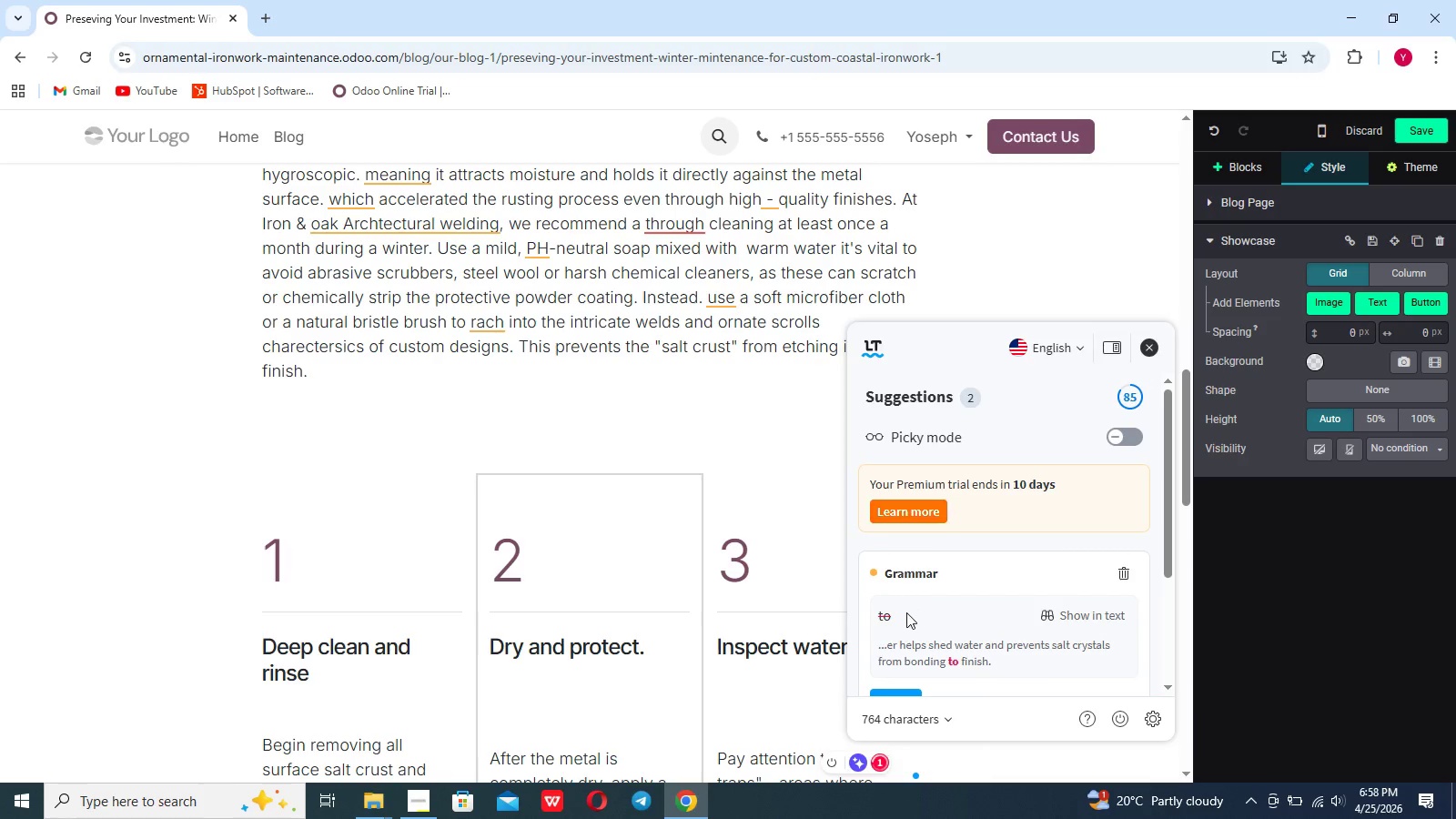 
scroll: coordinate [906, 612], scroll_direction: down, amount: 2.0
 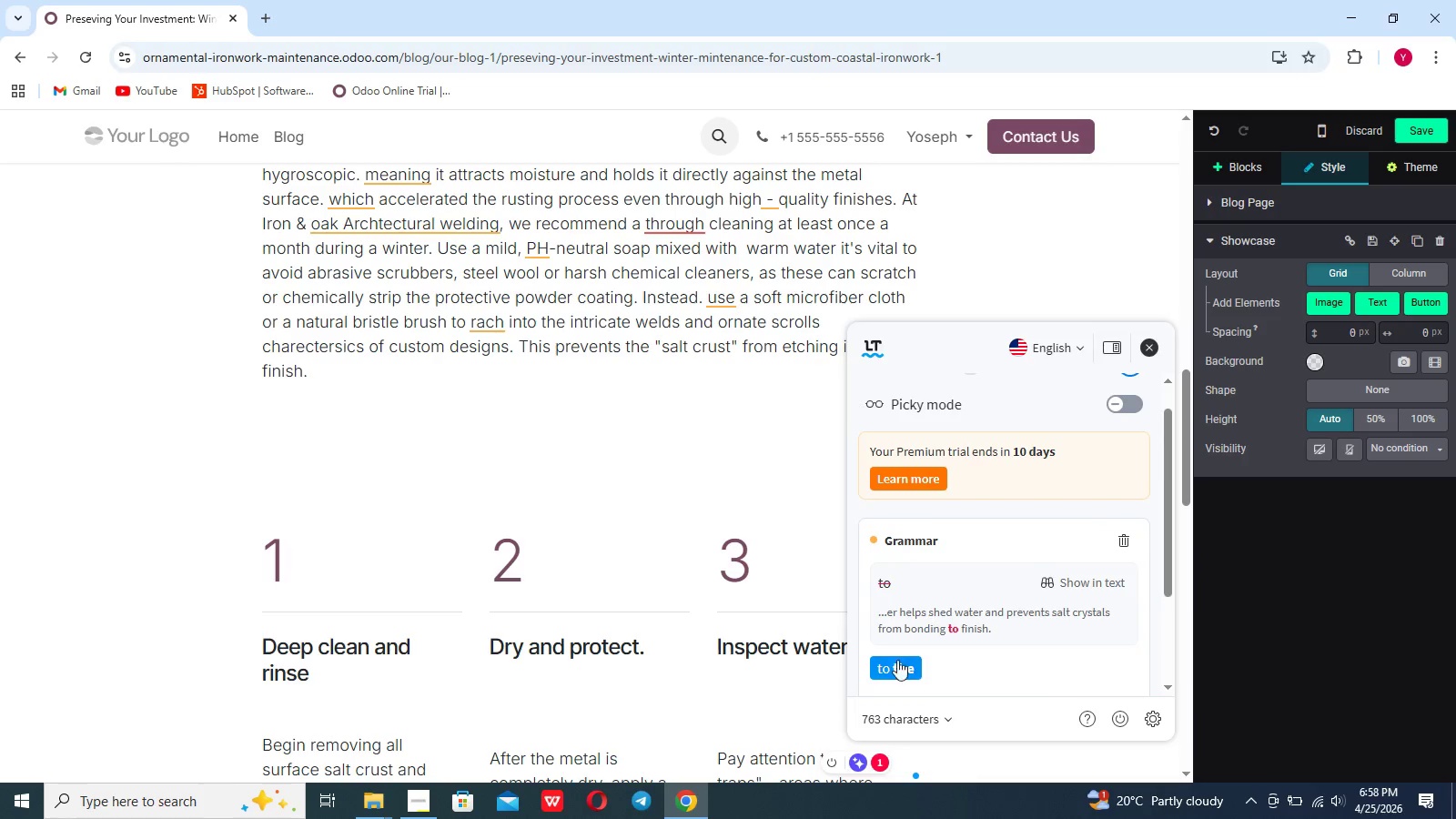 
left_click([895, 666])
 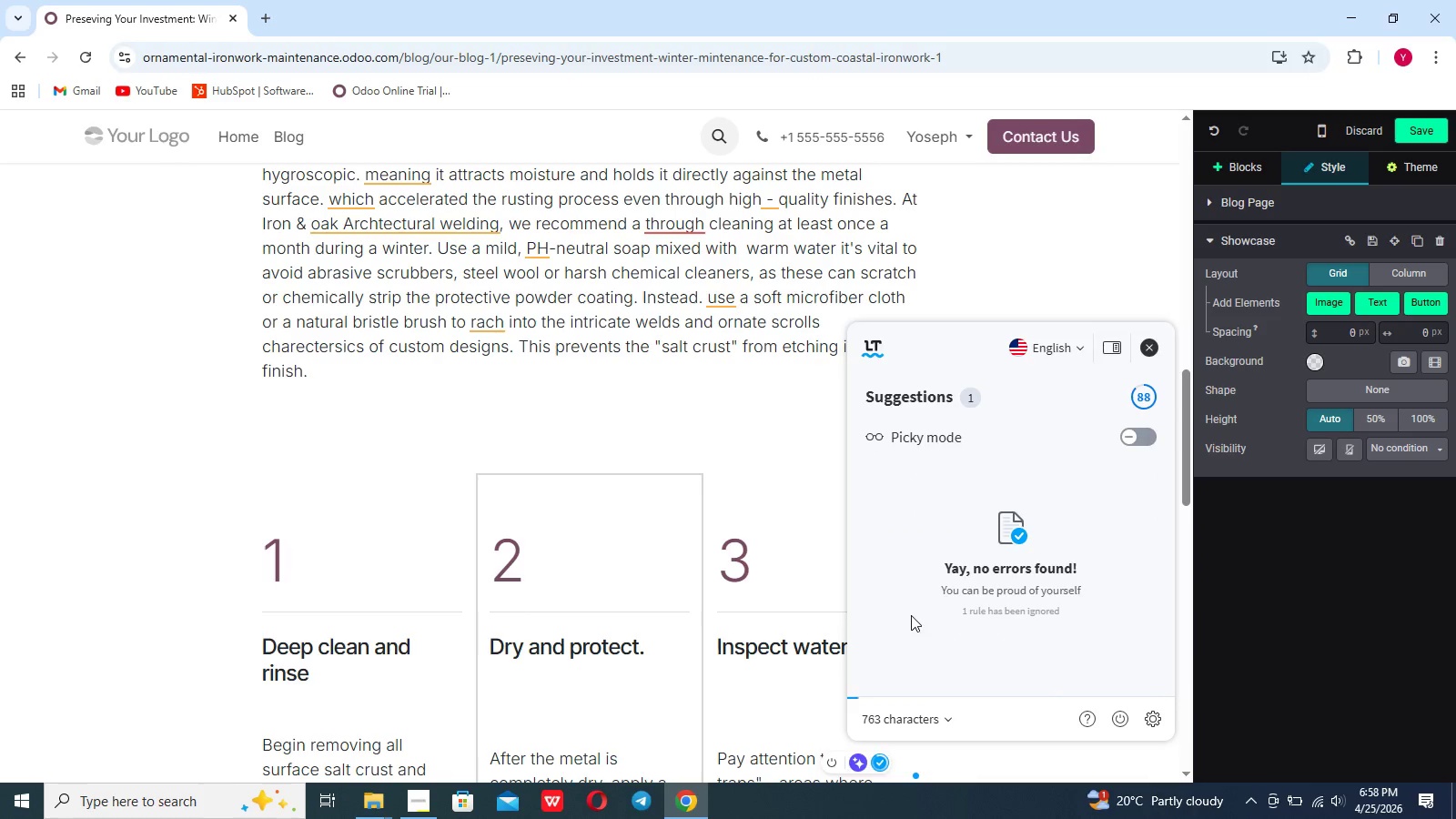 
left_click([758, 531])
 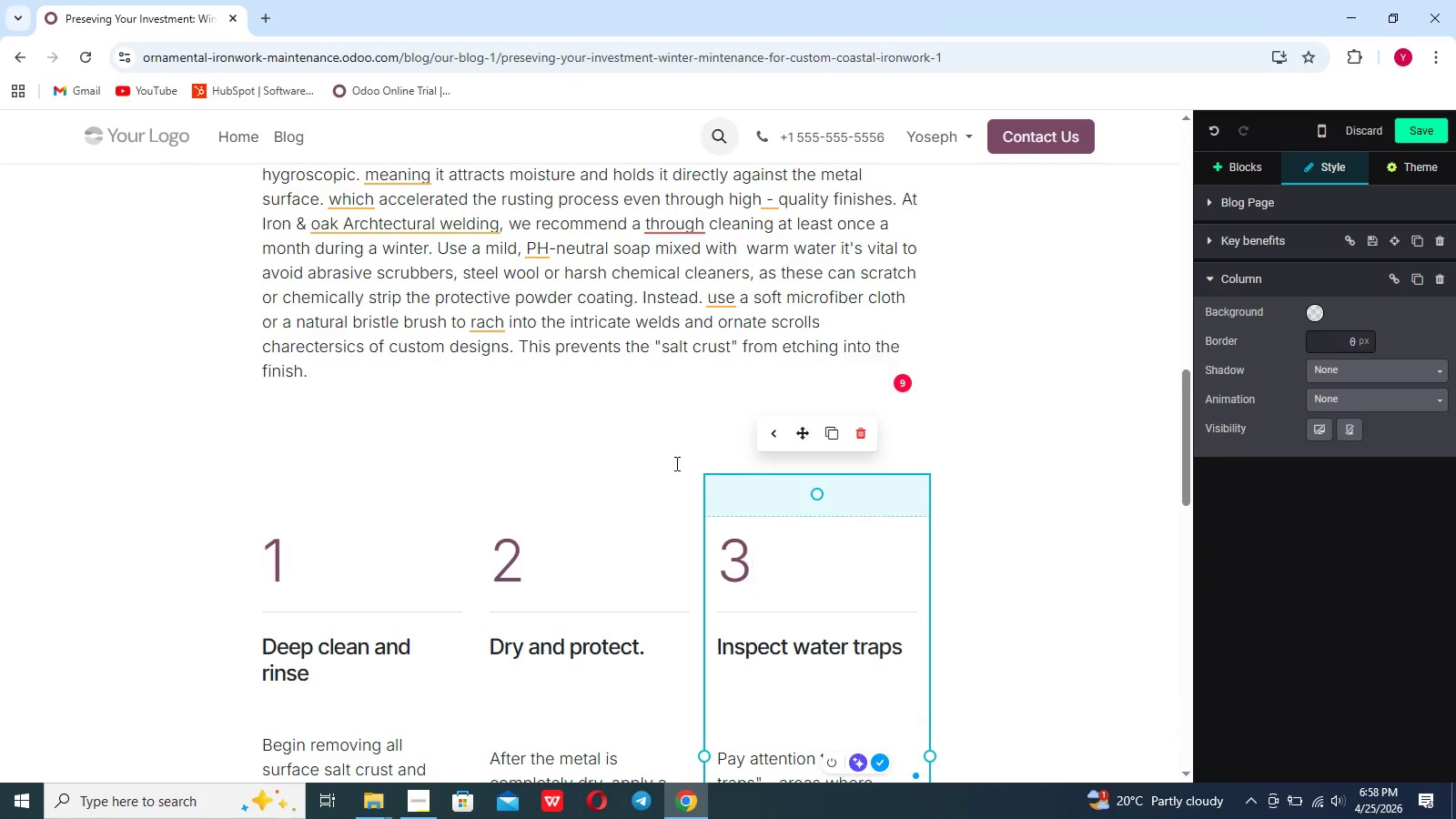 
left_click([672, 460])
 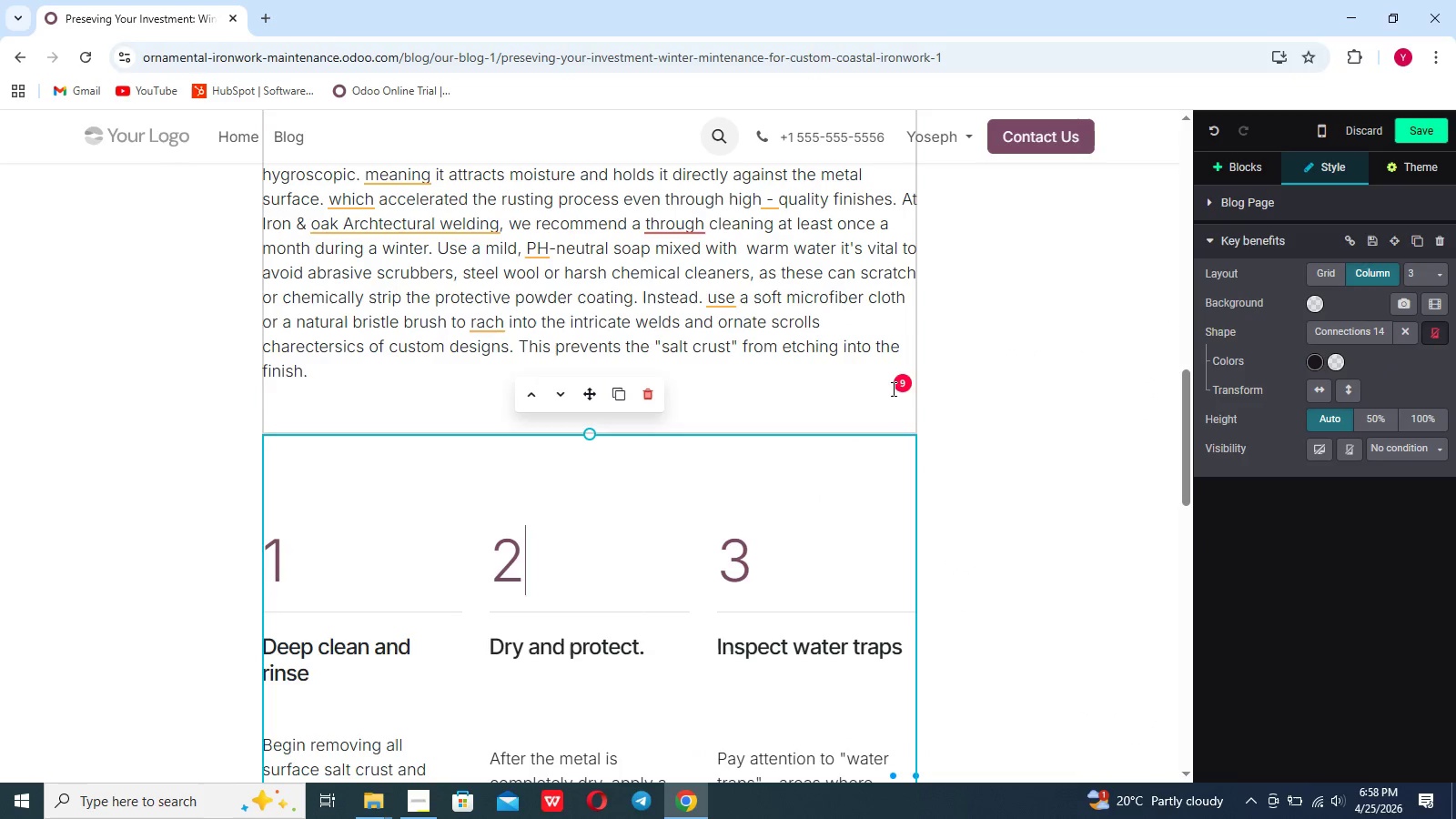 
left_click([900, 388])
 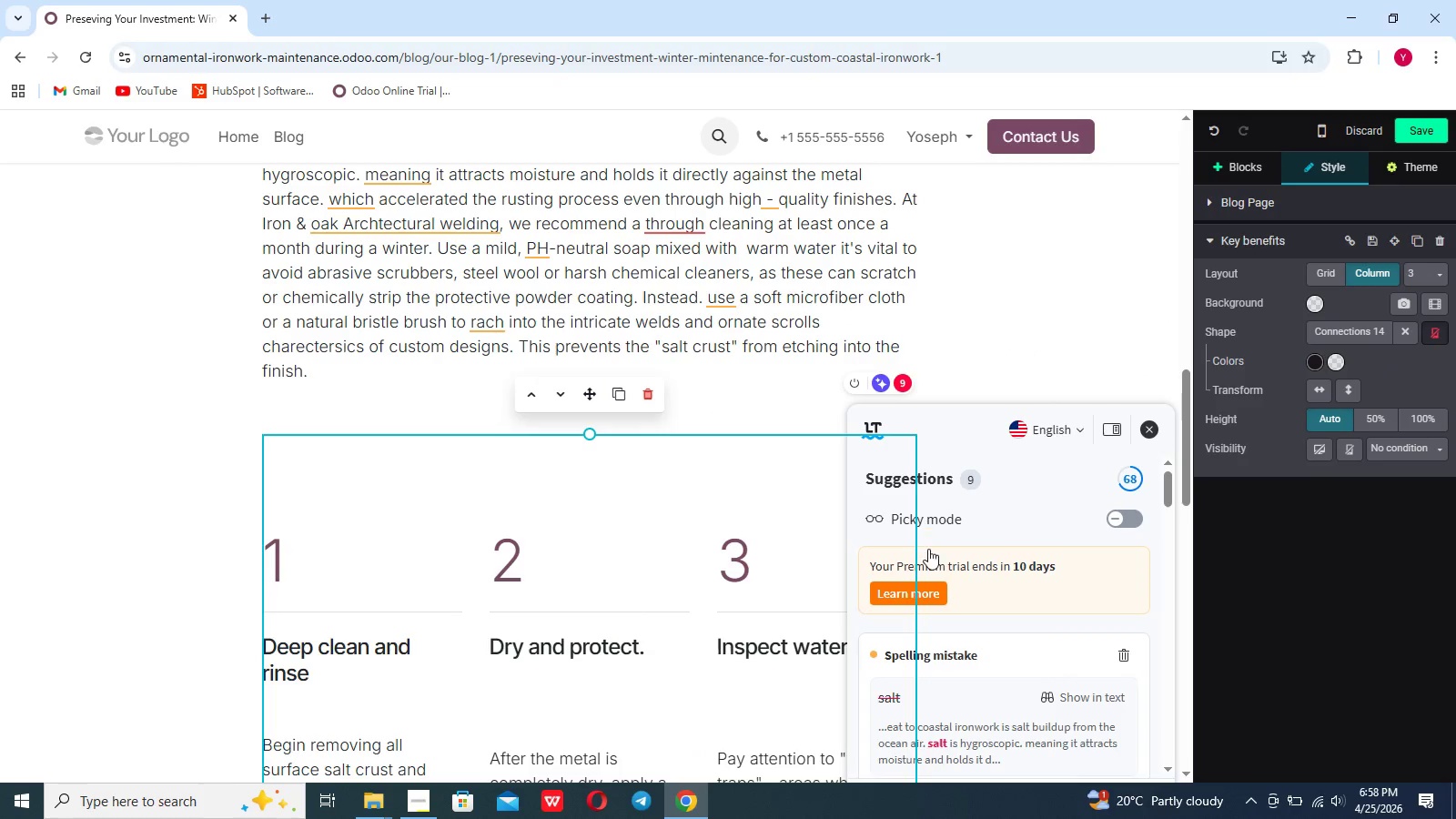 
scroll: coordinate [924, 642], scroll_direction: down, amount: 7.0
 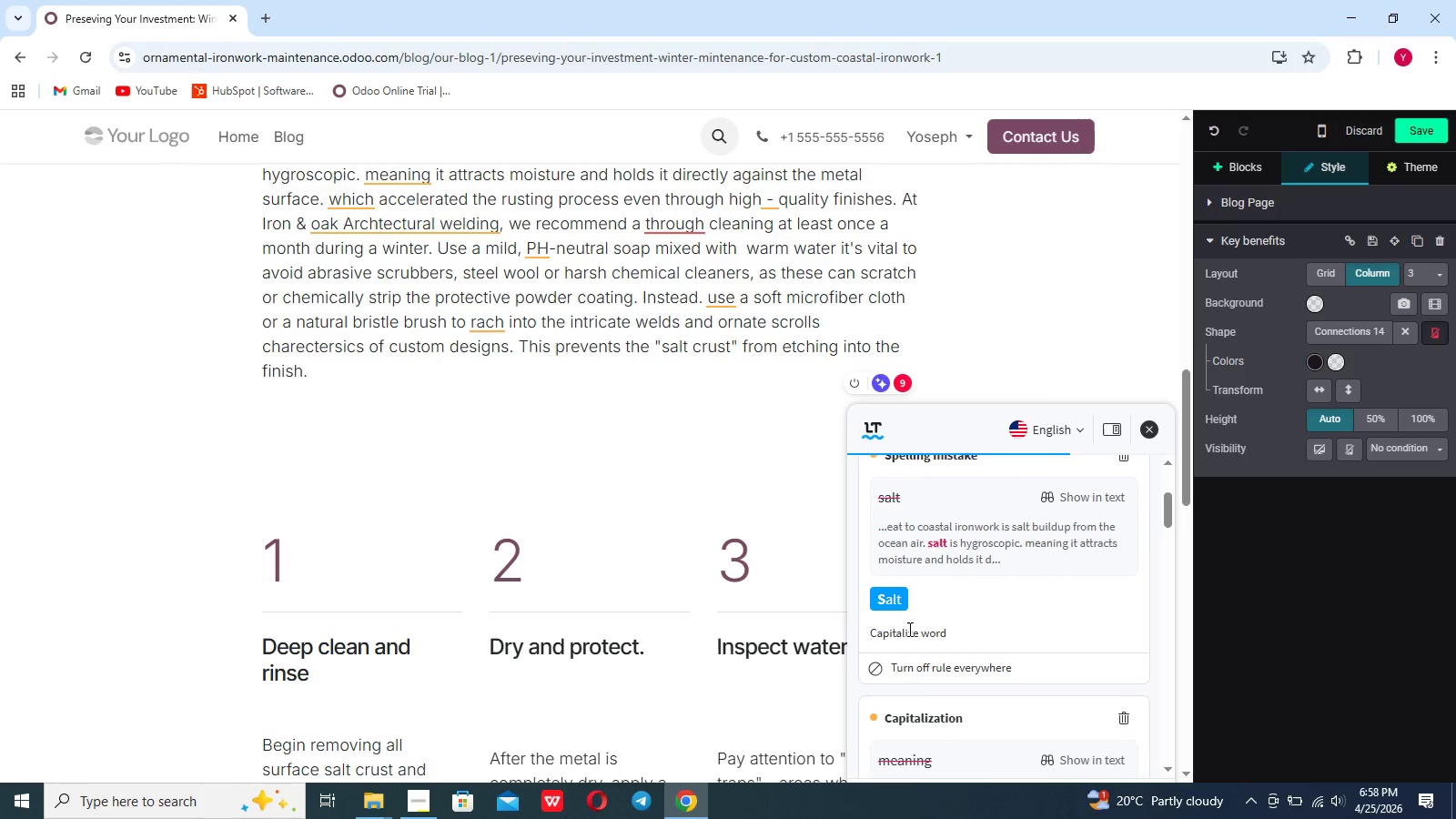 
mouse_move([905, 643])
 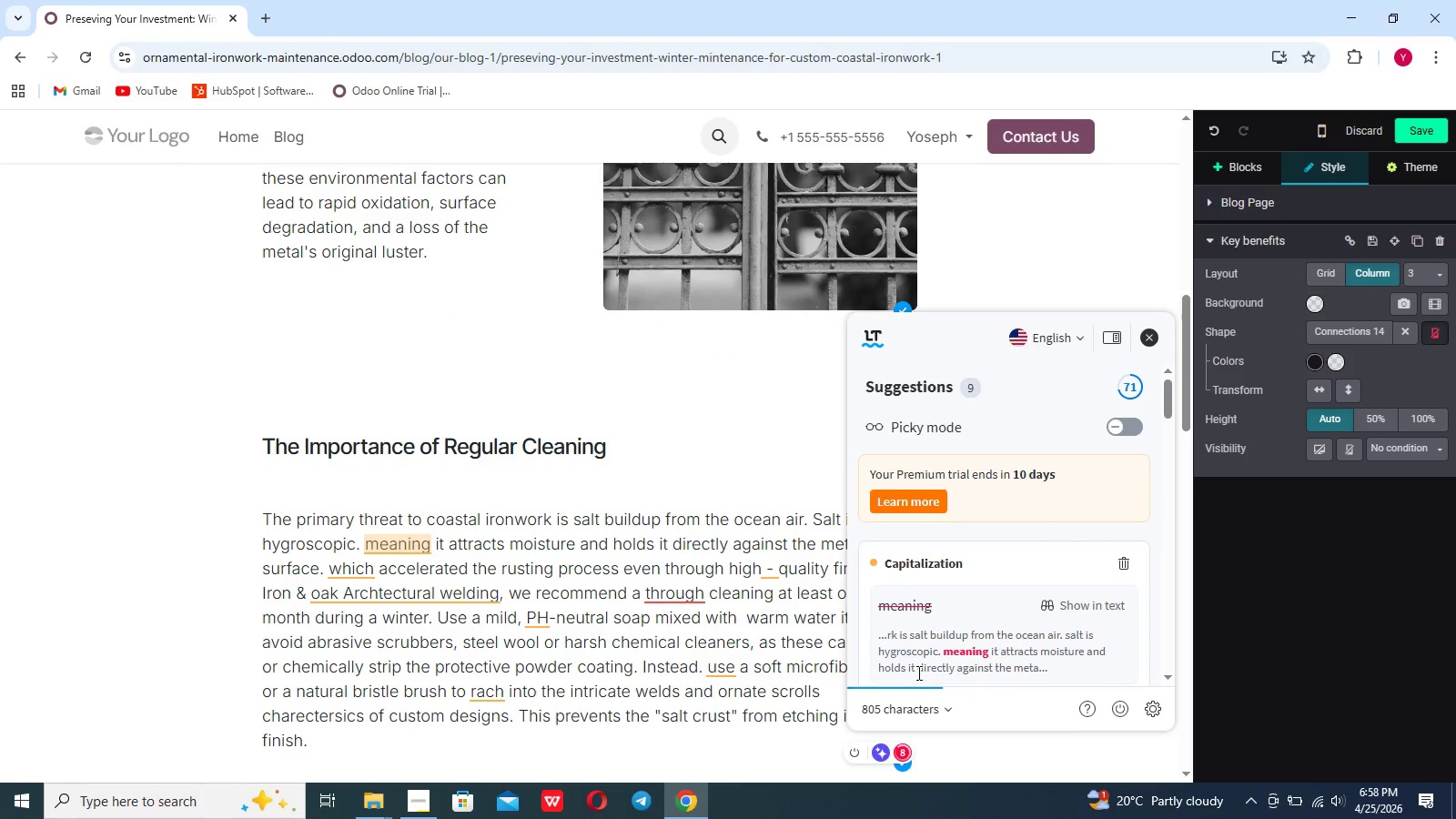 
scroll: coordinate [917, 672], scroll_direction: down, amount: 5.0
 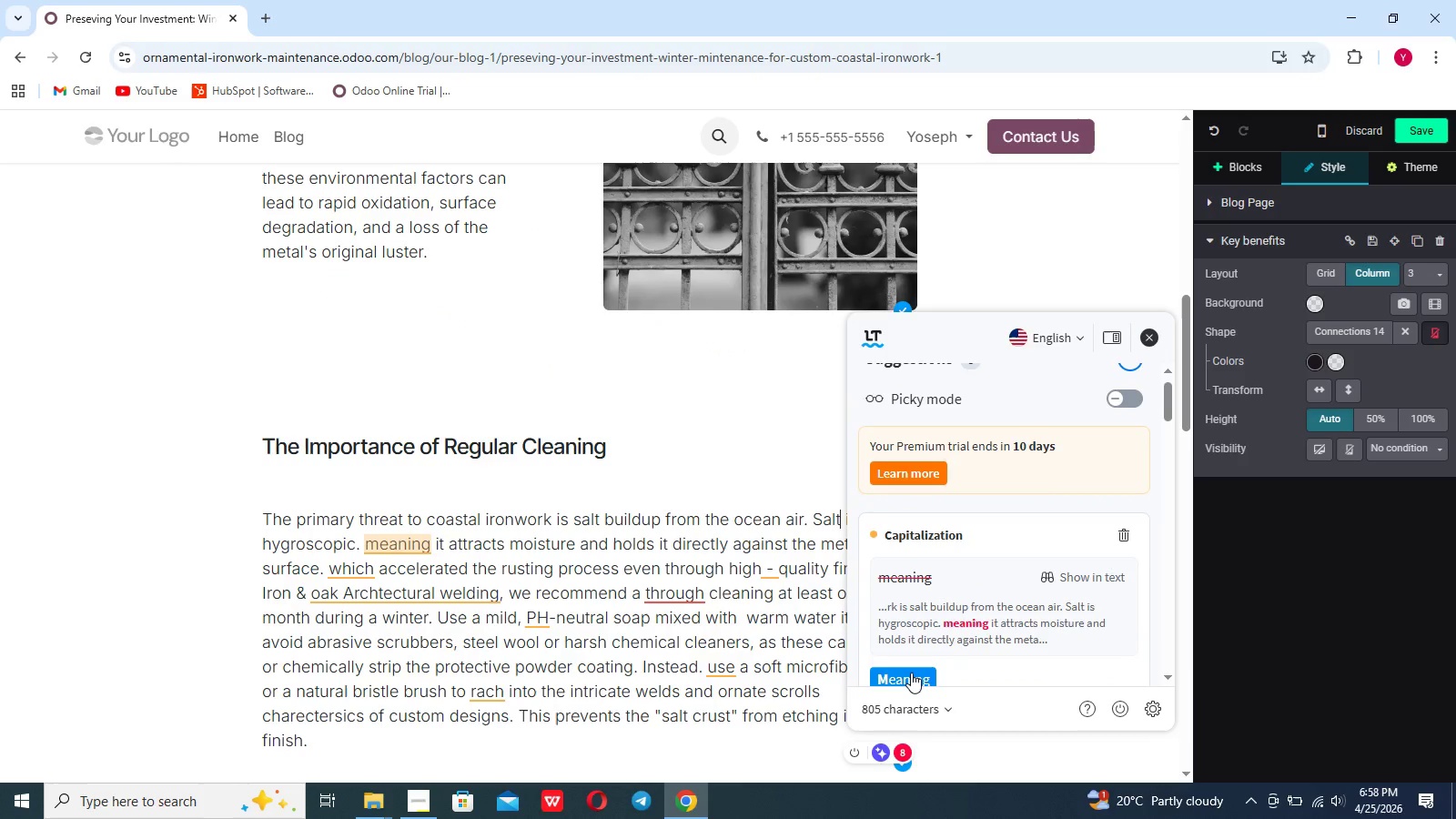 
left_click([910, 674])
 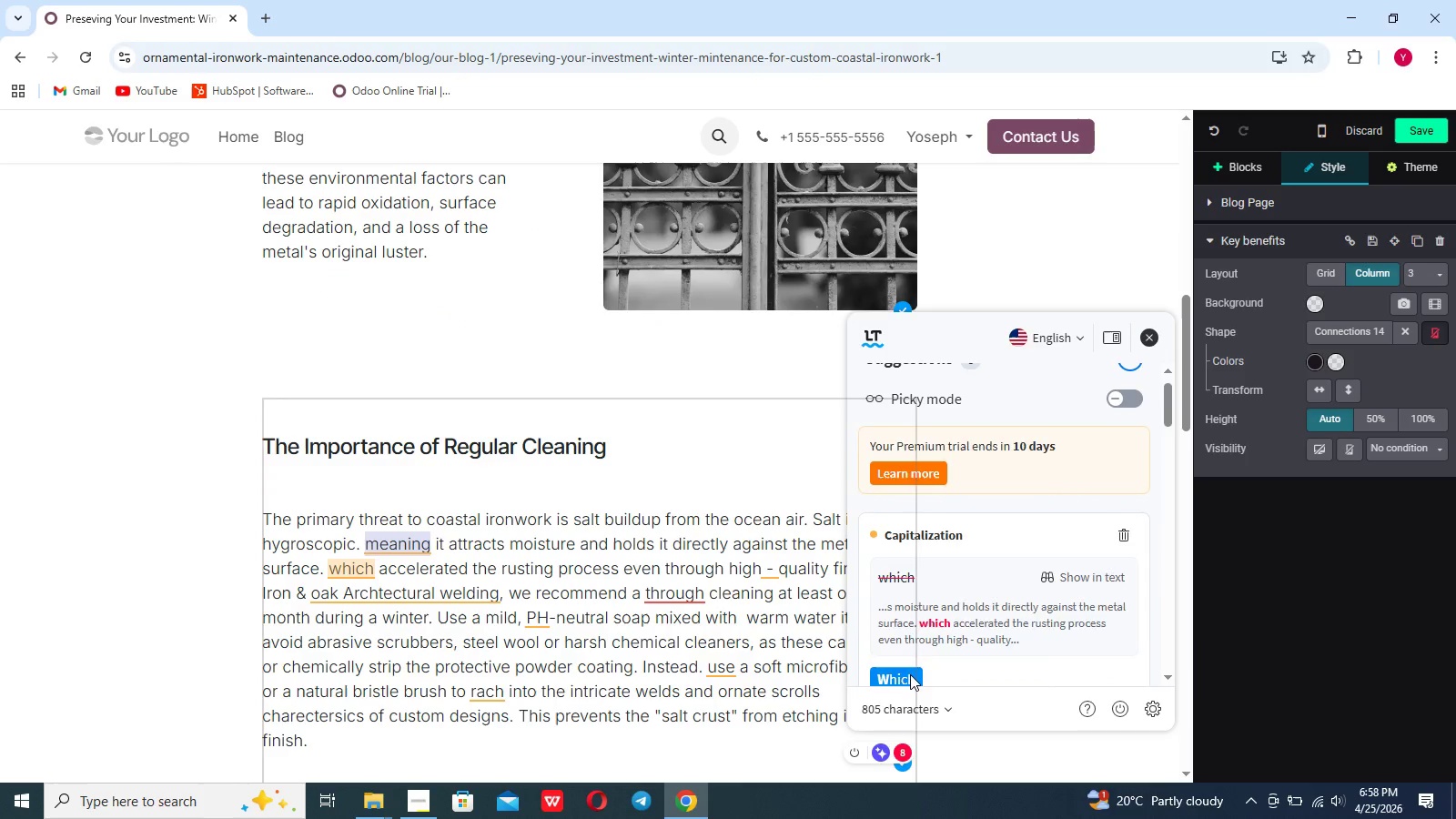 
left_click([910, 674])
 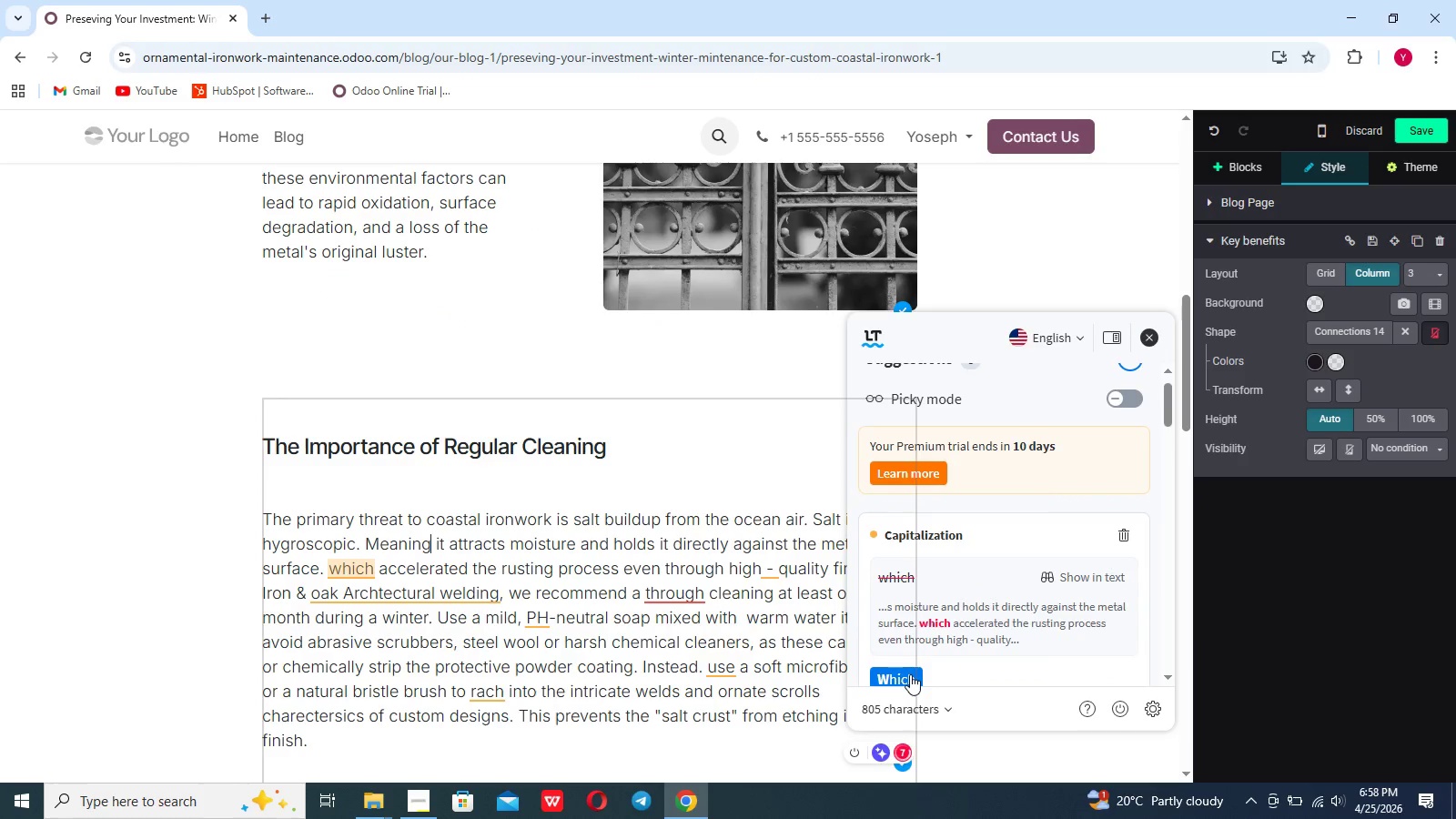 
left_click([910, 674])
 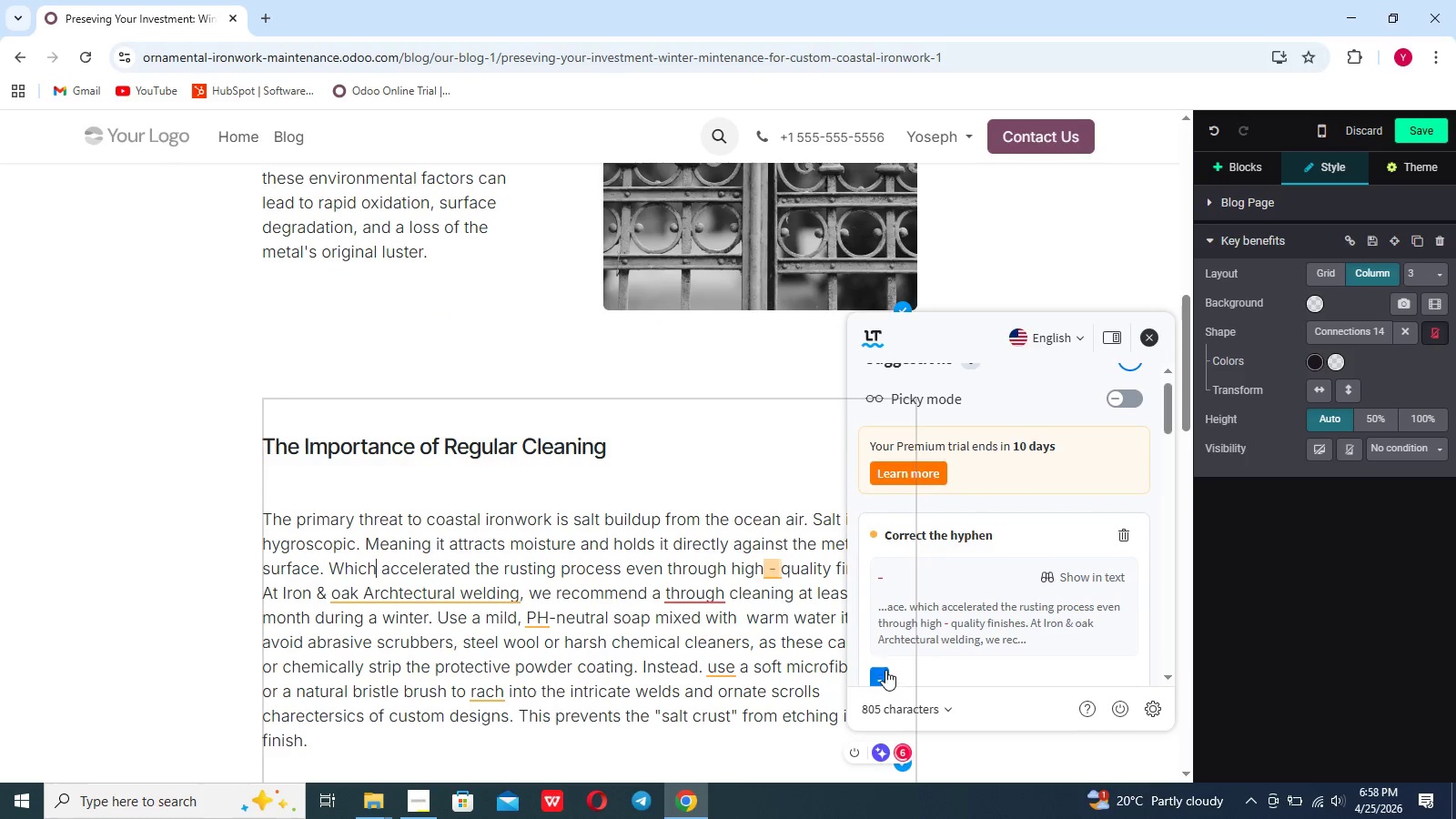 
left_click([884, 673])
 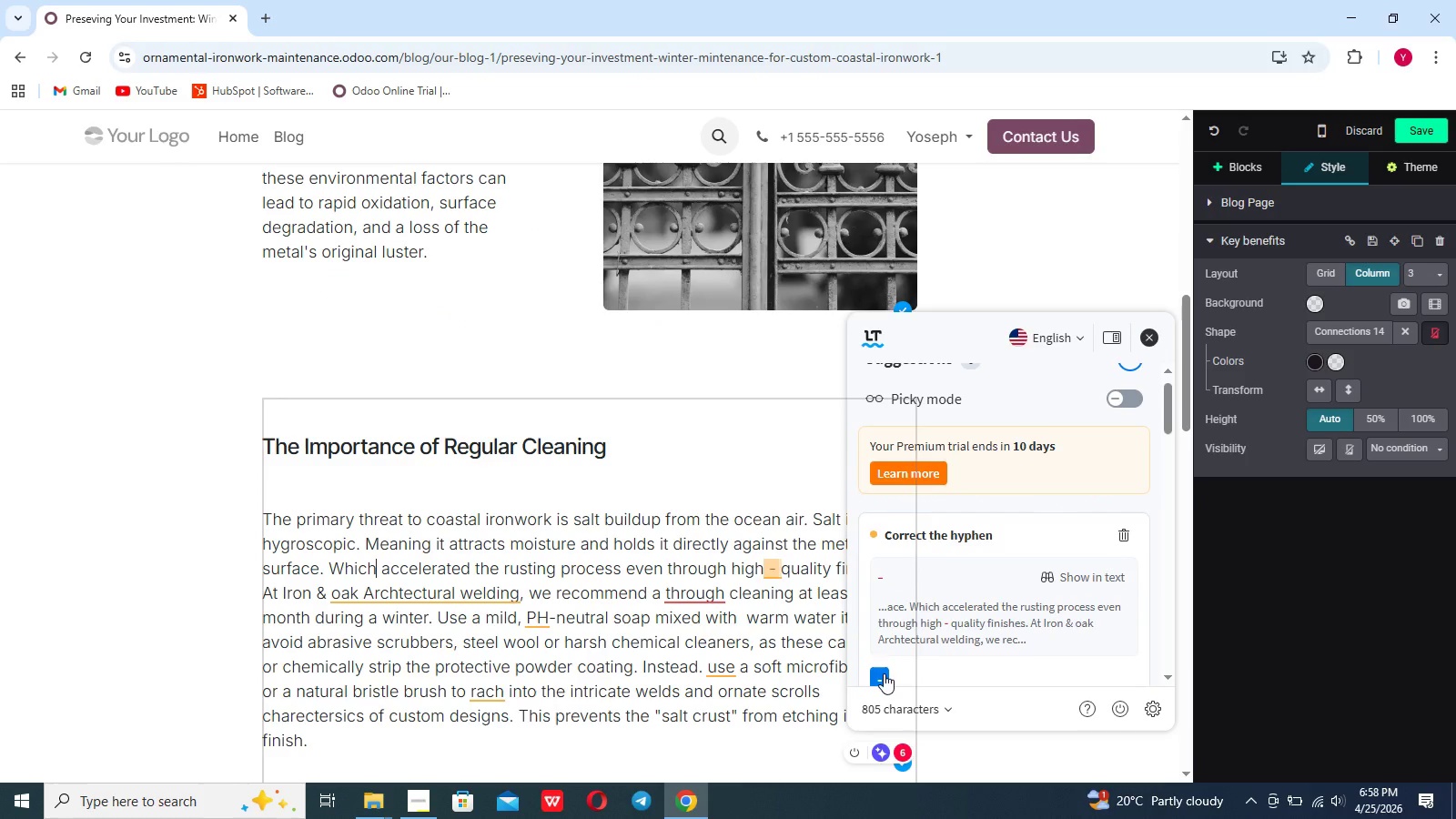 
left_click([884, 673])
 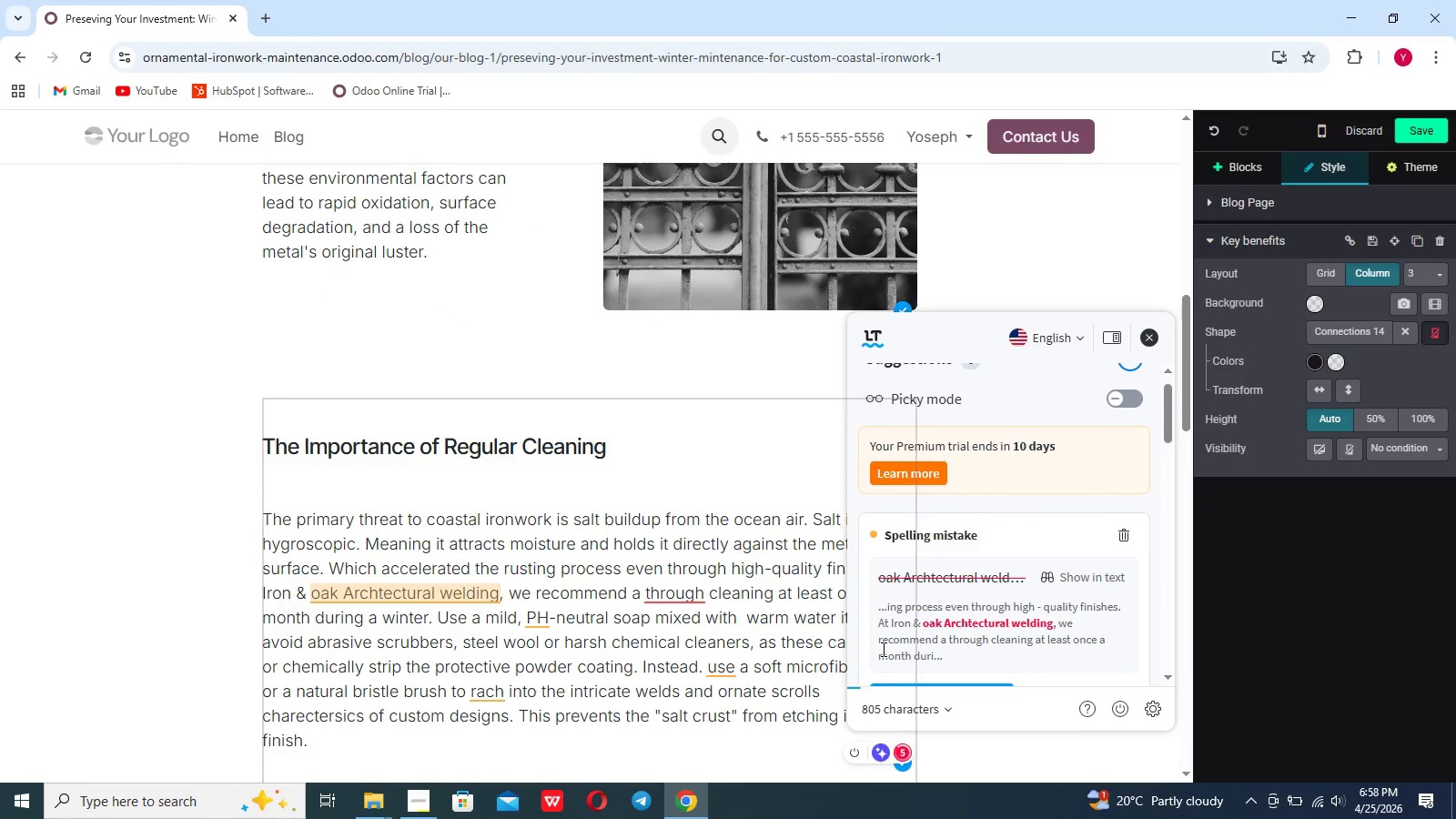 
scroll: coordinate [882, 649], scroll_direction: down, amount: 2.0
 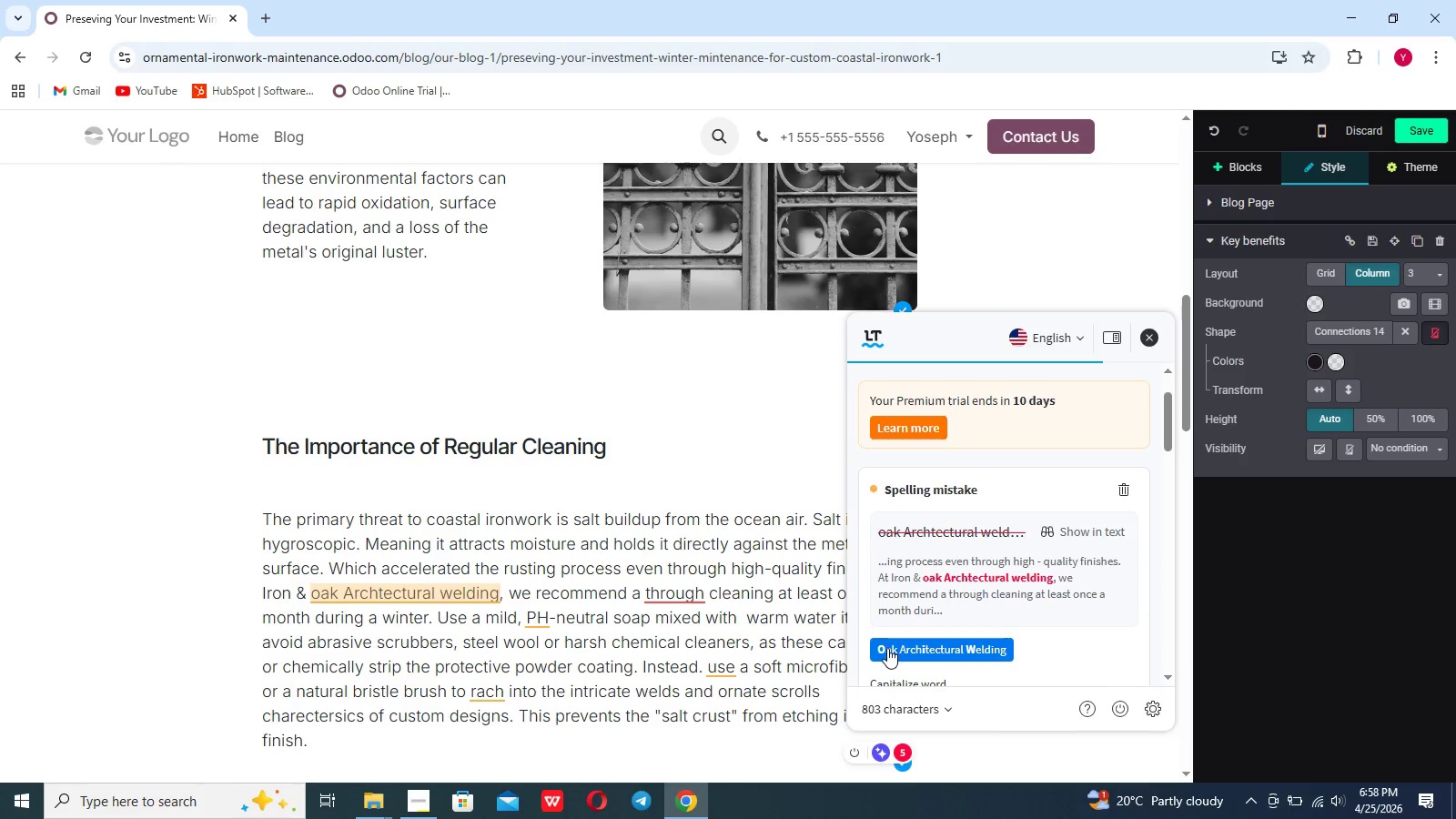 
left_click([887, 648])
 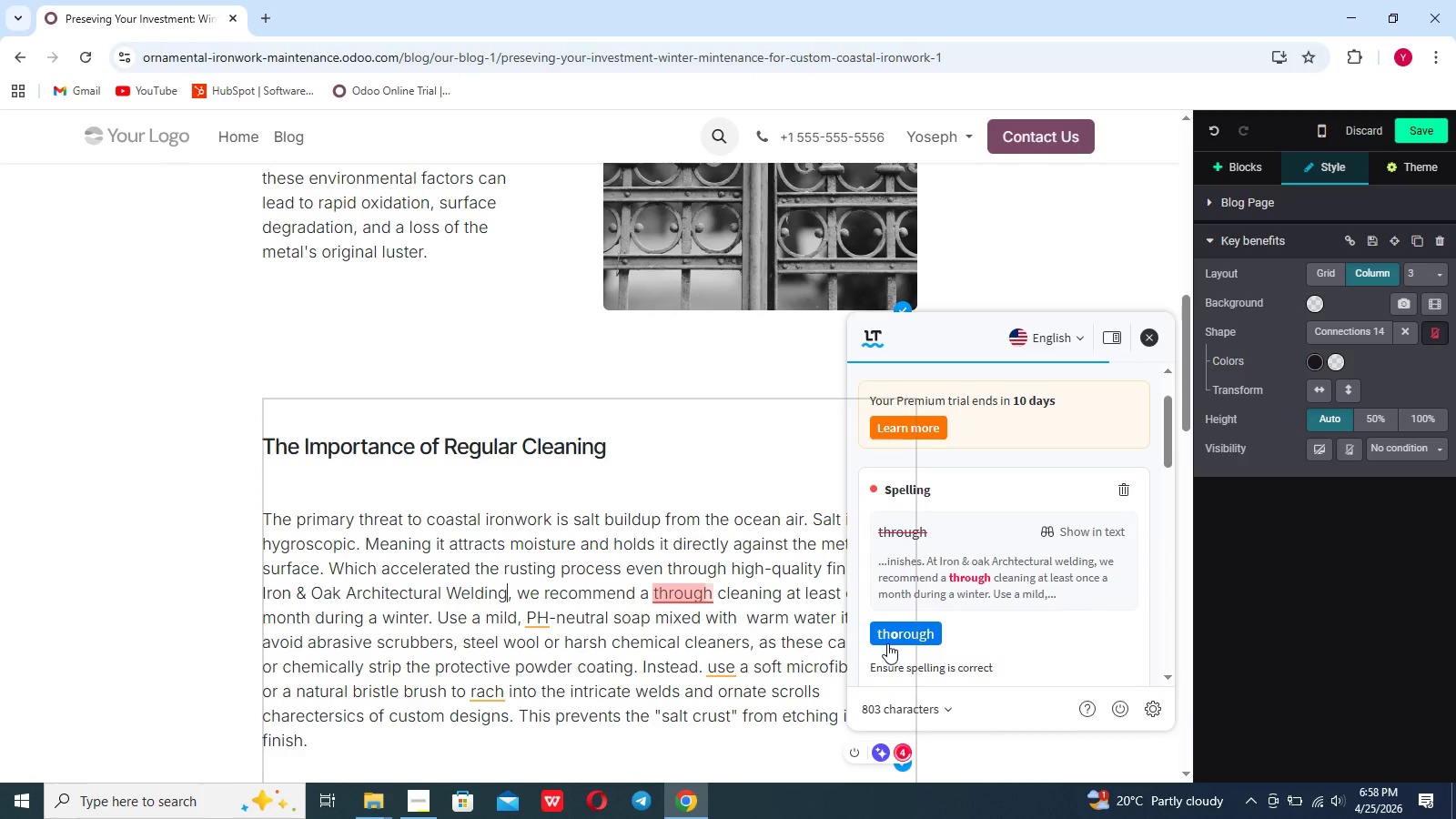 
left_click([887, 642])
 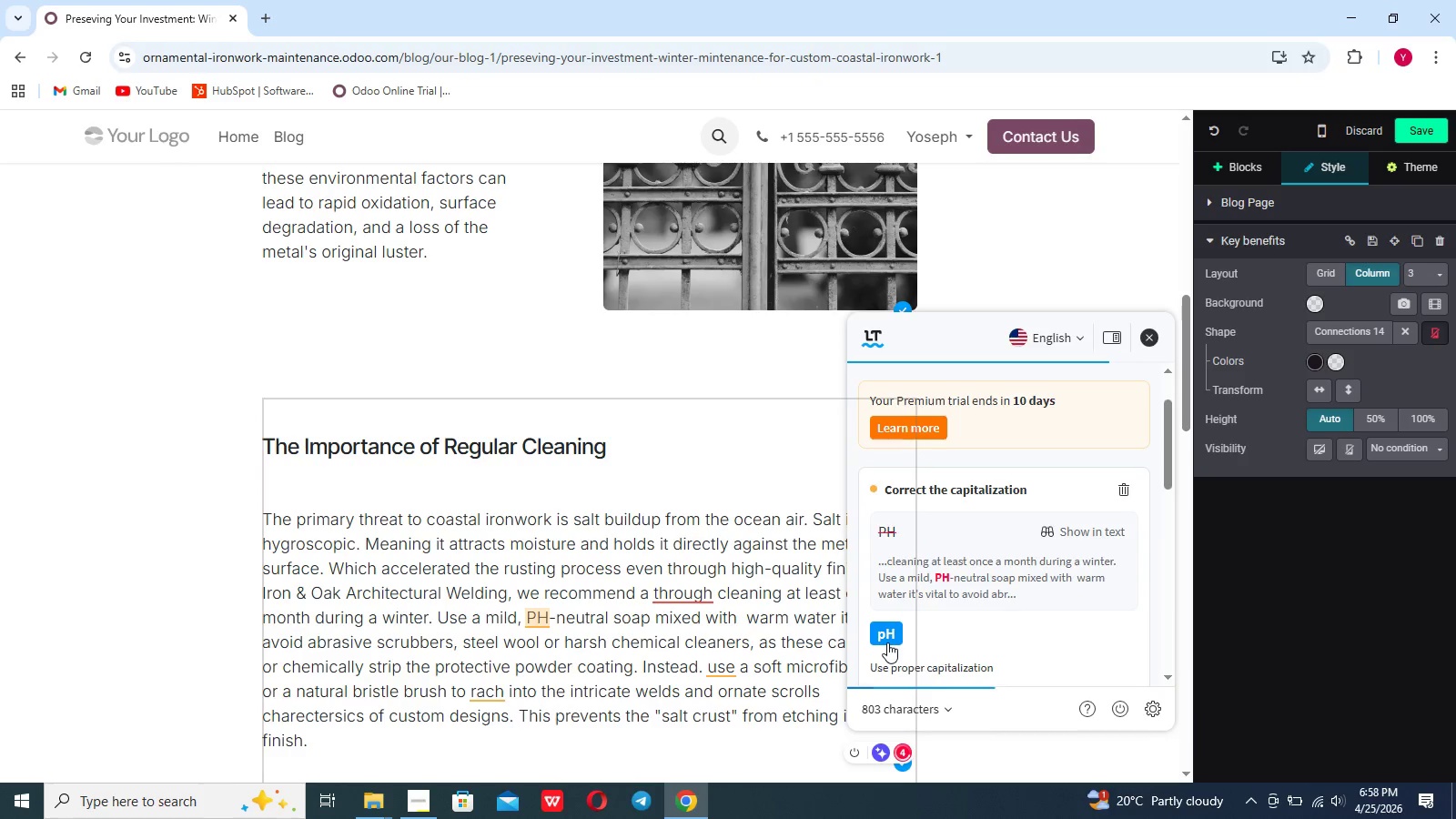 
left_click([887, 642])
 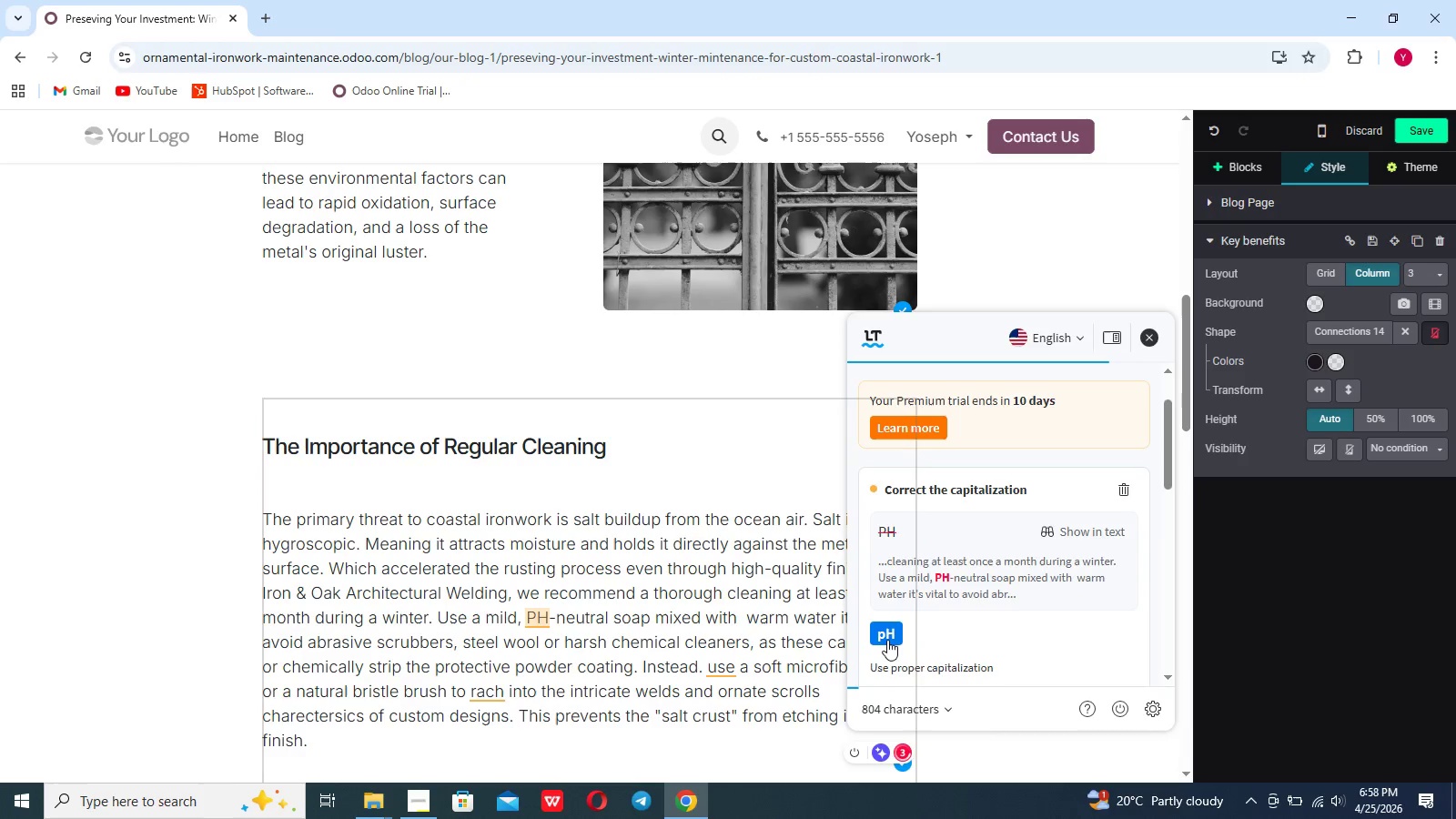 
left_click([888, 639])
 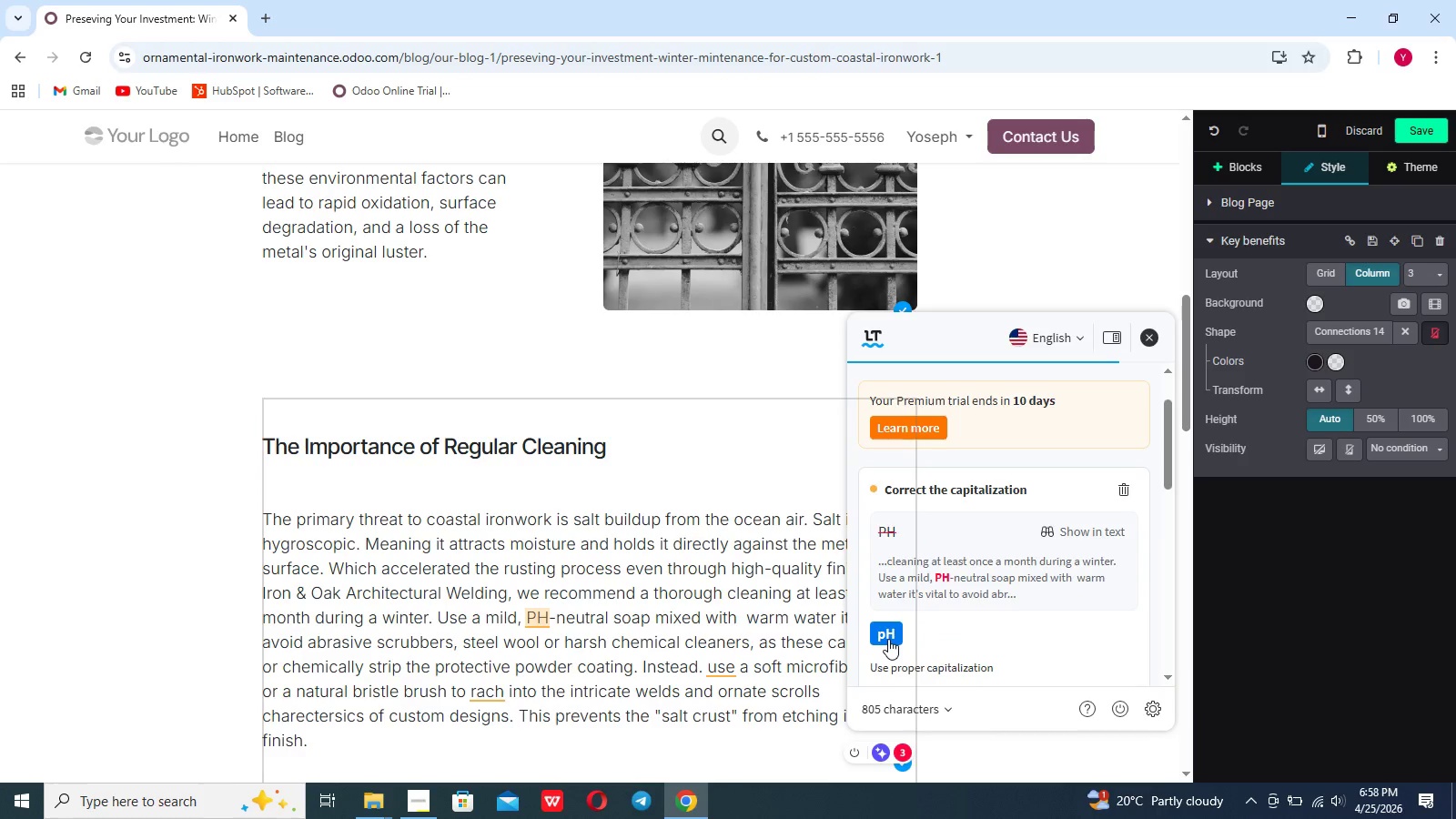 
left_click([888, 639])
 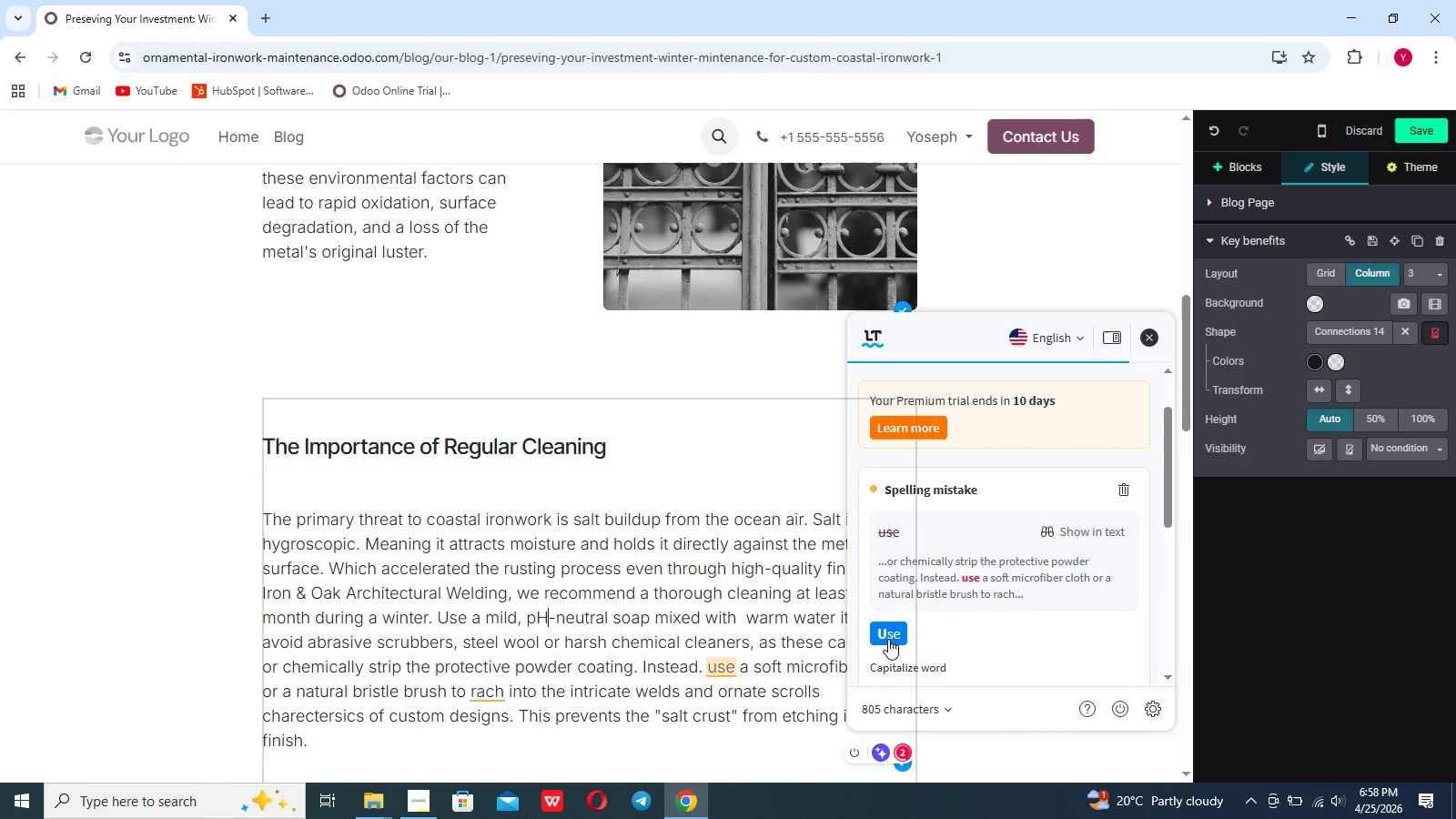 
left_click([888, 639])
 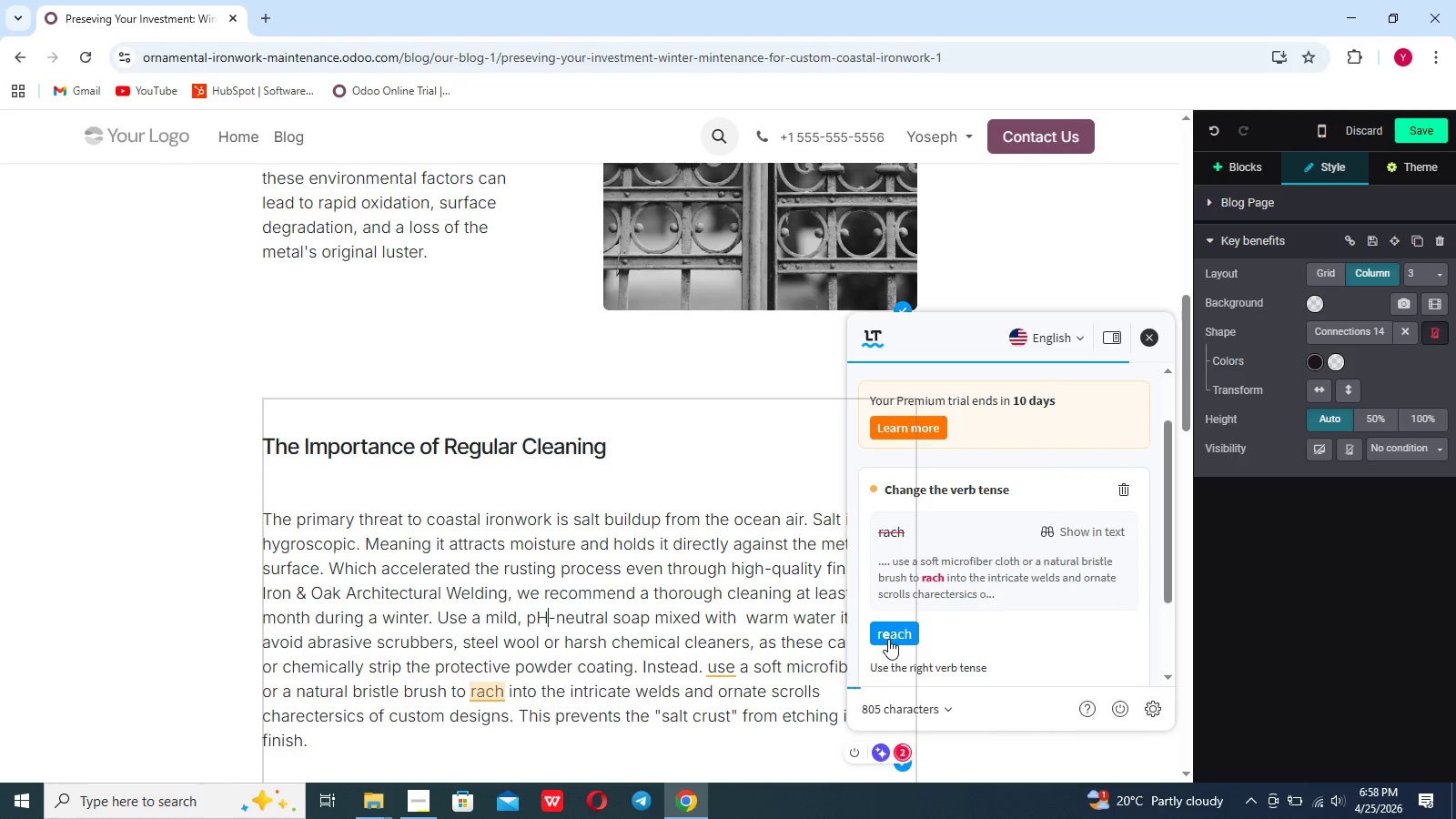 
left_click([888, 639])
 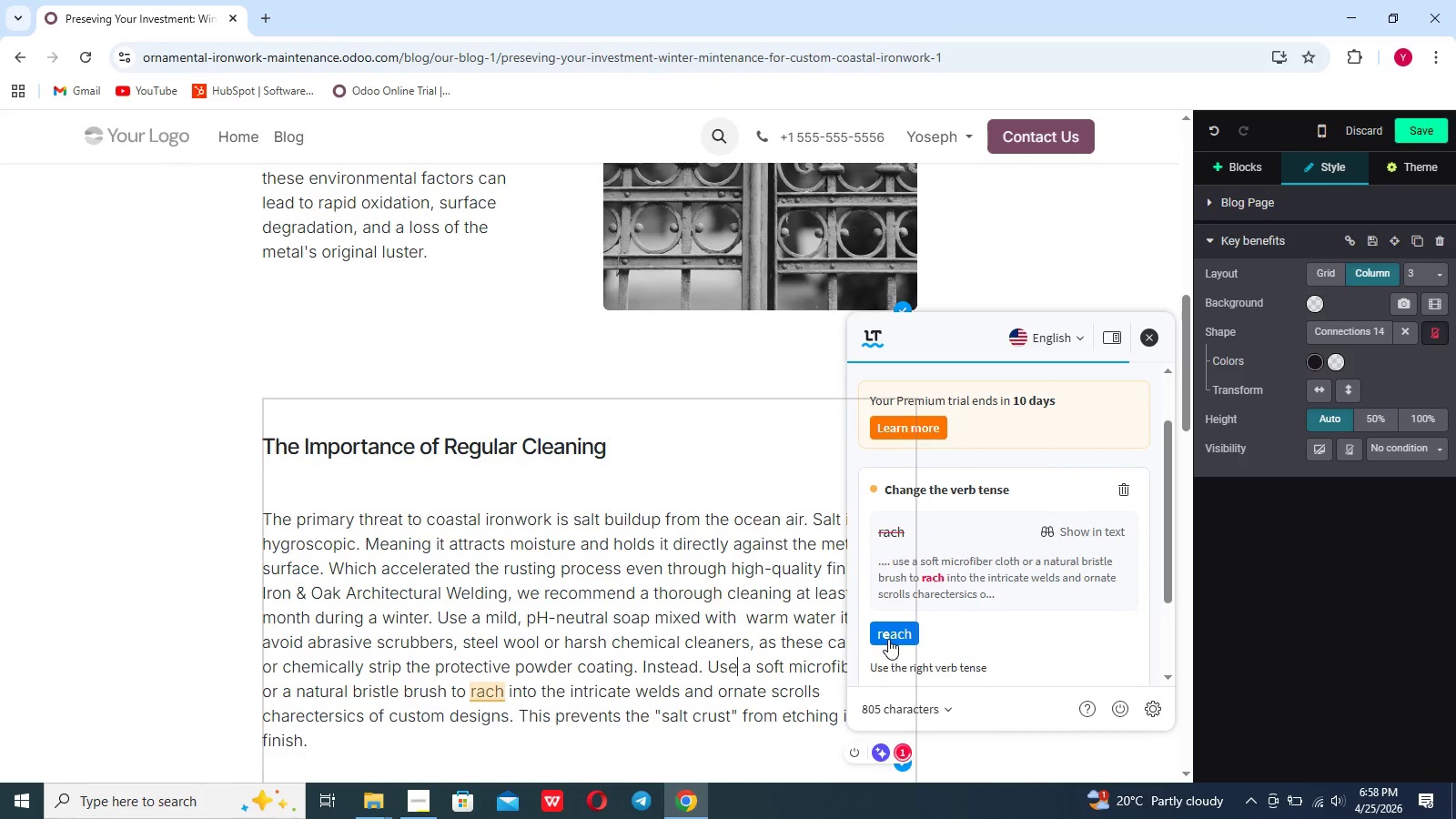 
left_click([888, 639])
 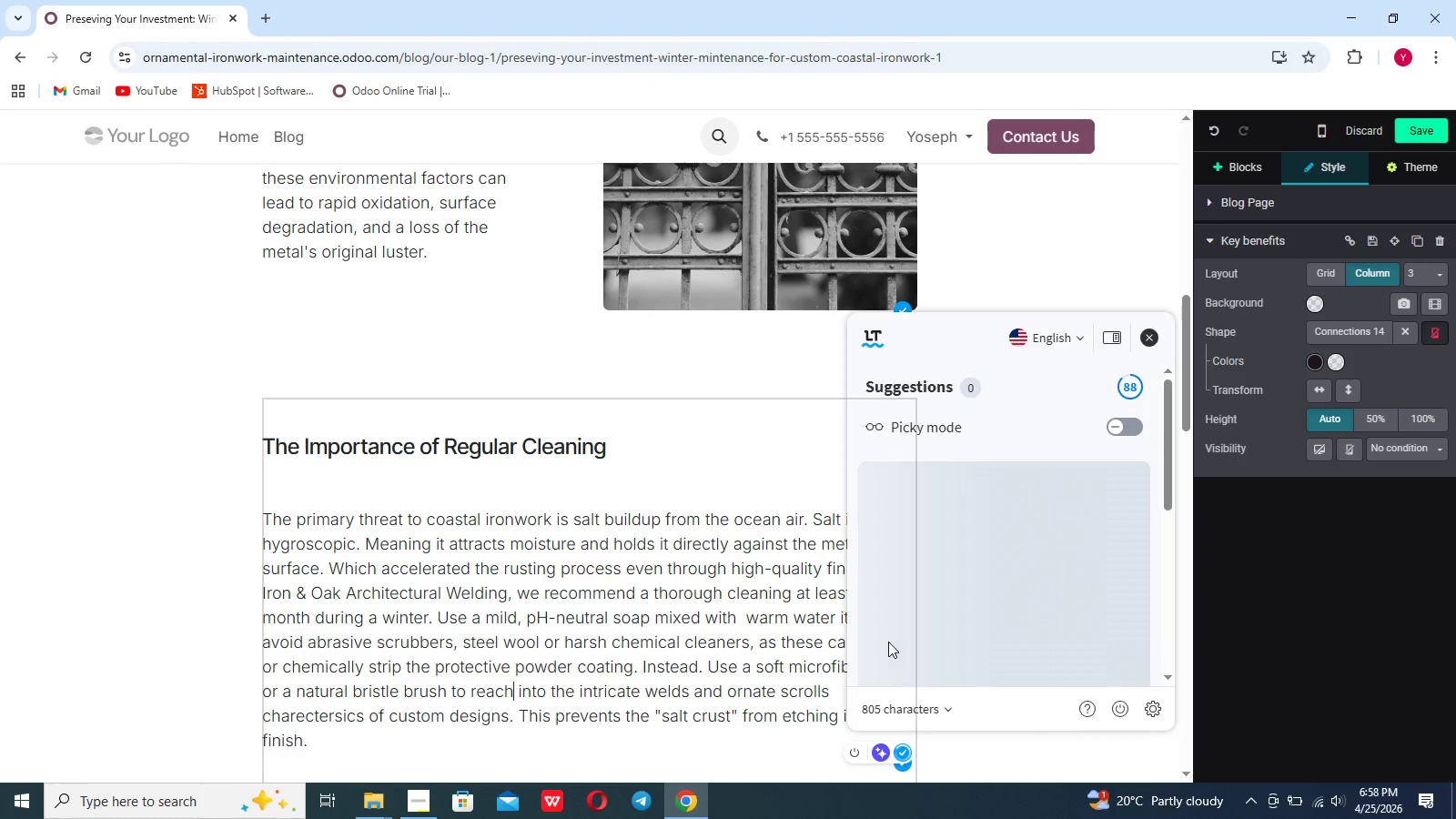 
left_click([707, 510])
 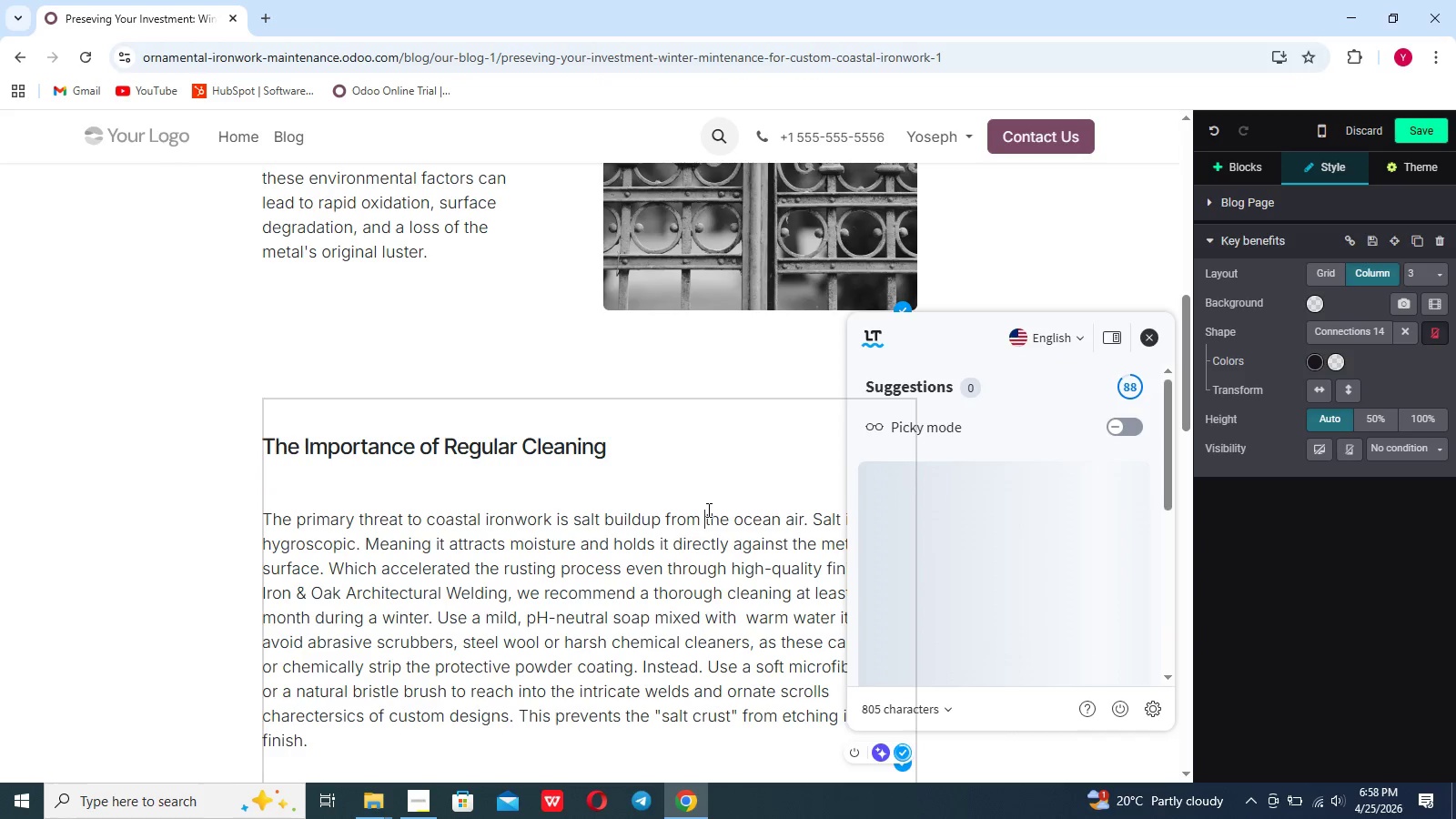 
scroll: coordinate [561, 520], scroll_direction: up, amount: 20.0
 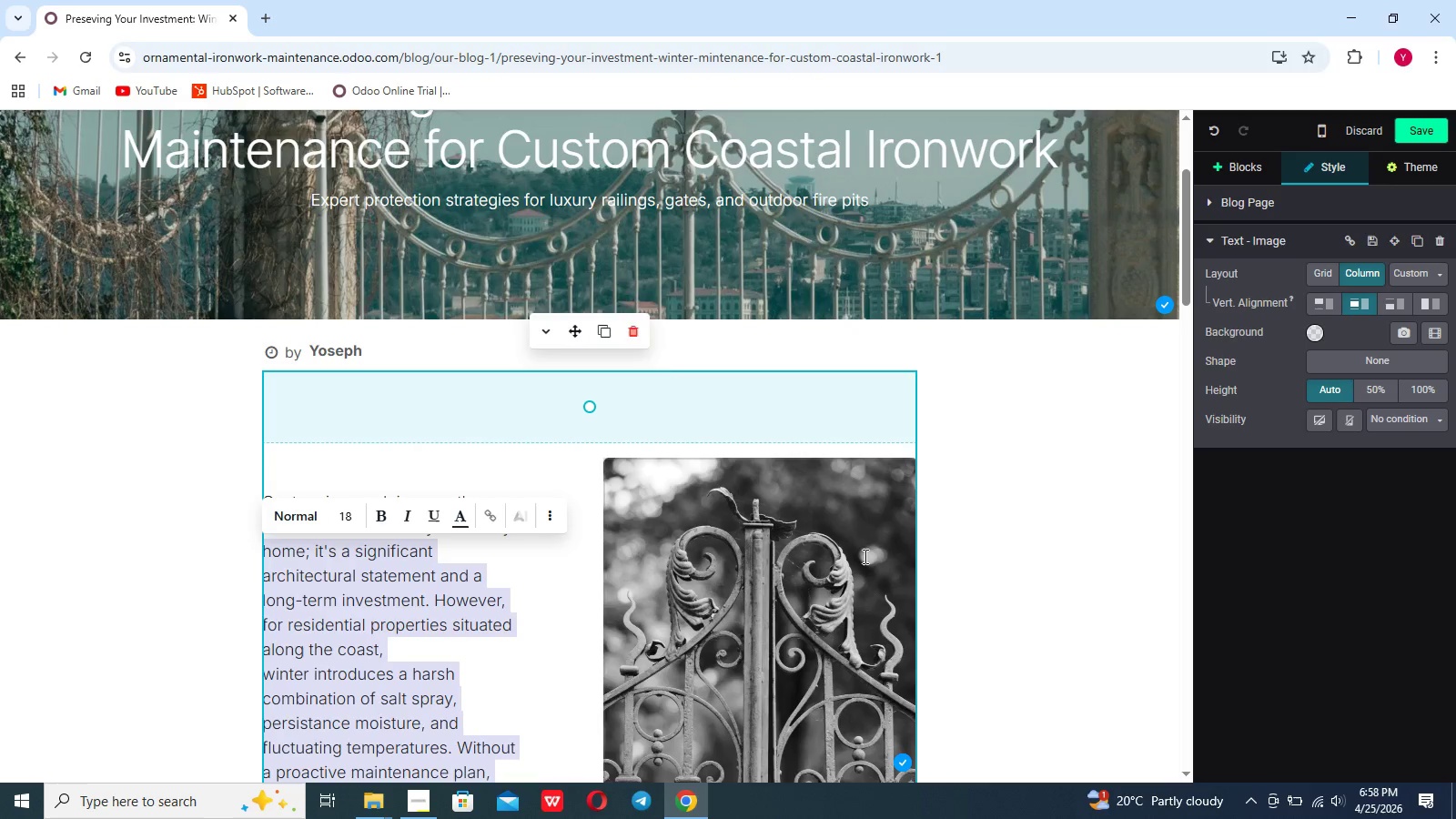 
left_click([1084, 553])
 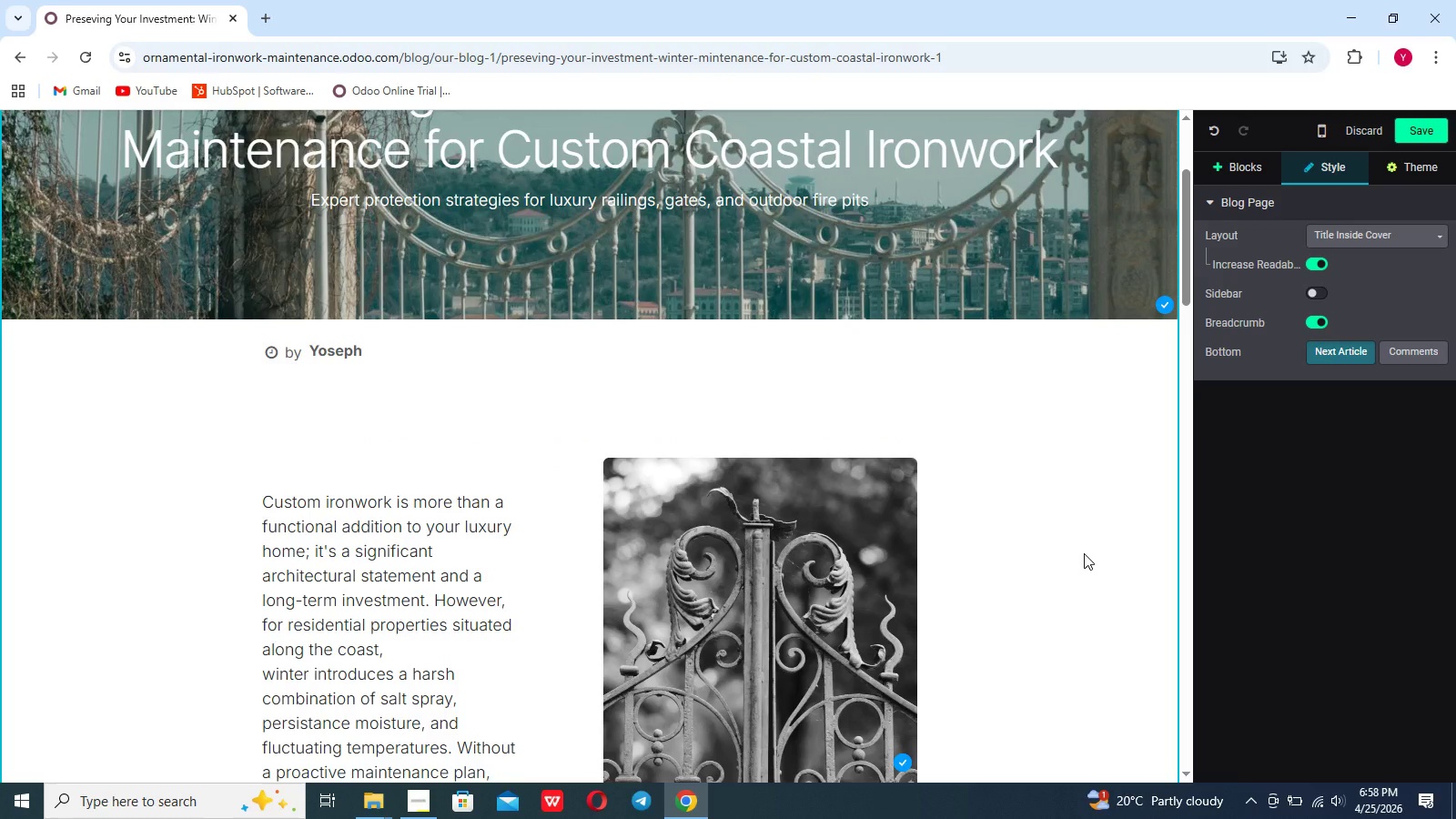 
scroll: coordinate [1084, 553], scroll_direction: up, amount: 15.0
 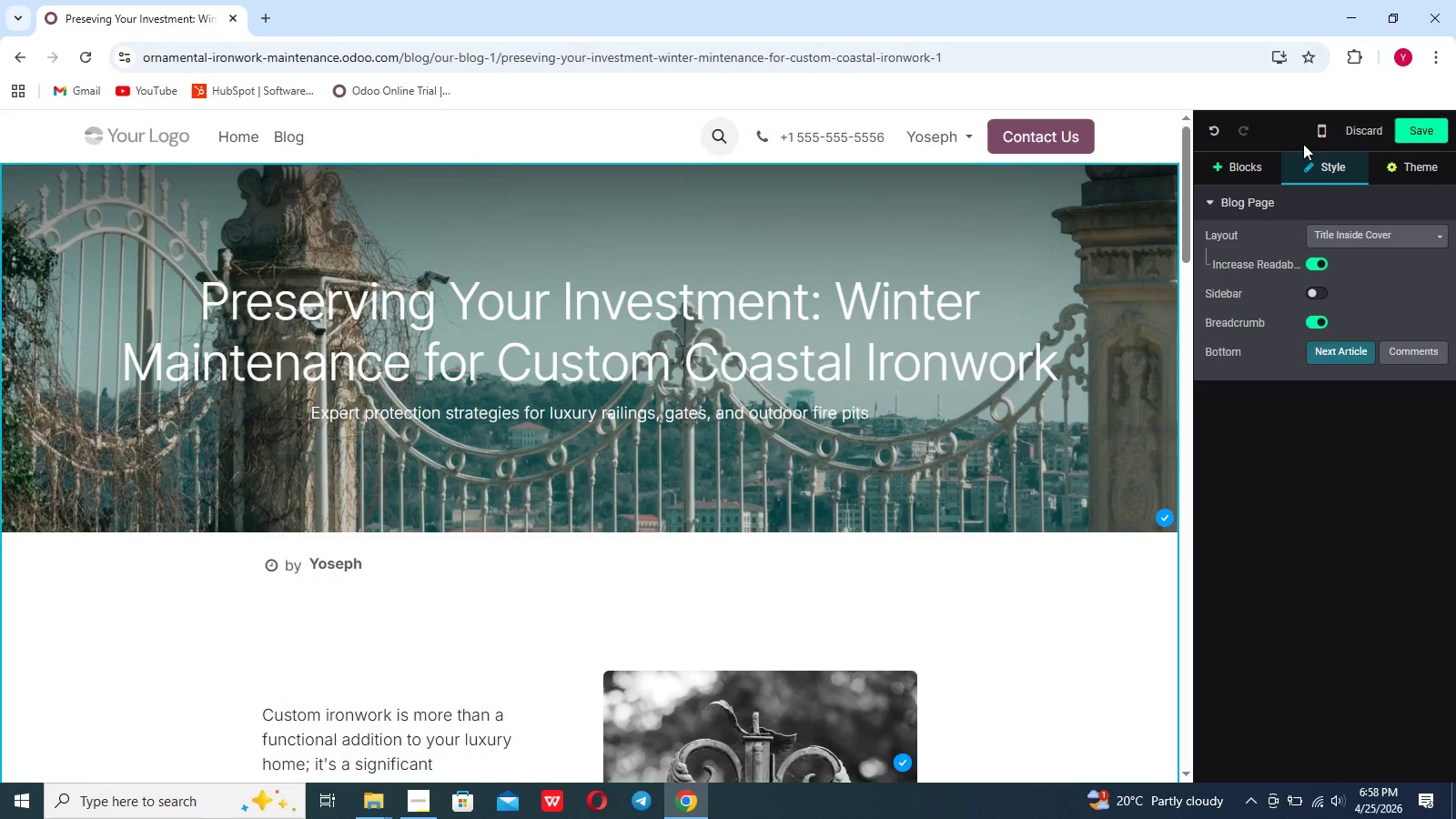 
left_click([1421, 139])
 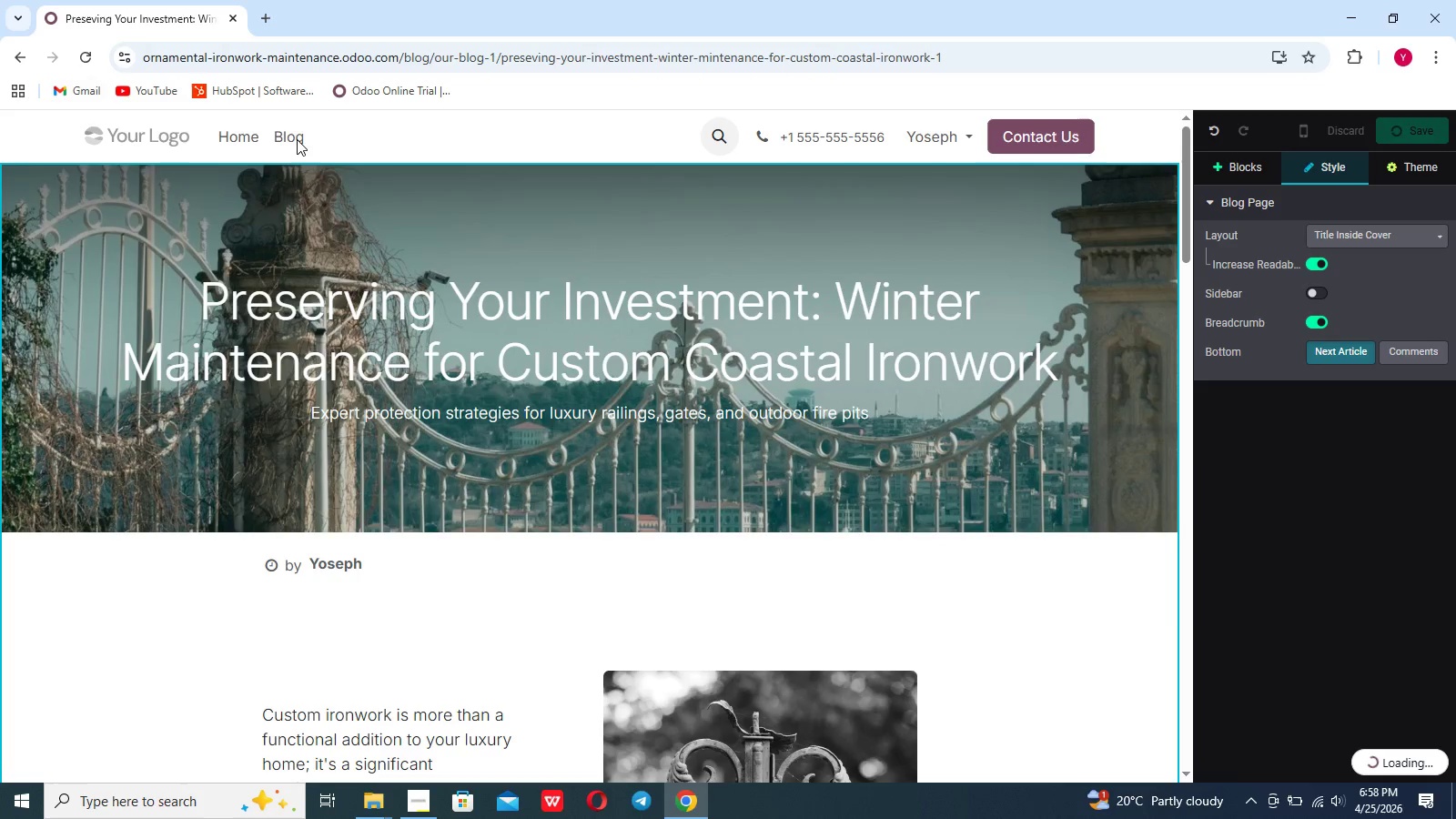 
wait(8.66)
 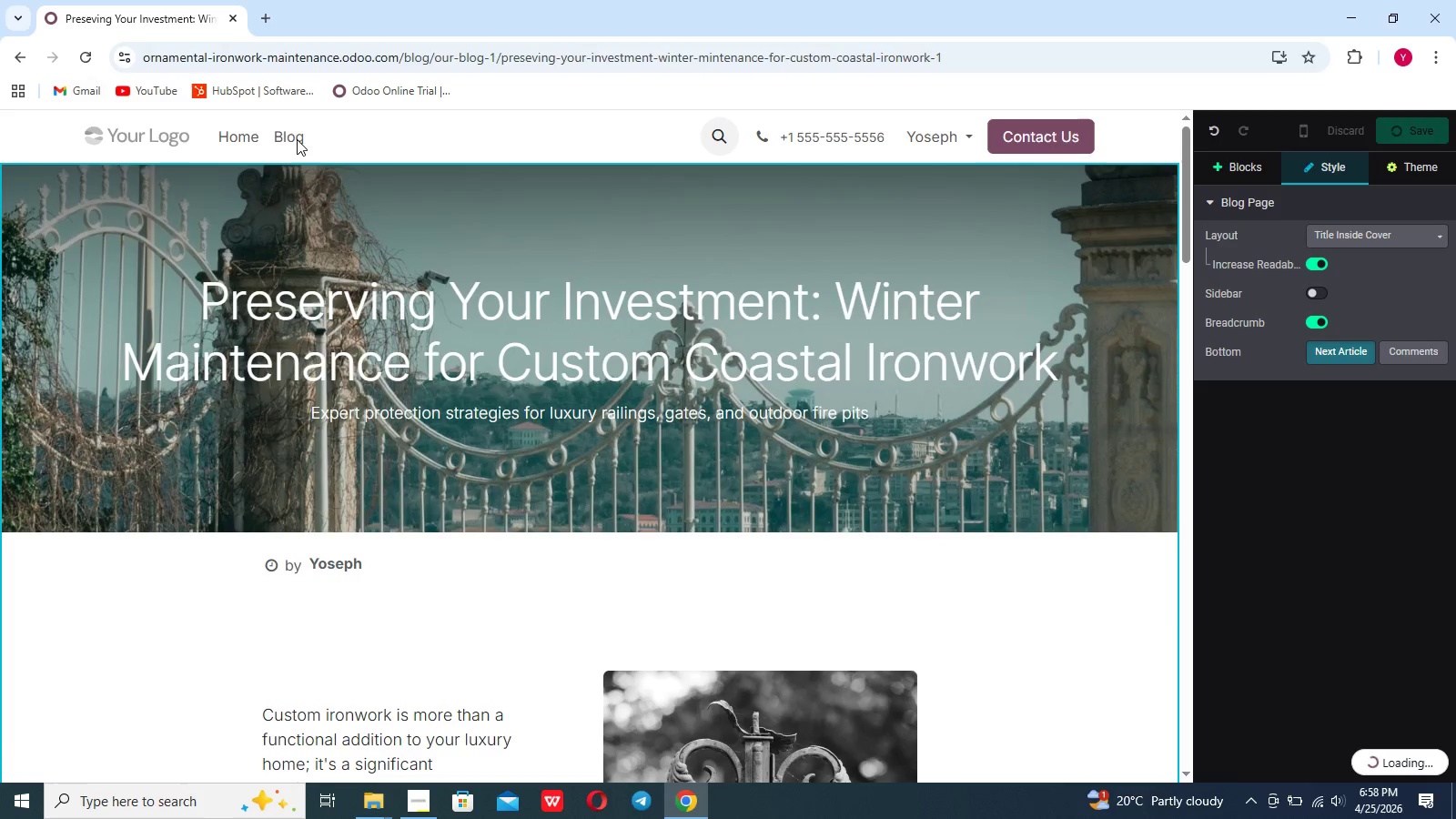 
left_click([128, 129])
 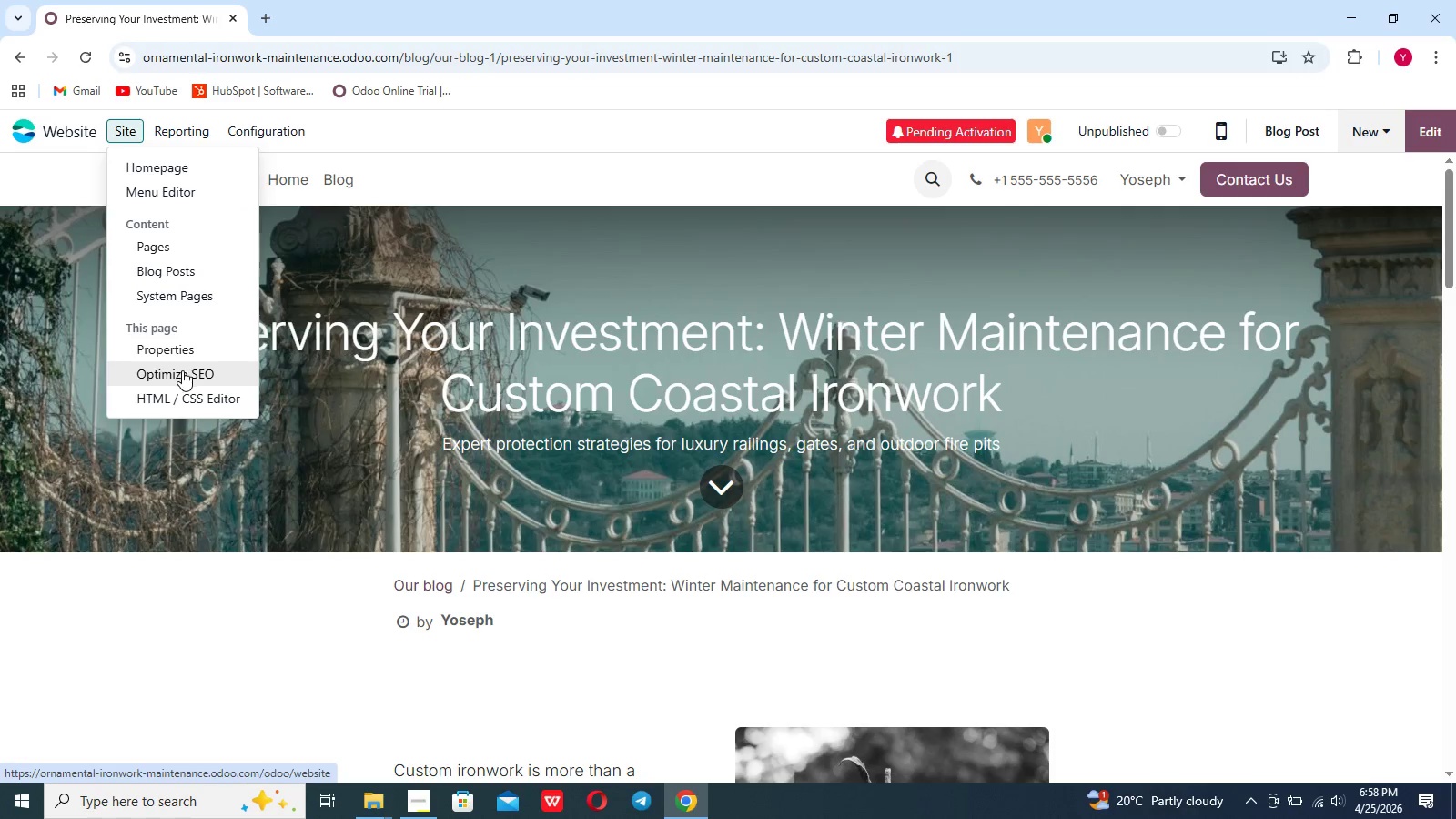 
left_click([182, 371])
 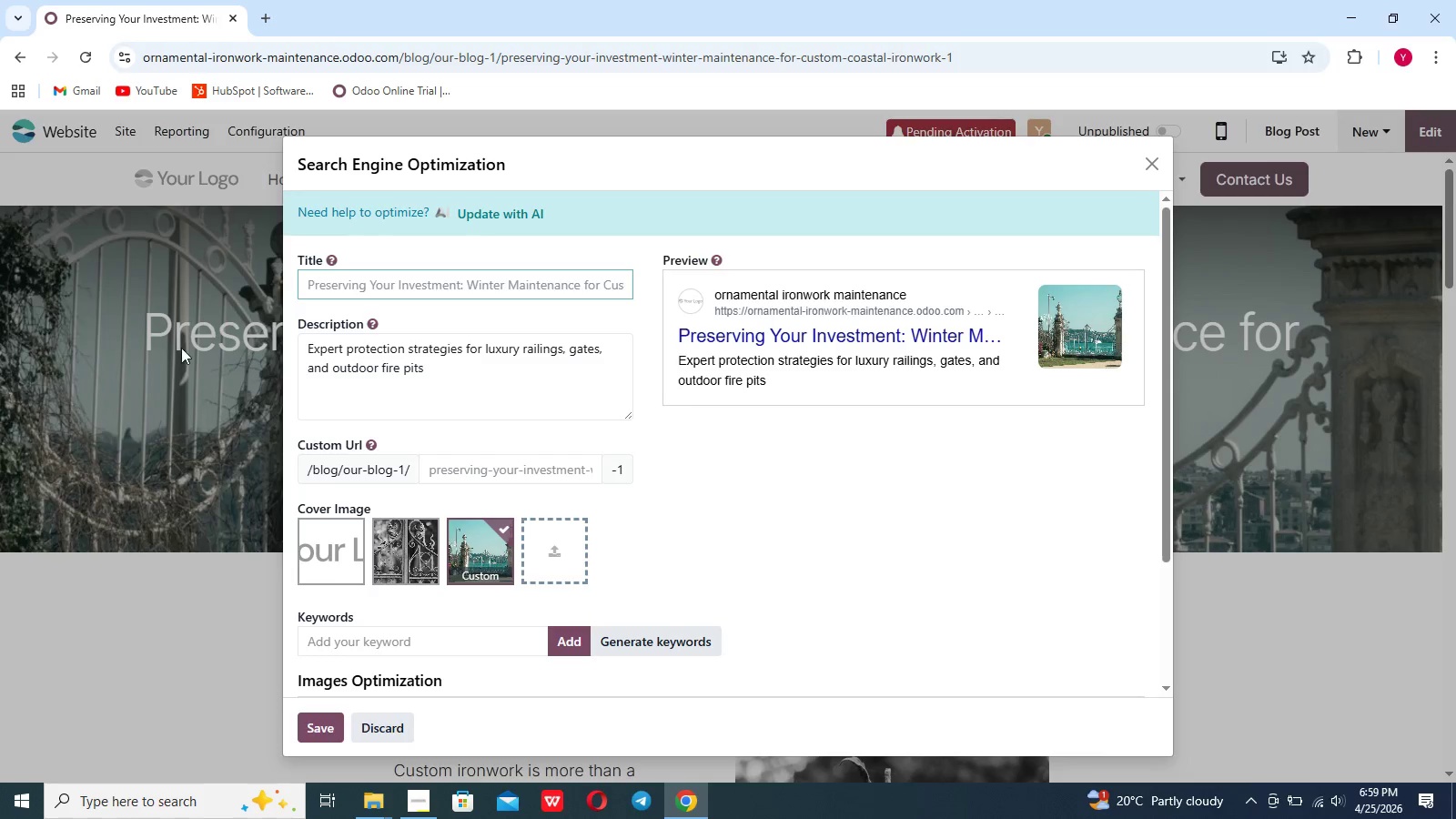 
wait(7.62)
 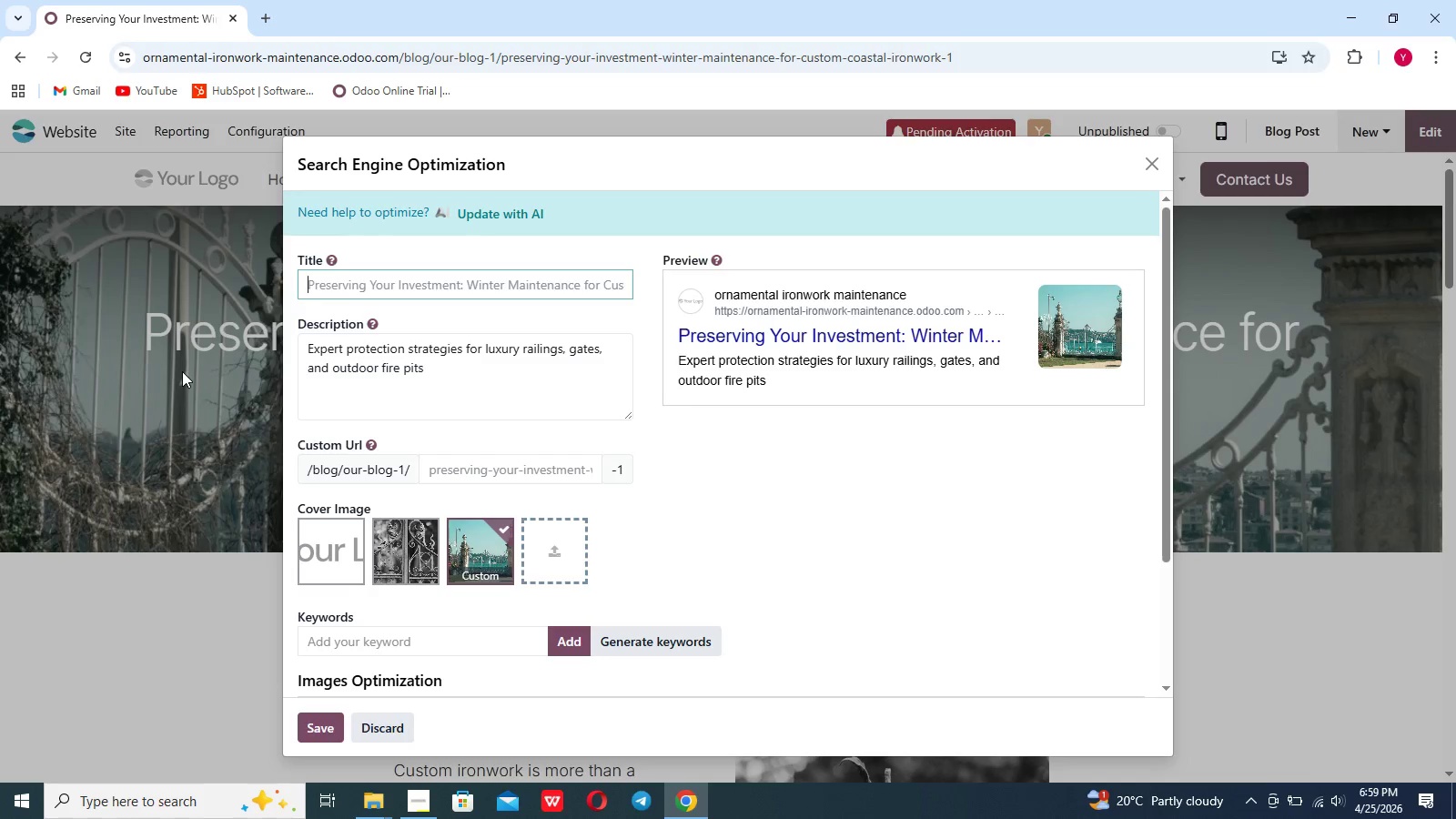 
left_click([367, 283])
 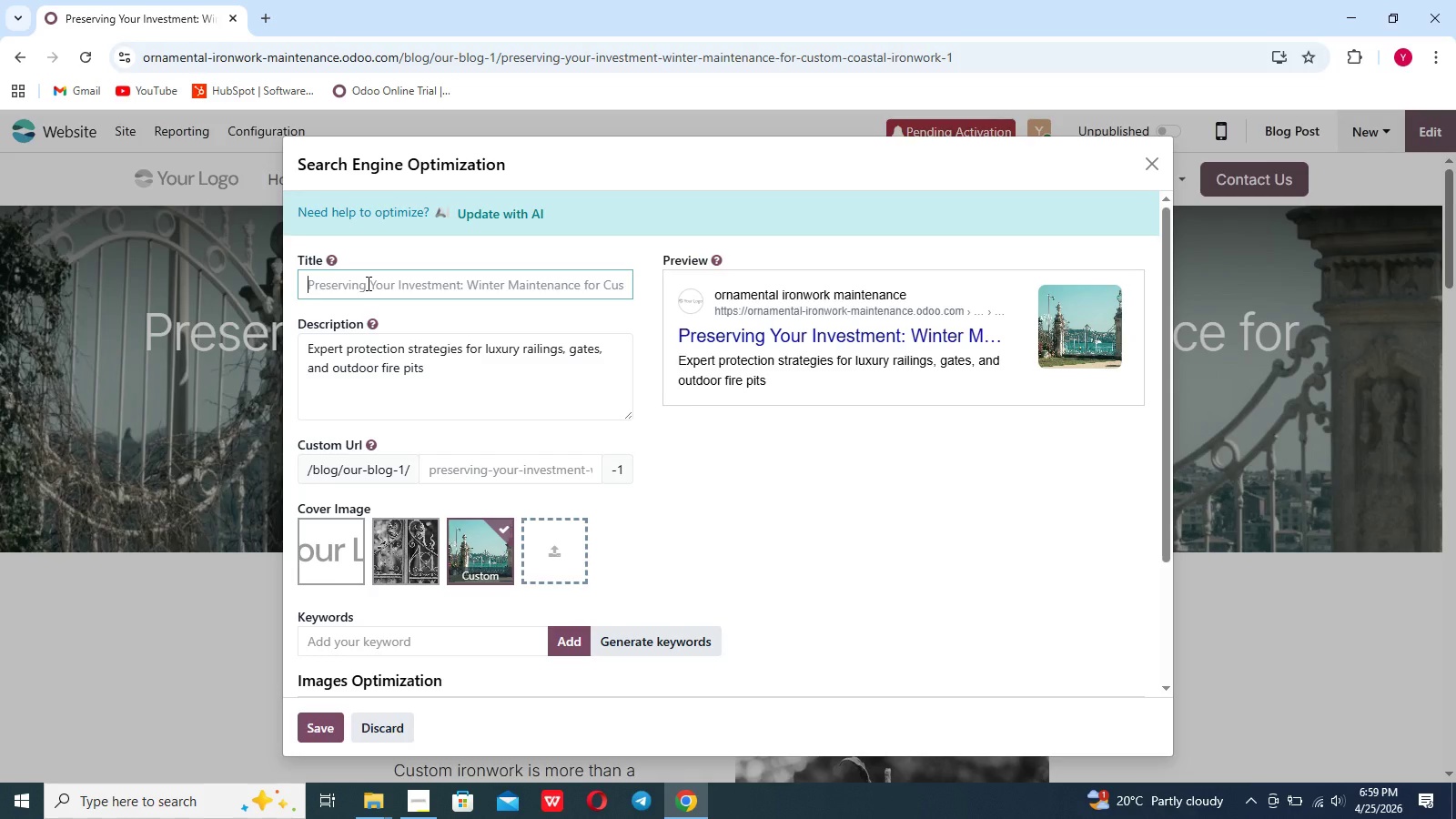 
type(Winter Ironwork MAintenance ")
key(Backspace)
type(| Iron & Oak Architectural Weldin)
 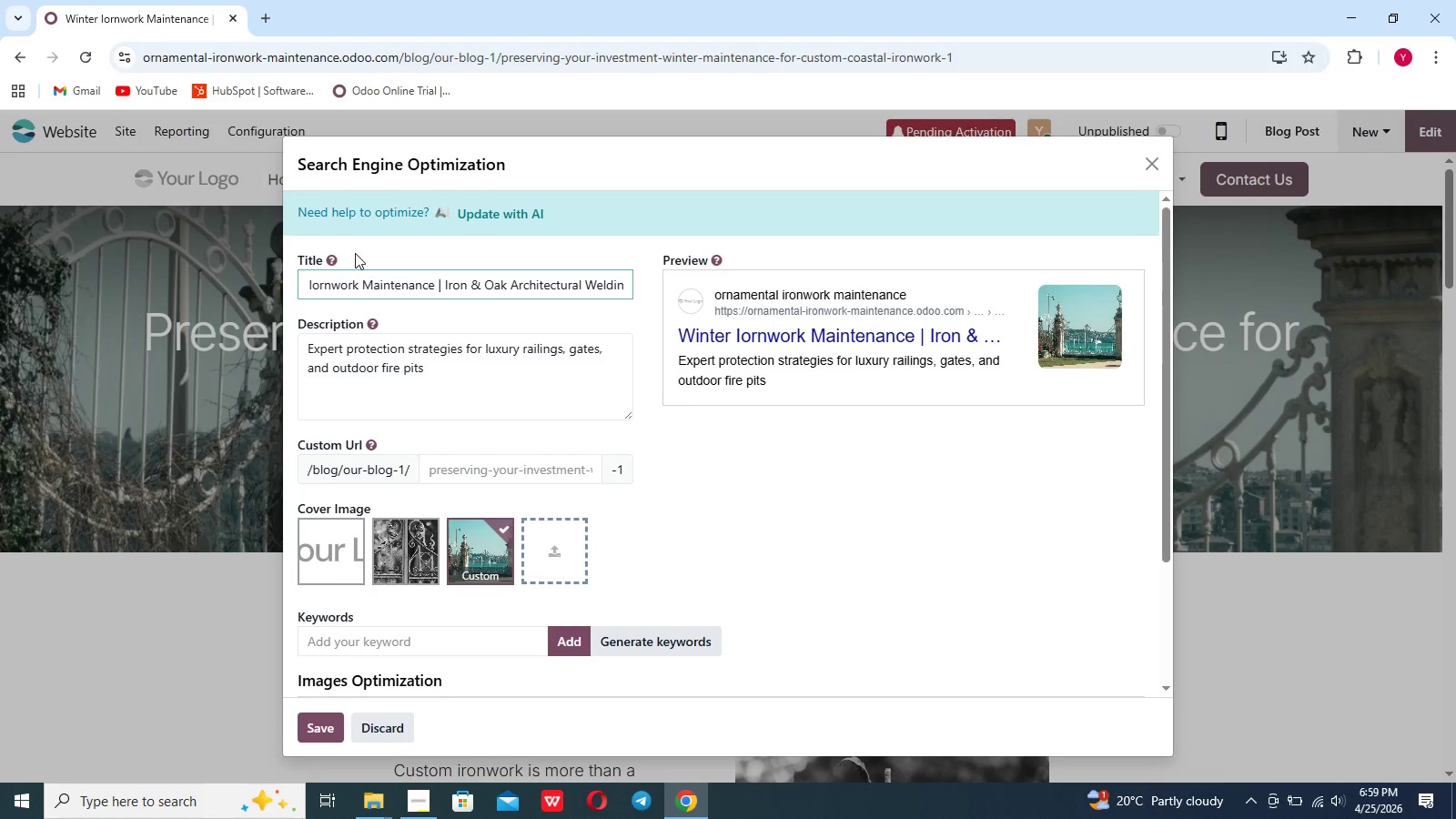 
key(G)
 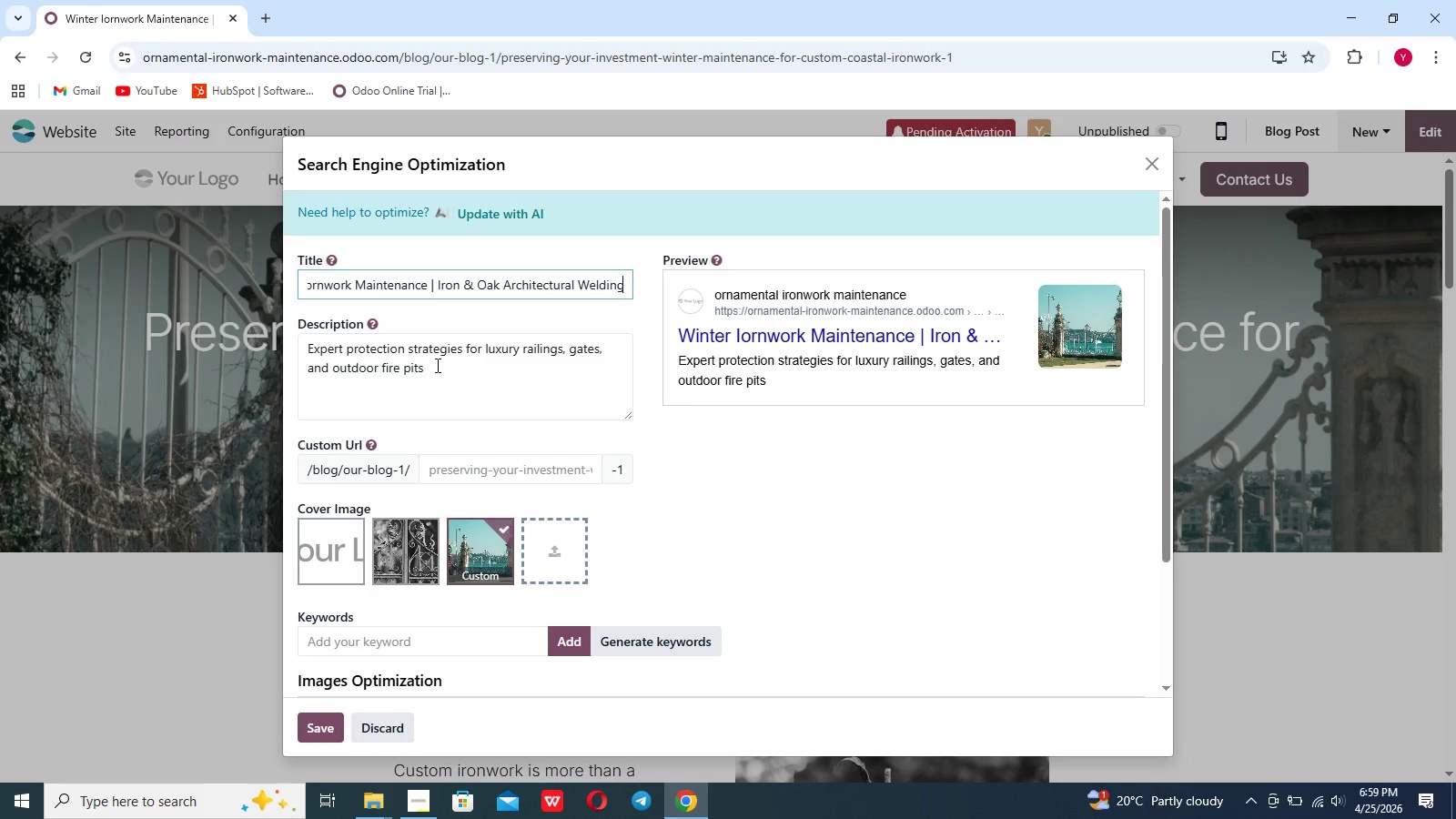 
left_click_drag(start_coordinate=[436, 365], to_coordinate=[291, 345])
 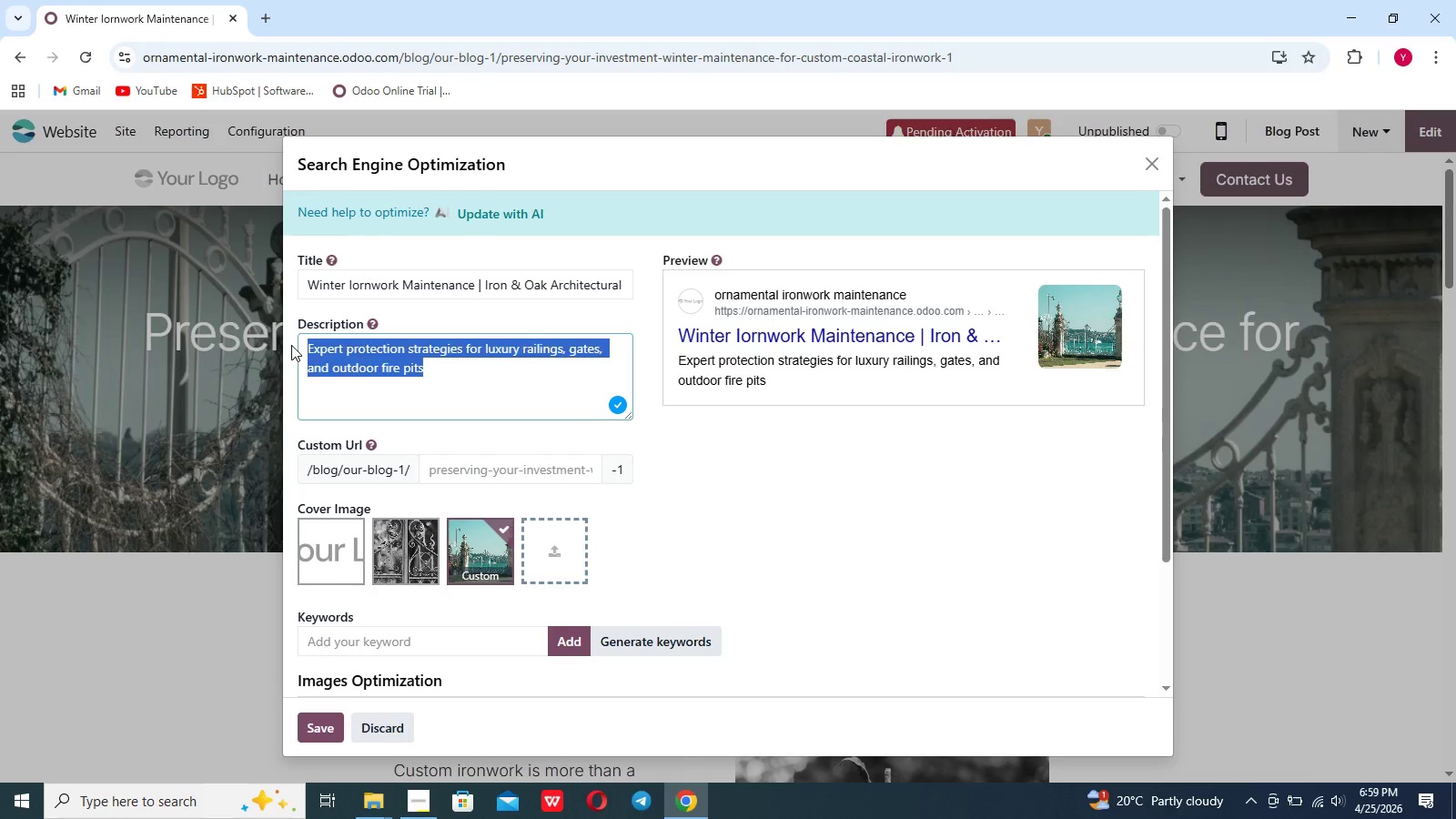 
key(Enter)
 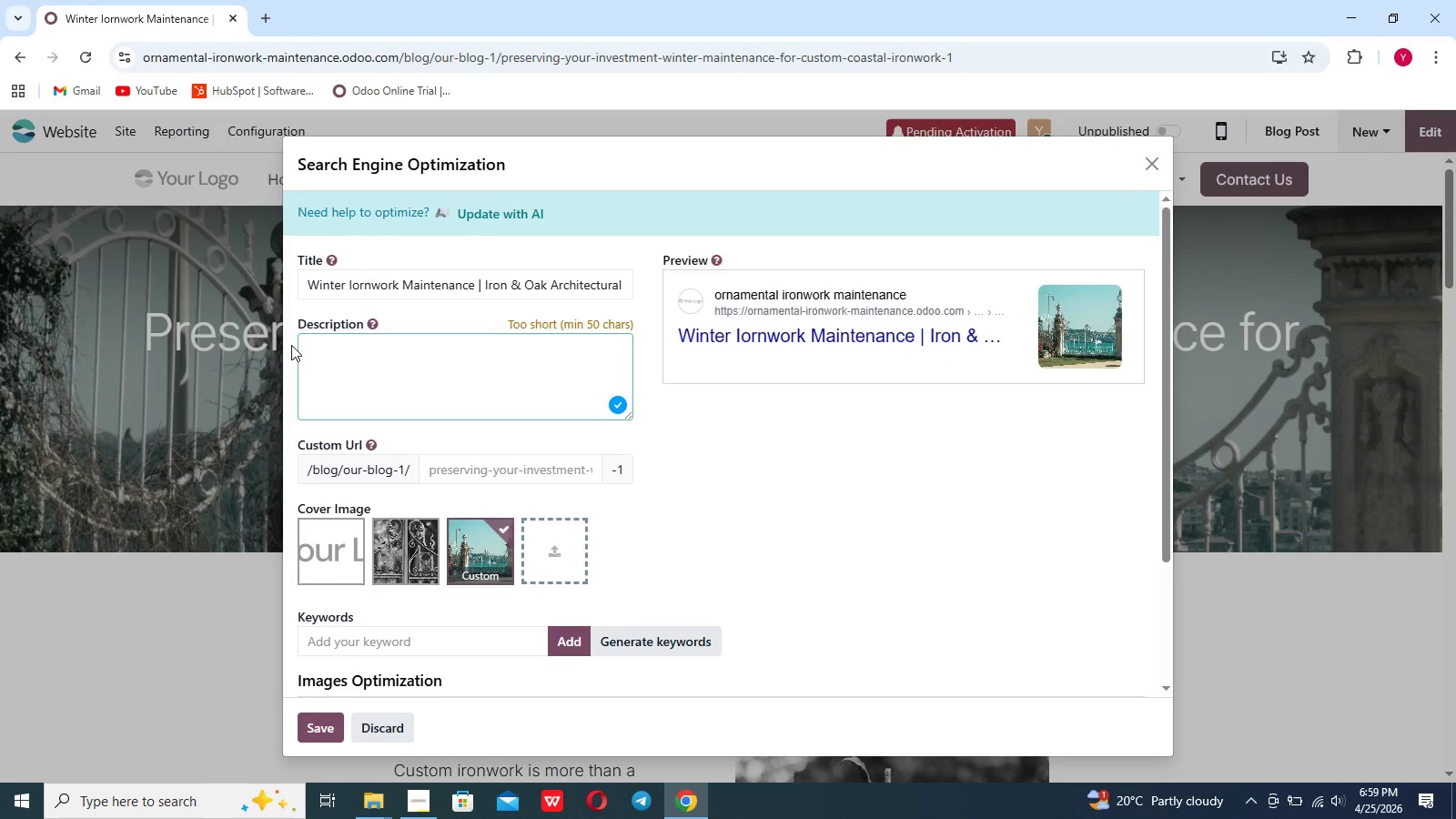 
type(Protect your coastal iron railing and ha)
key(Backspace)
key(Backspace)
type(gates)
 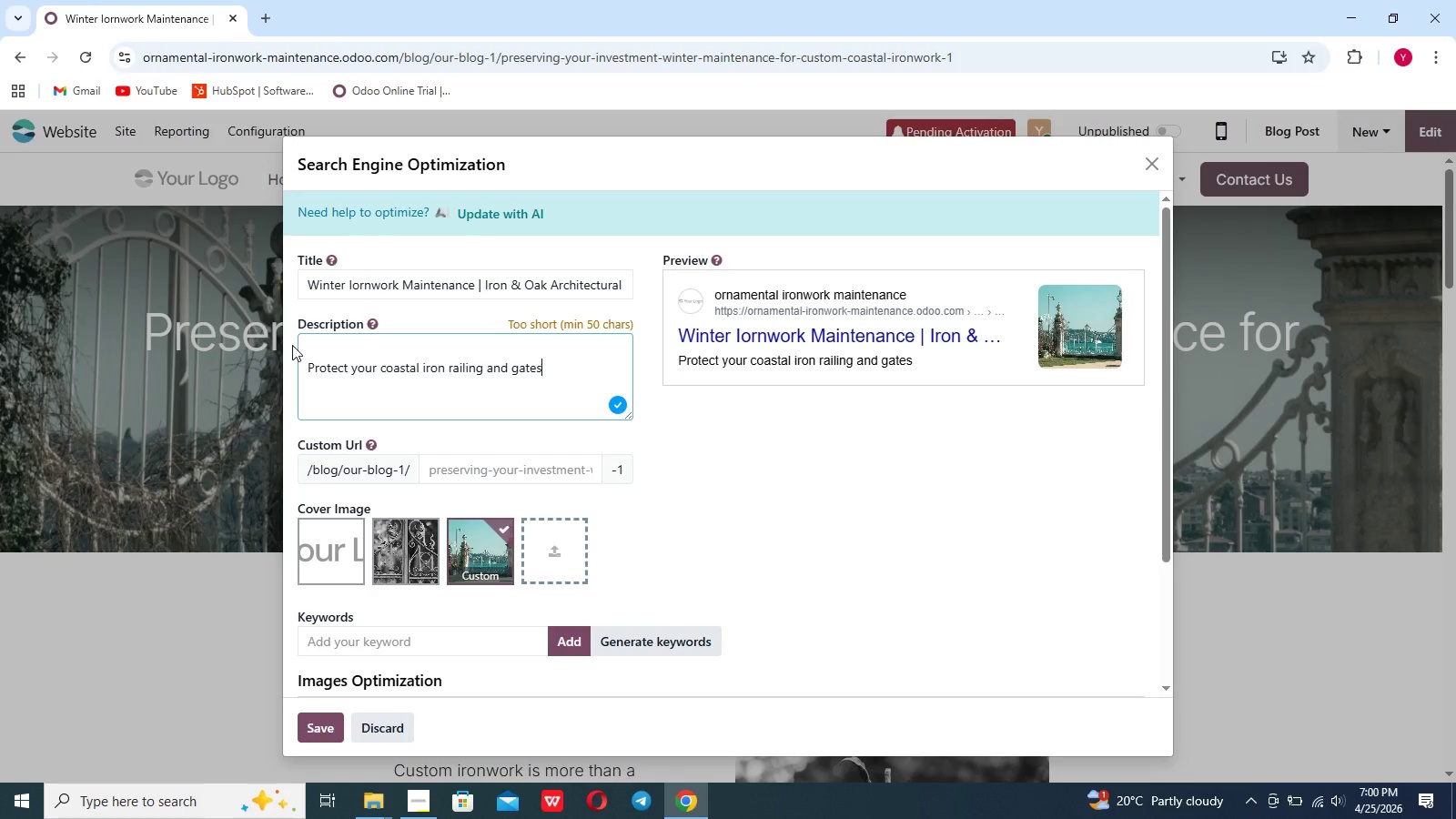 
type( dro)
key(Backspace)
key(Backspace)
key(Backspace)
type(from sal)
 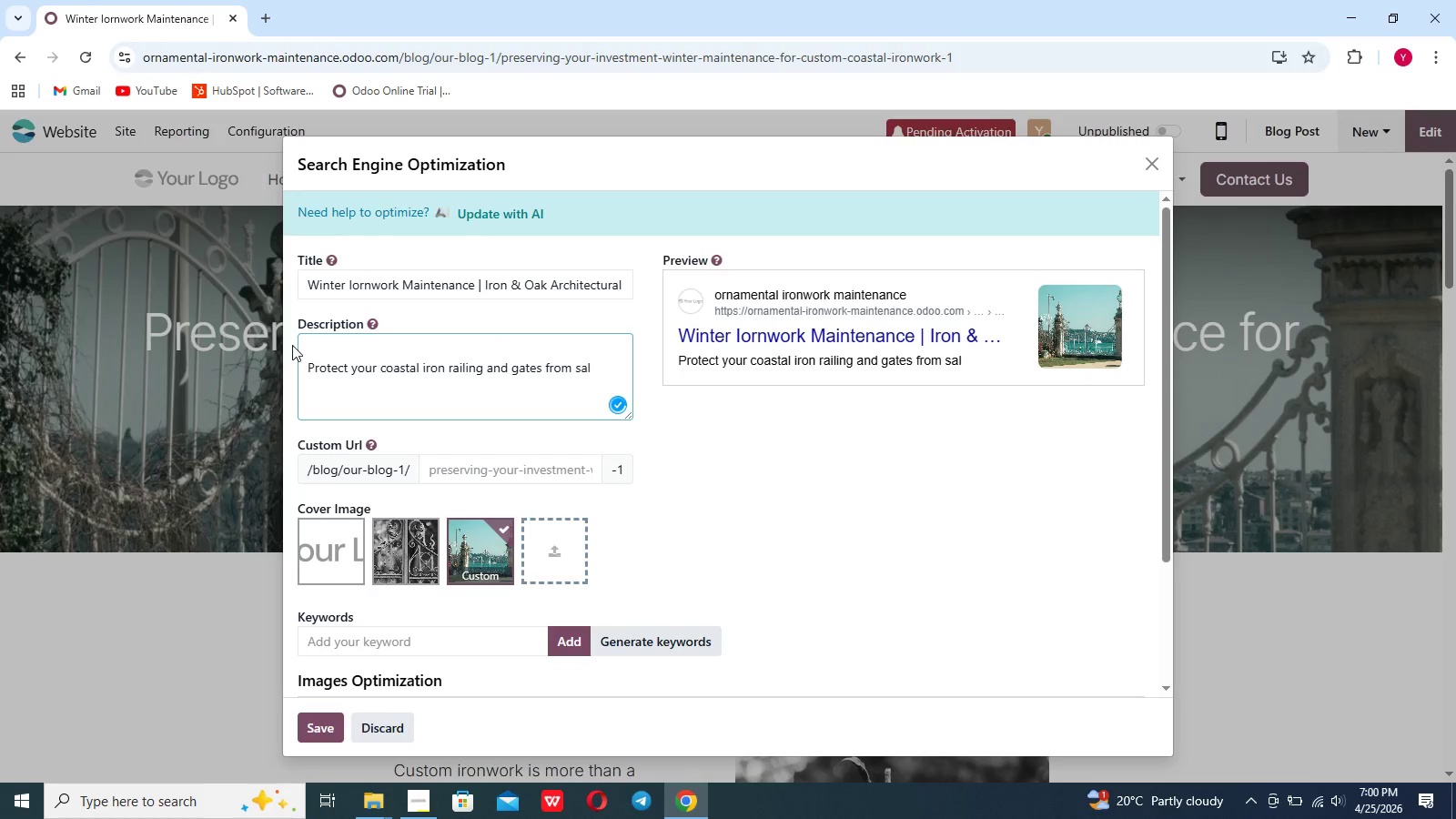 
key(T)
 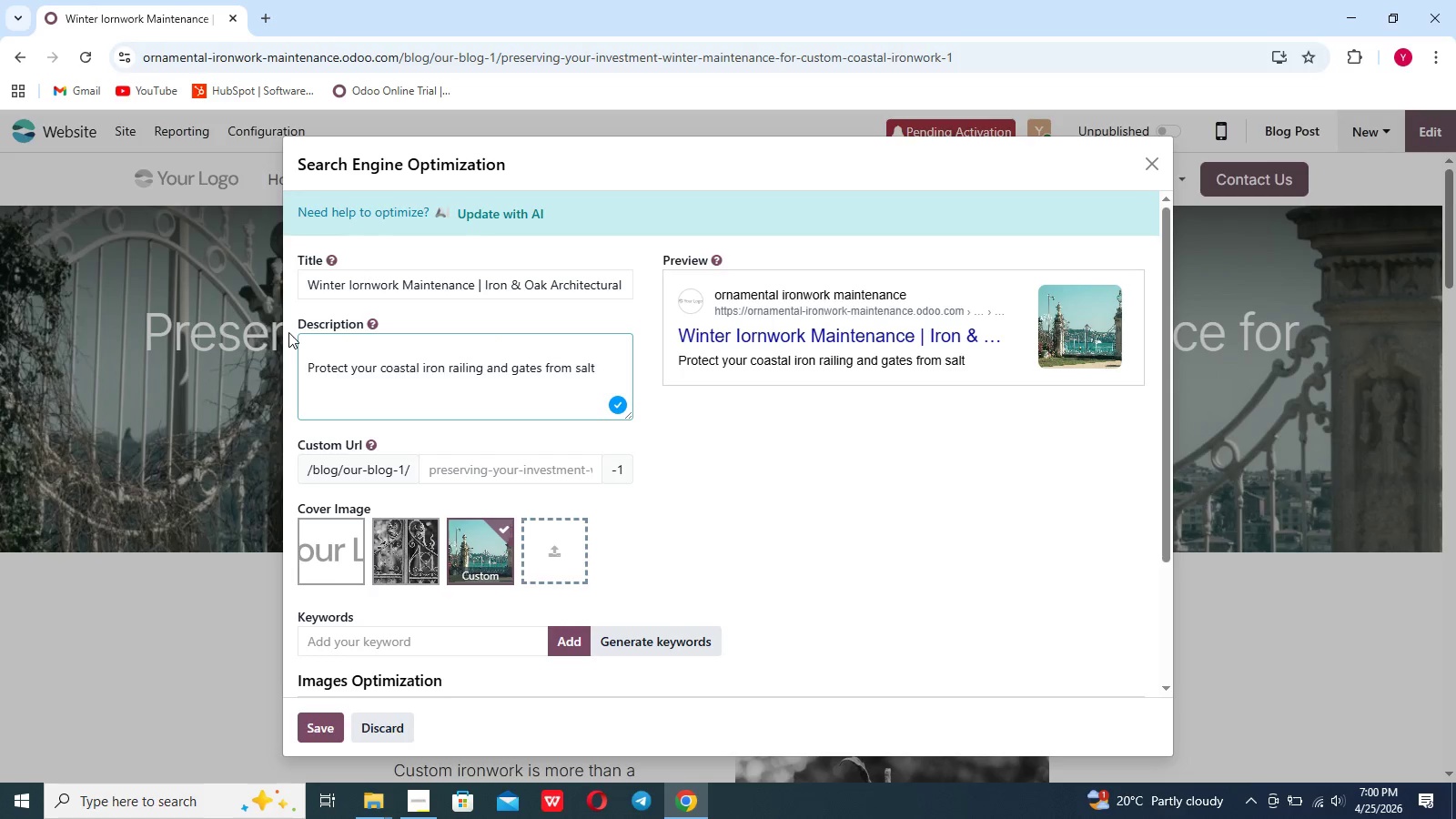 
wait(7.55)
 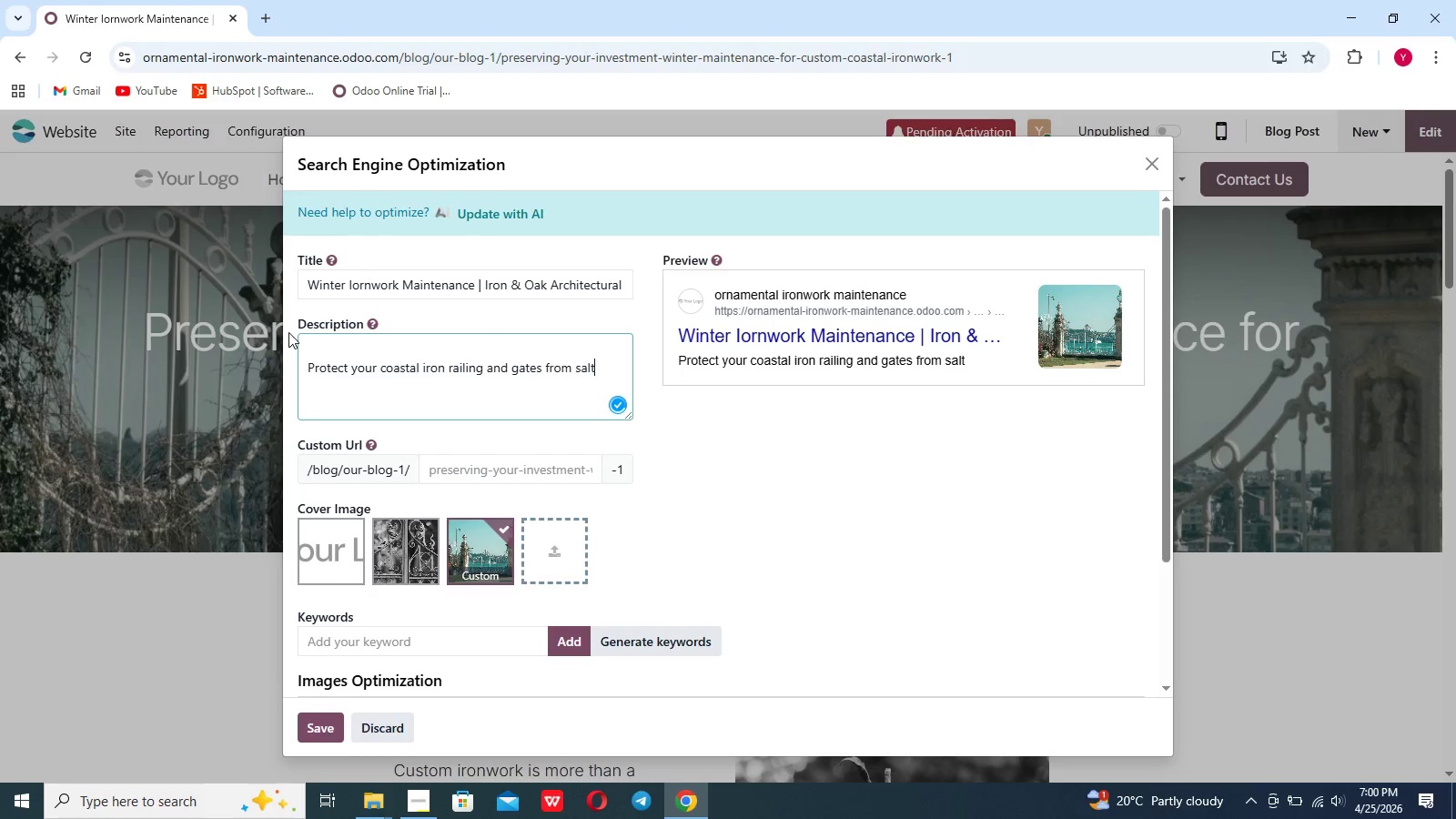 
type( and )
 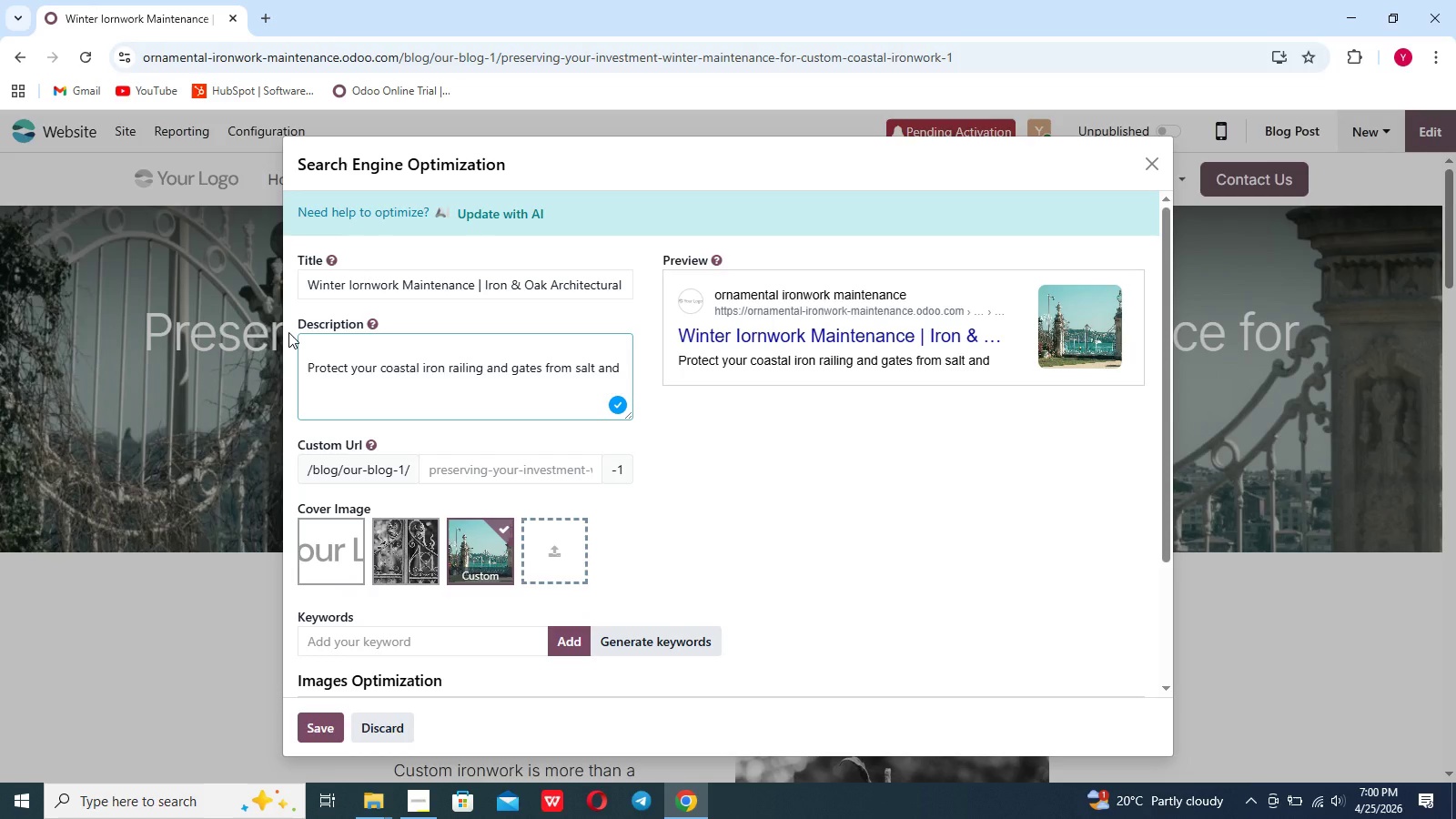 
wait(5.11)
 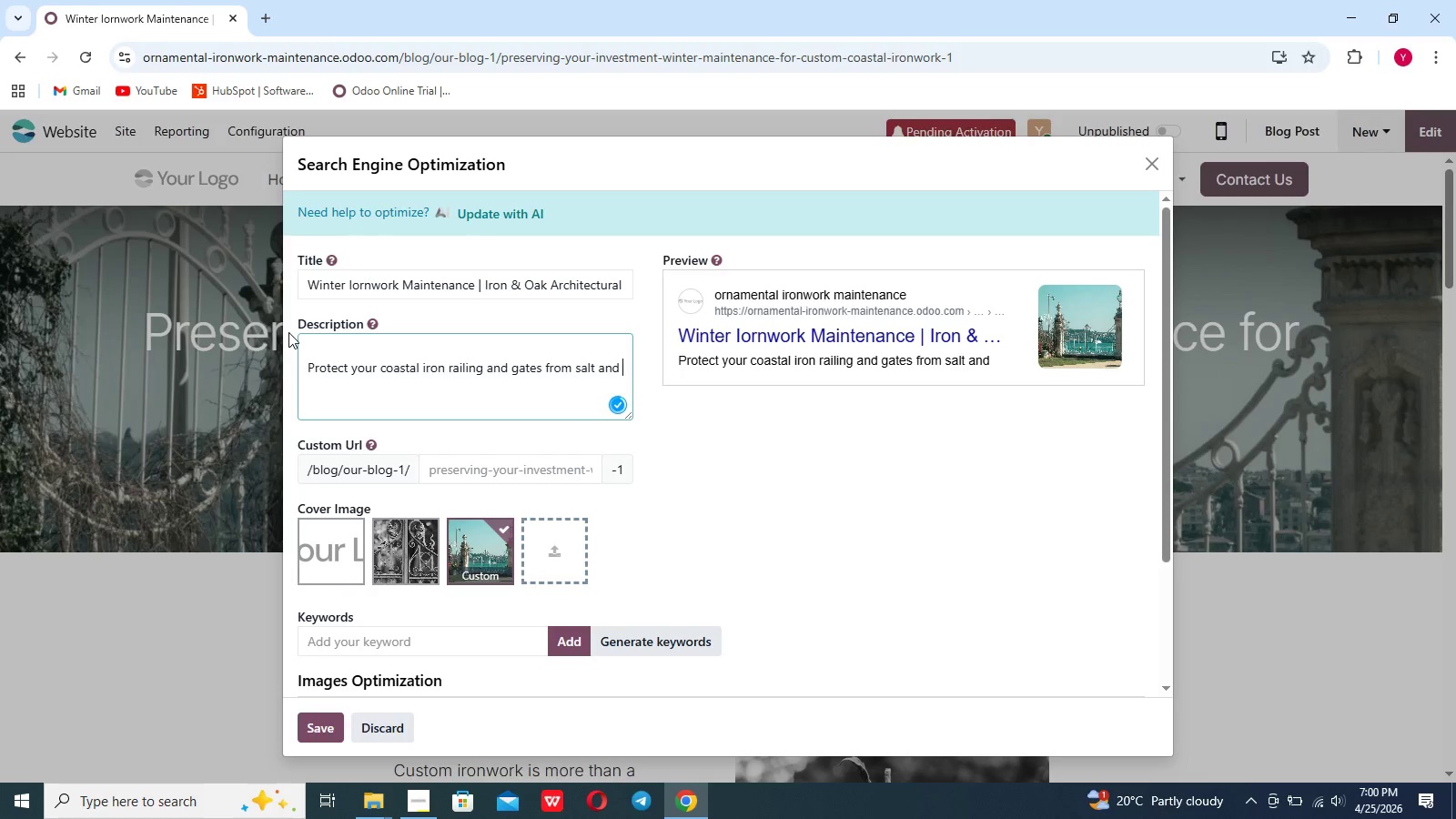 
left_click([288, 331])
 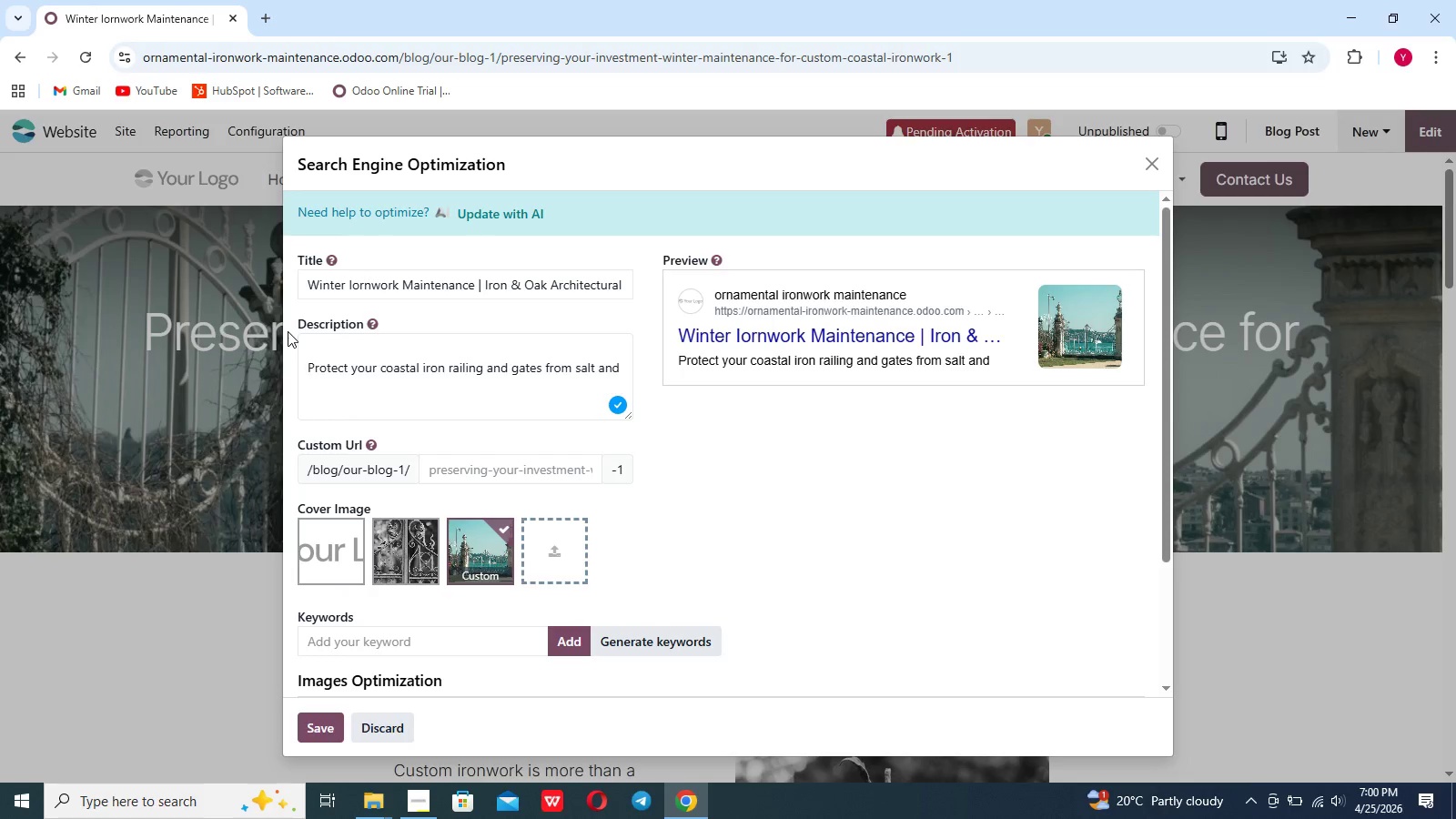 
type(rust )
 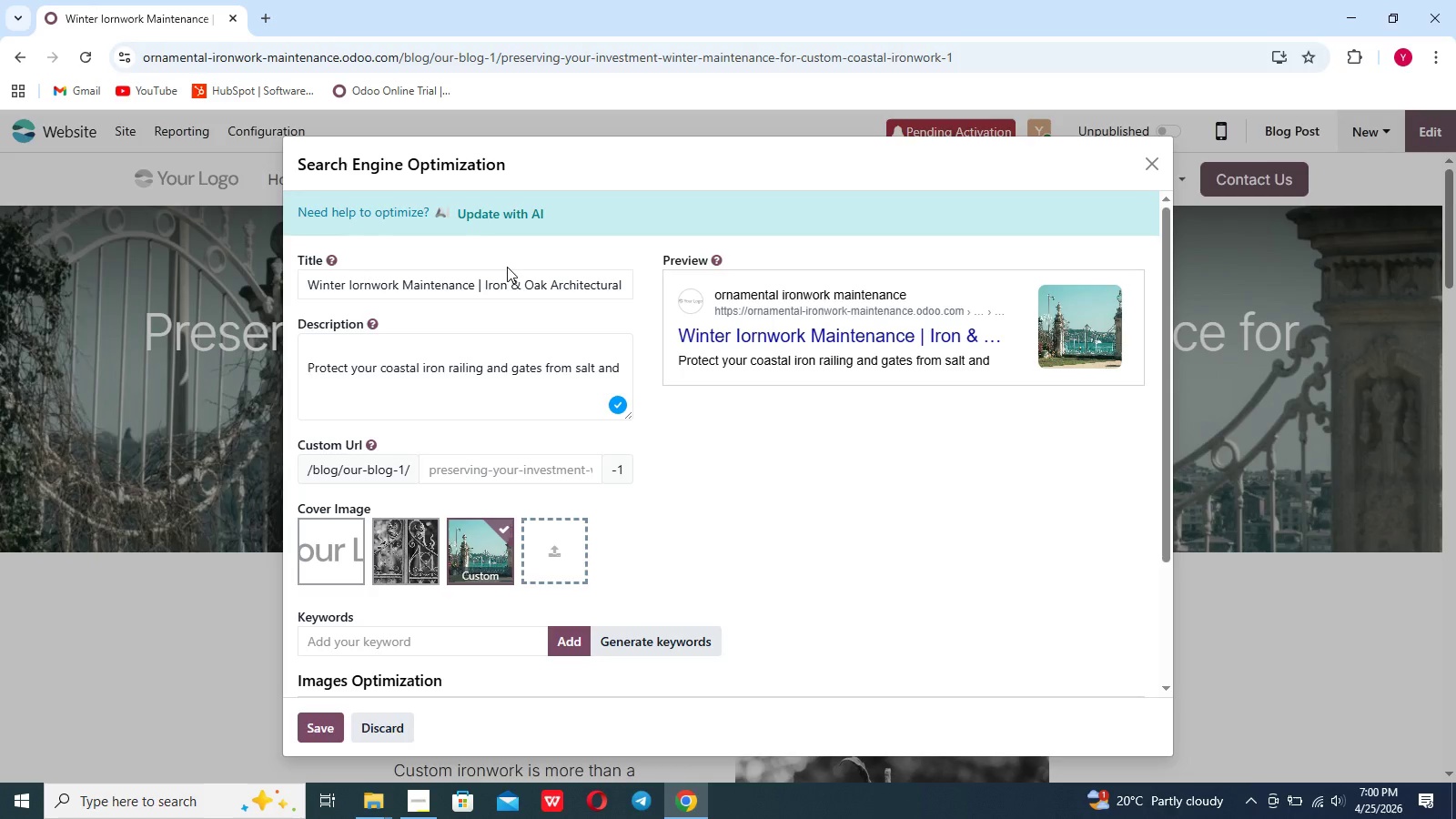 
wait(6.25)
 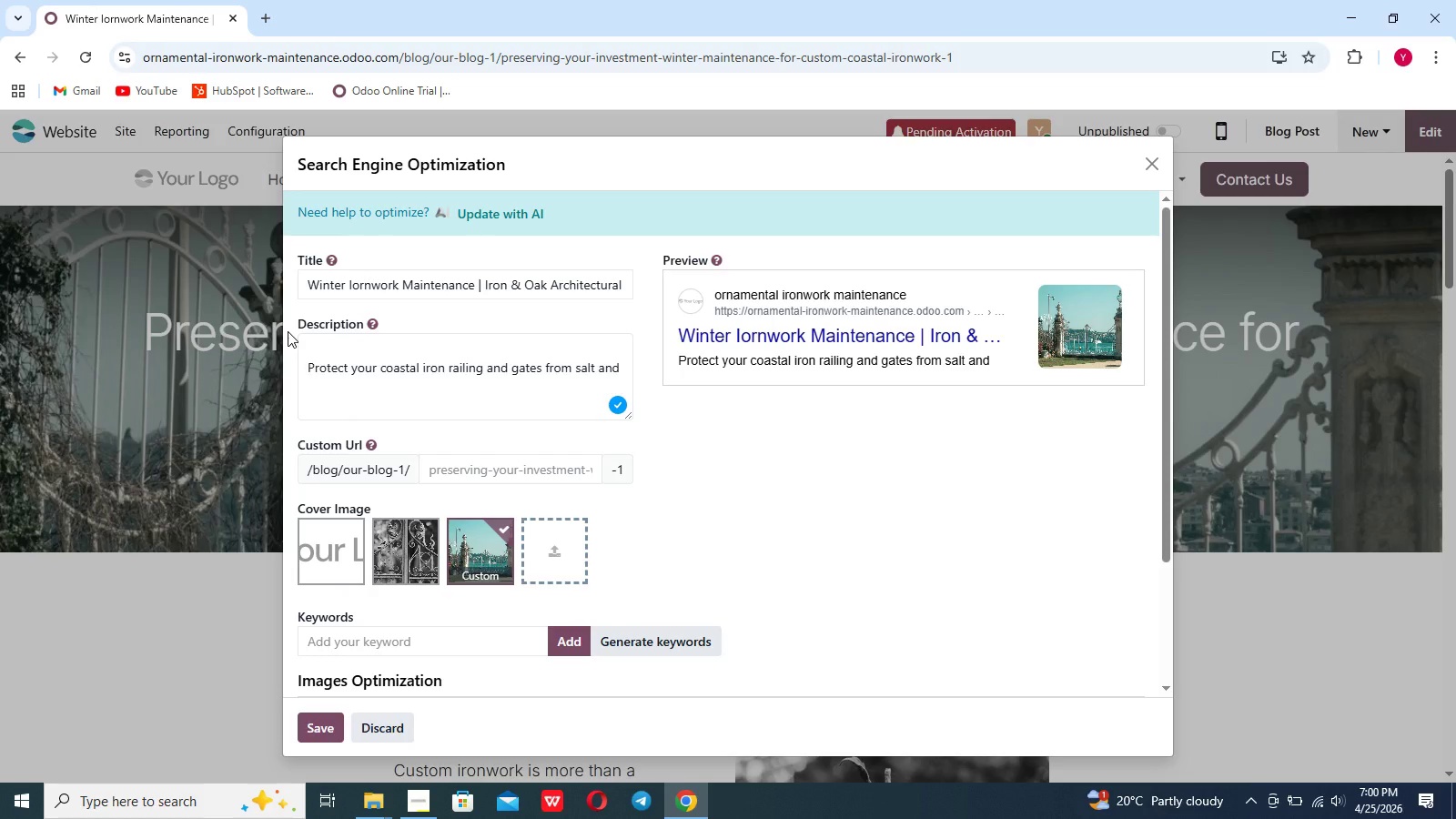 
left_click([622, 367])
 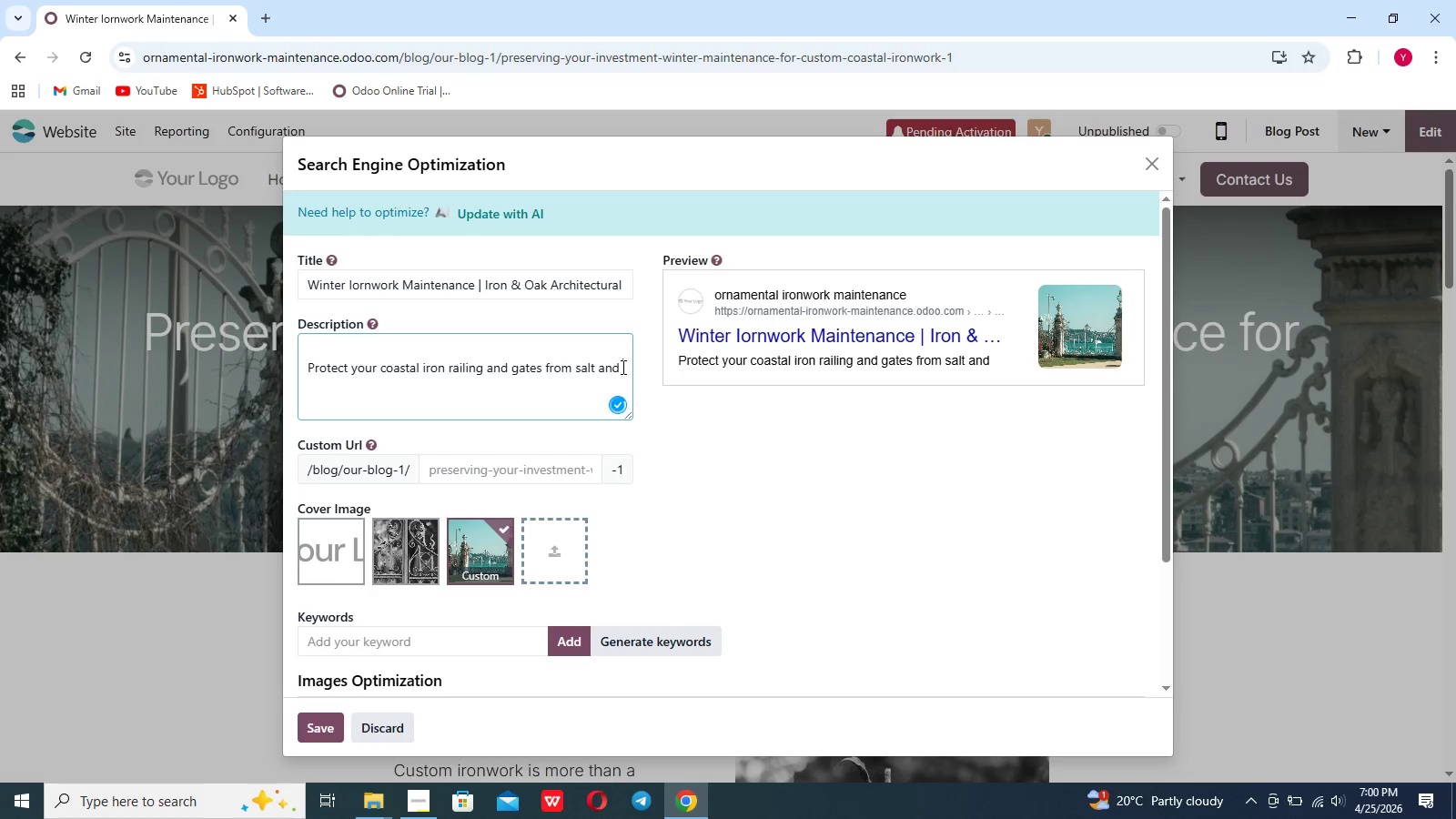 
type( rust this winetr. Expert maintenance tips for lucury)
key(Backspace)
key(Backspace)
key(Backspace)
key(Backspace)
type(xury homeo)
 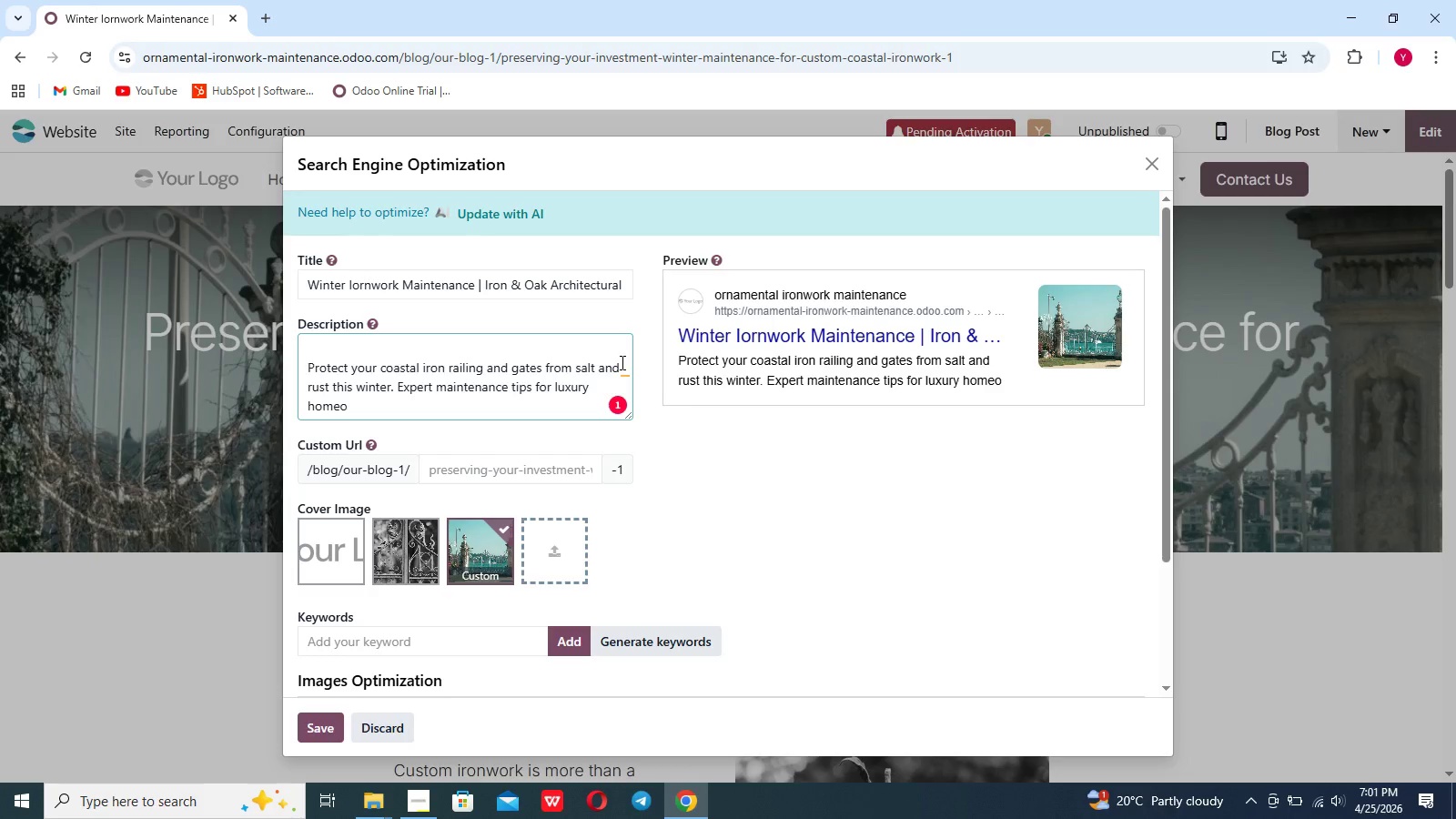 
wait(5.61)
 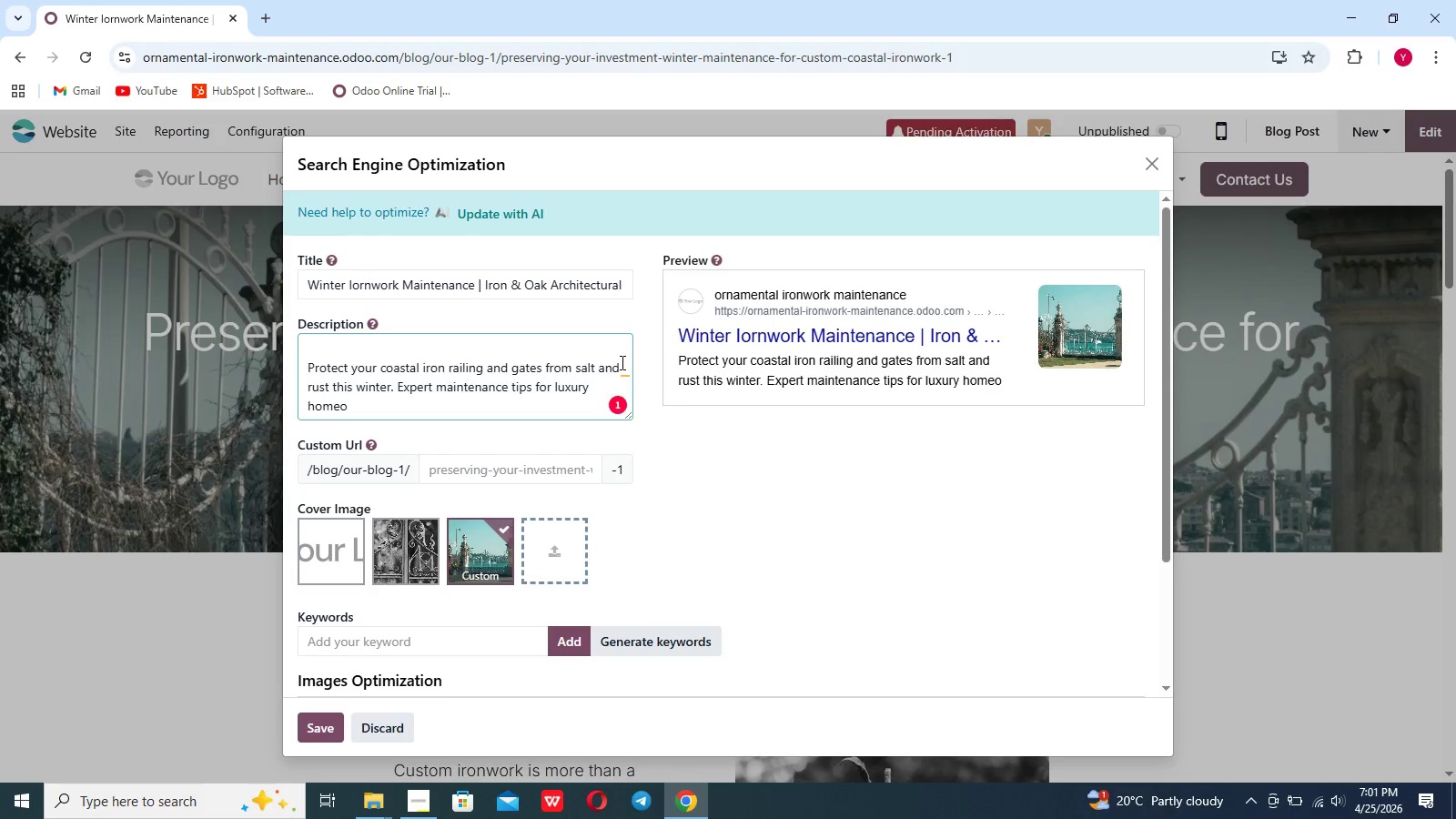 
type(wnet)
key(Backspace)
type(rs fromIro)
 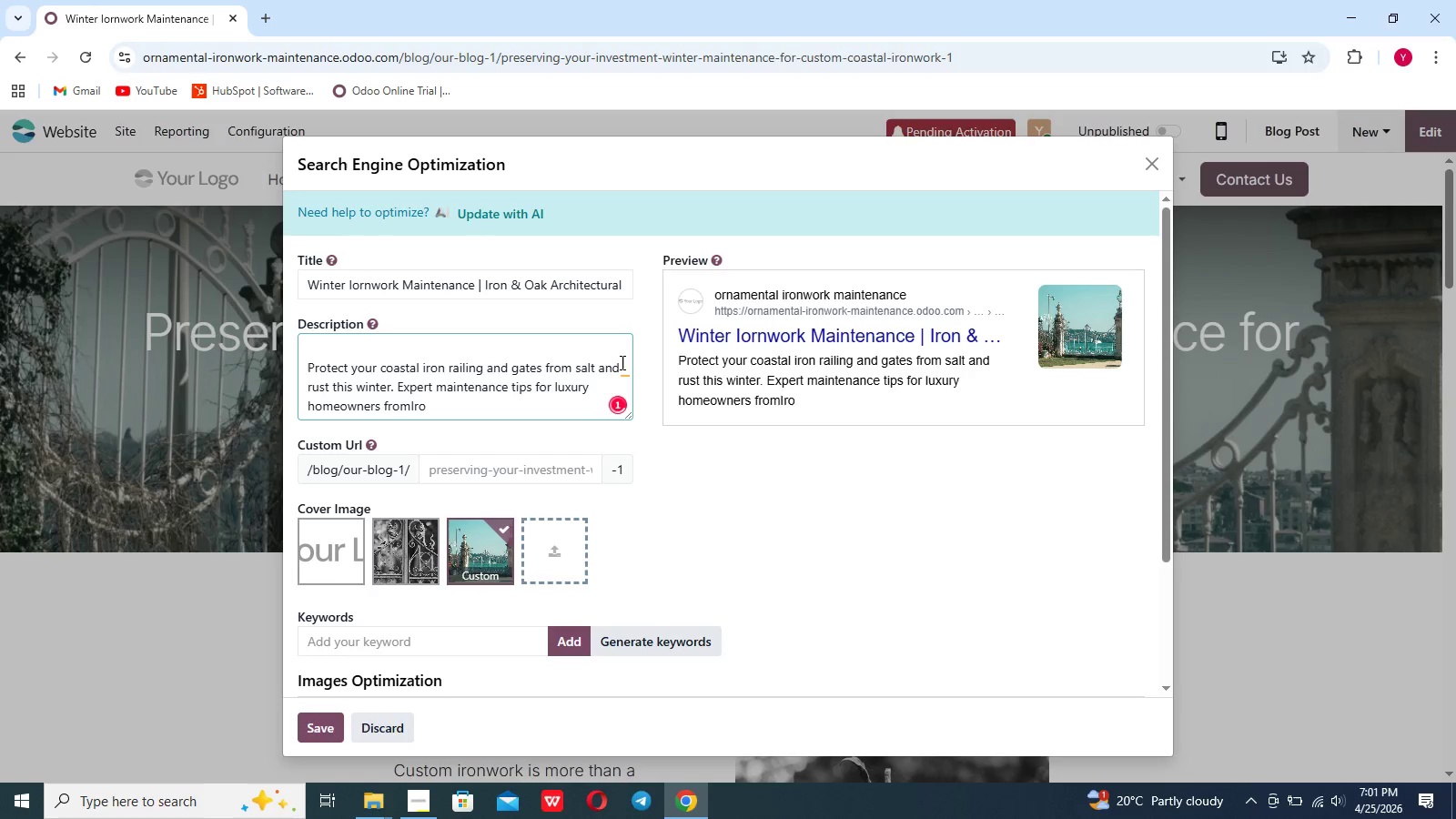 
key(ArrowLeft)
 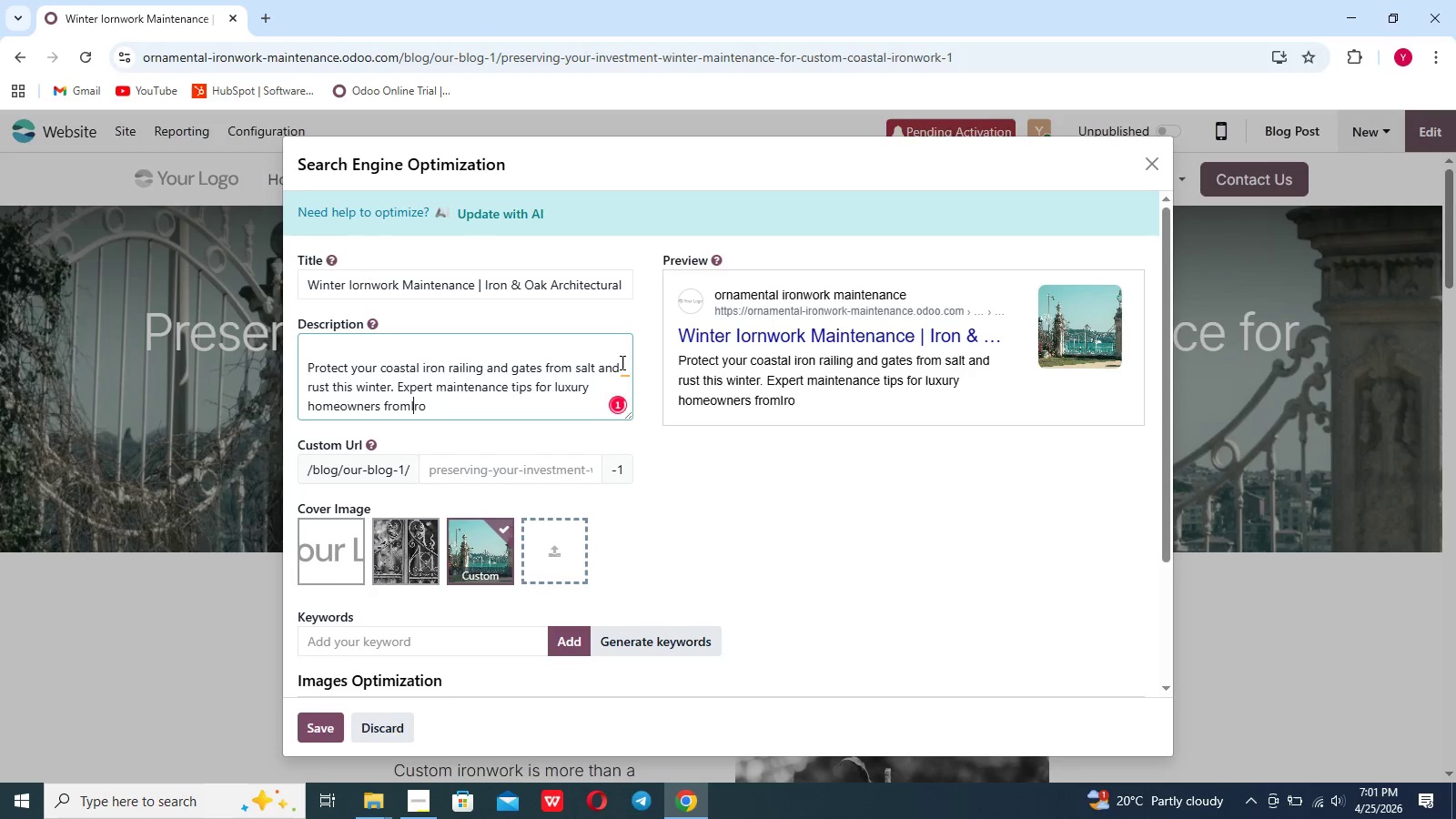 
key(ArrowLeft)
 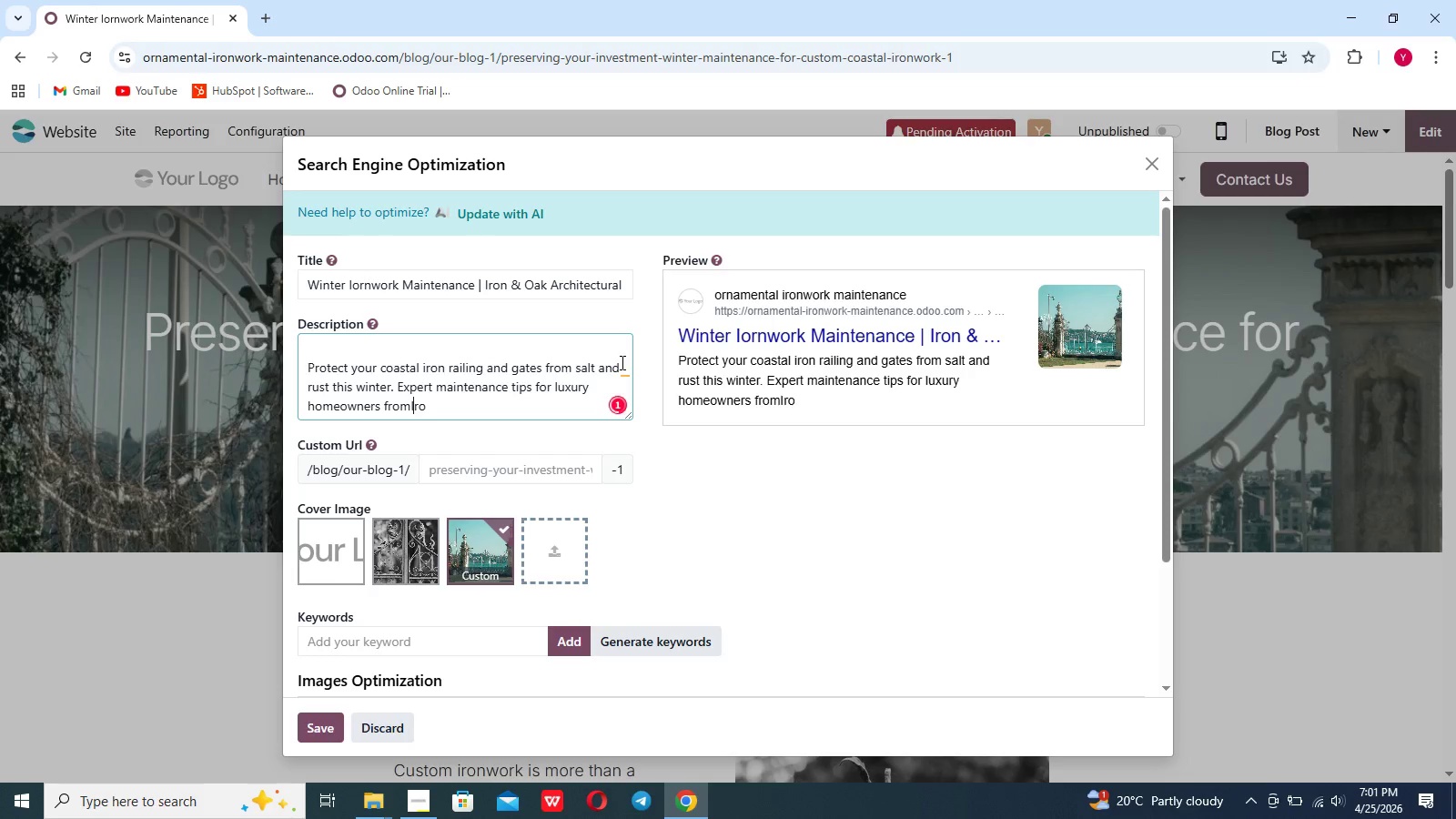 
key(ArrowLeft)
 